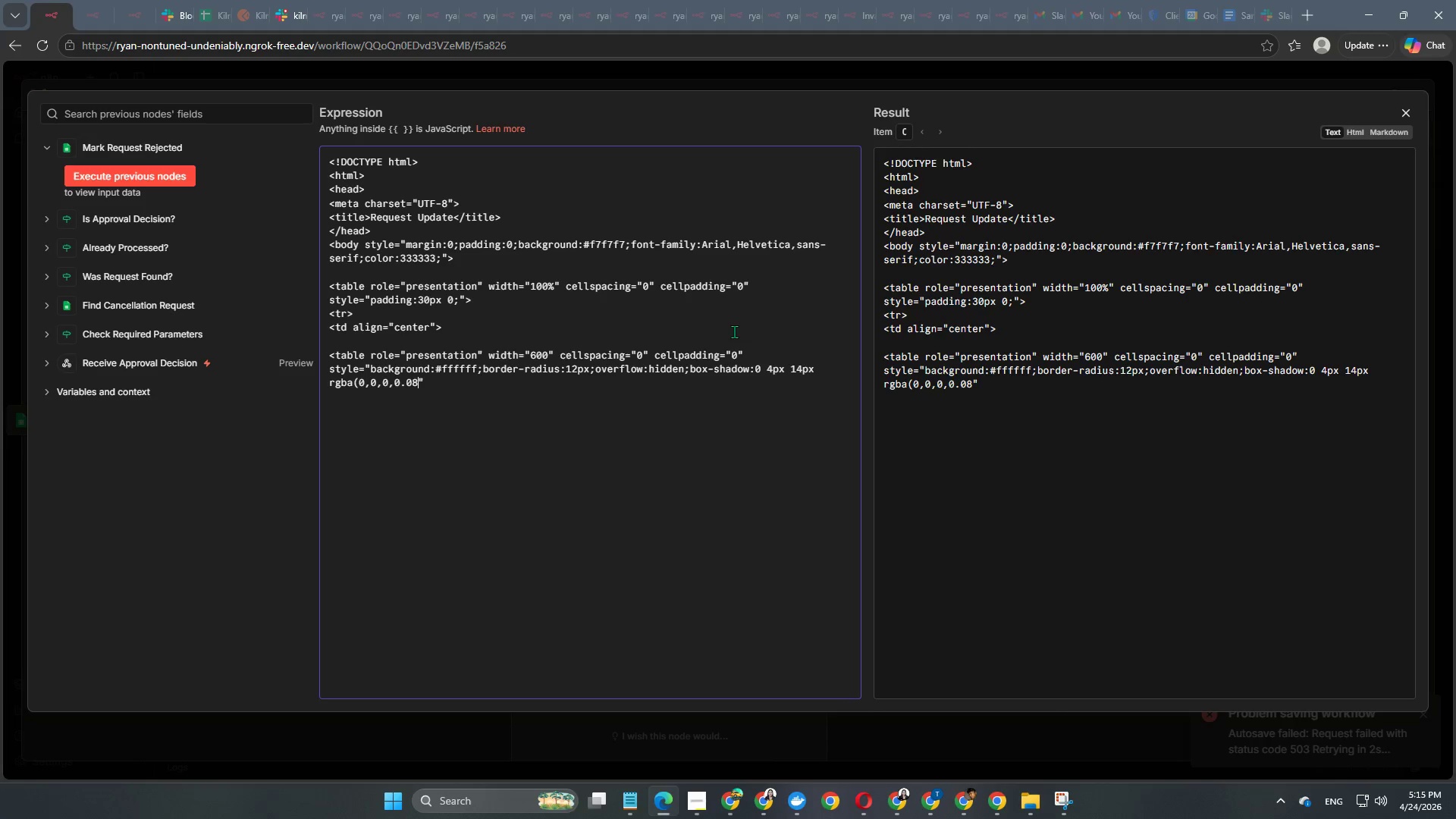 
key(Shift+0)
 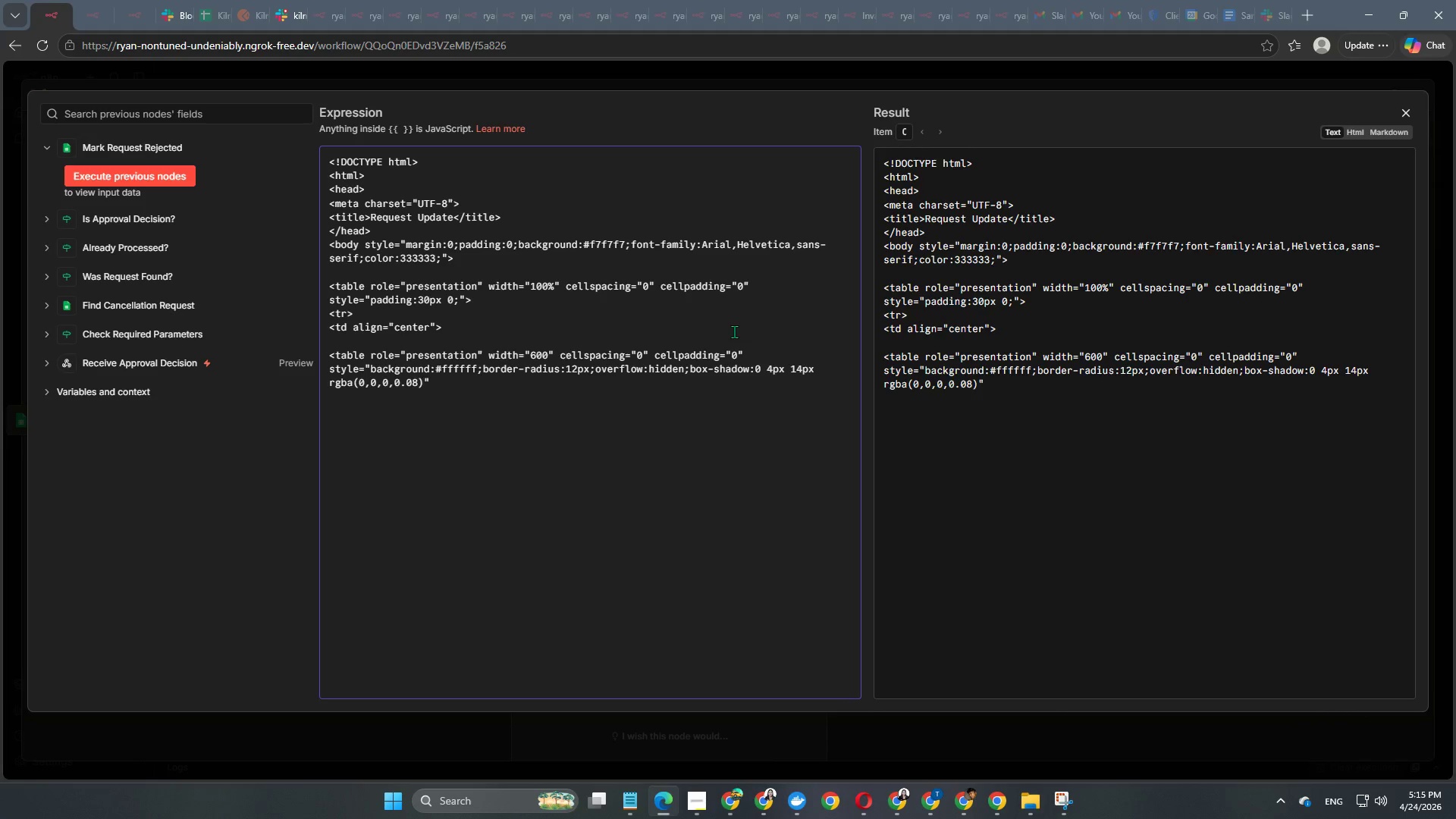 
key(Semicolon)
 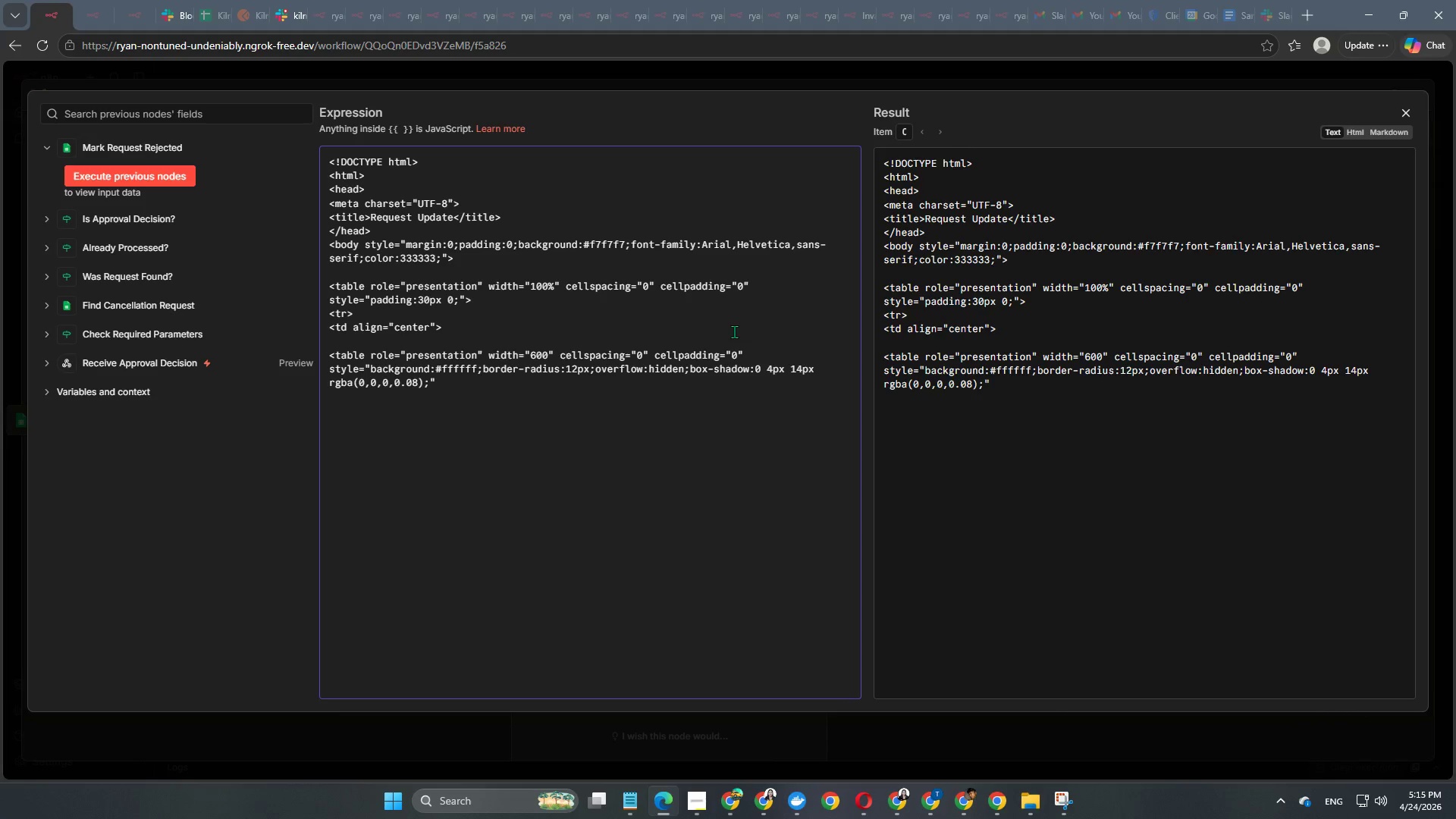 
key(ArrowRight)
 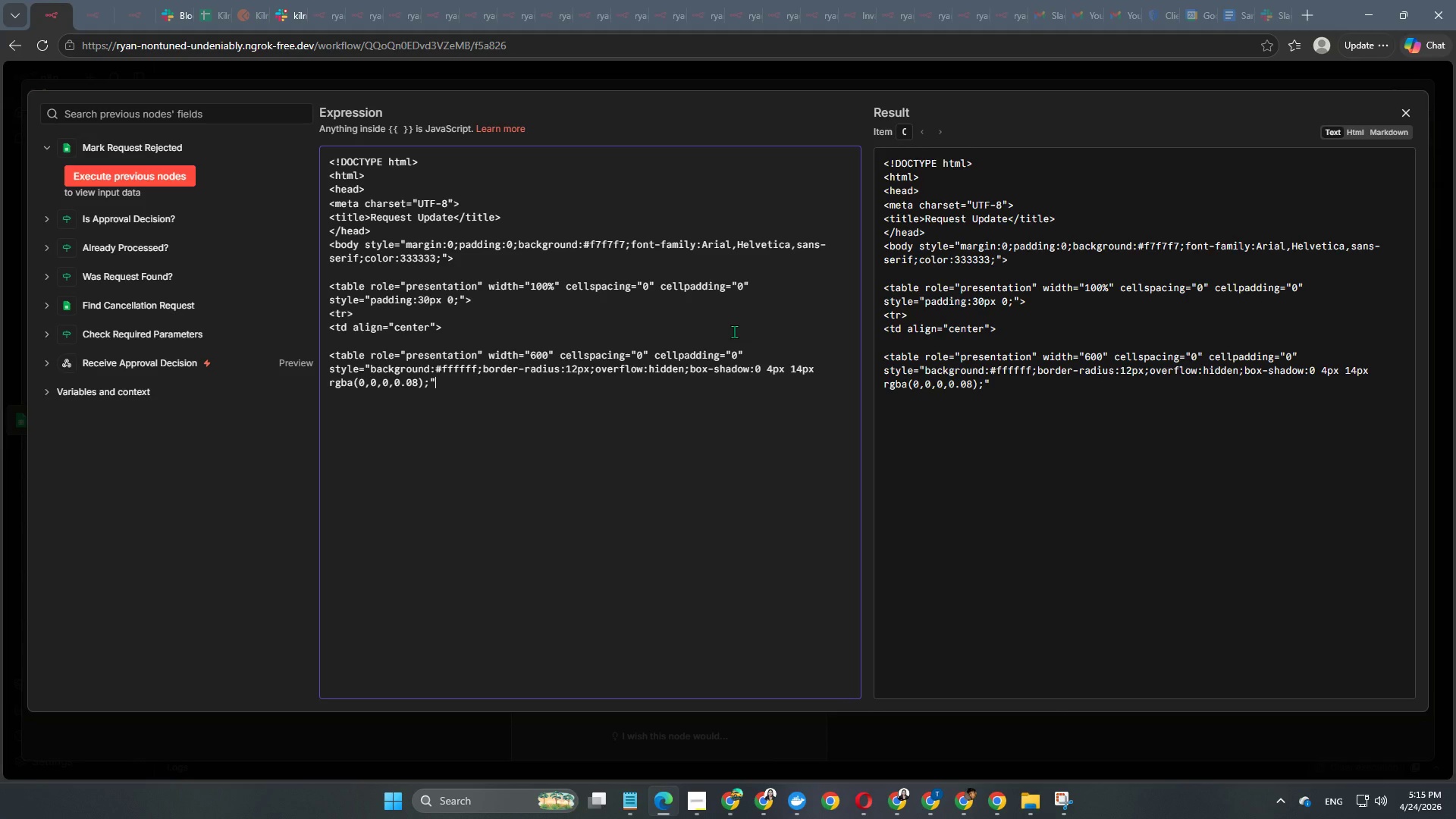 
key(Shift+ShiftRight)
 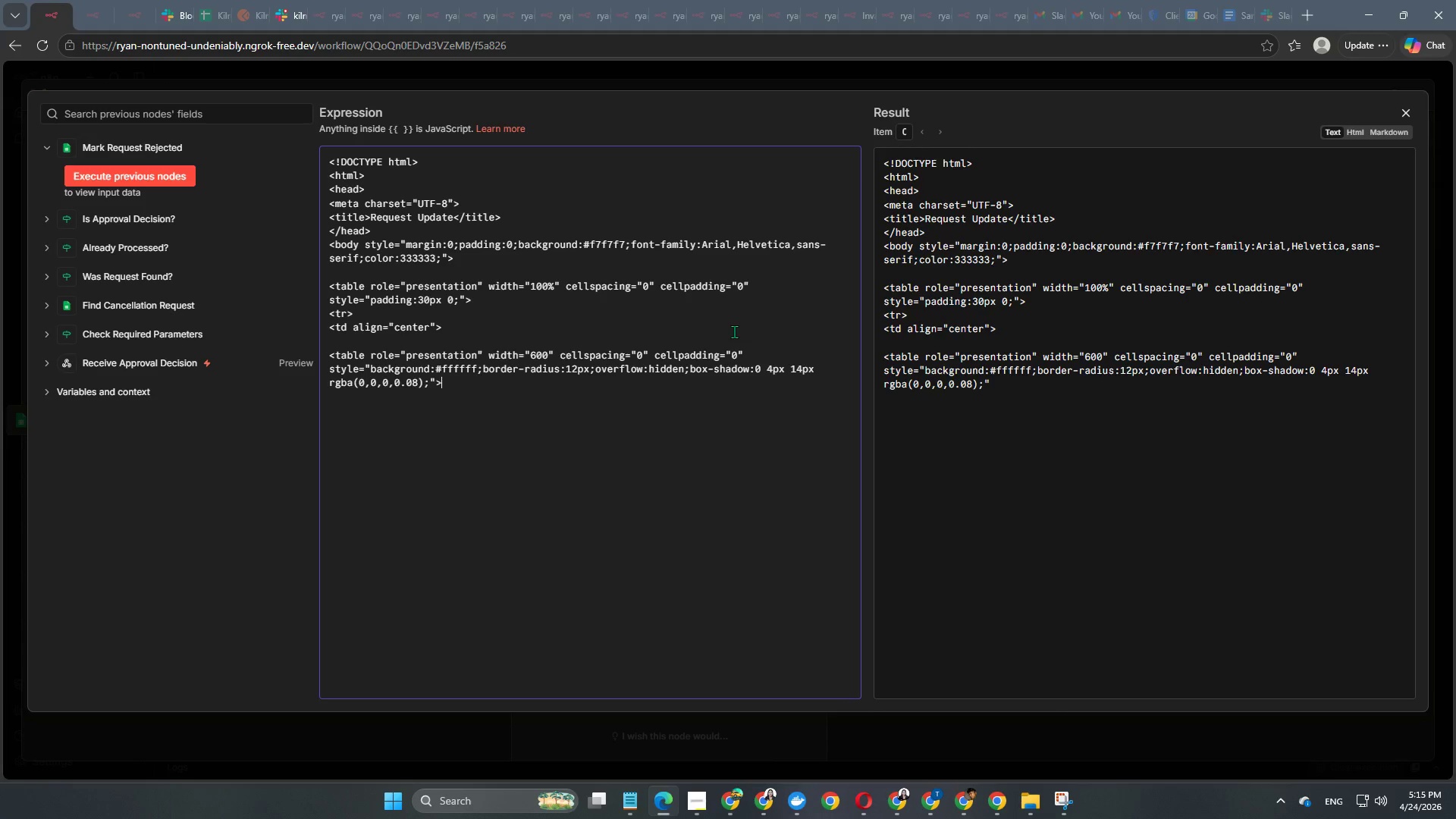 
key(Shift+Period)
 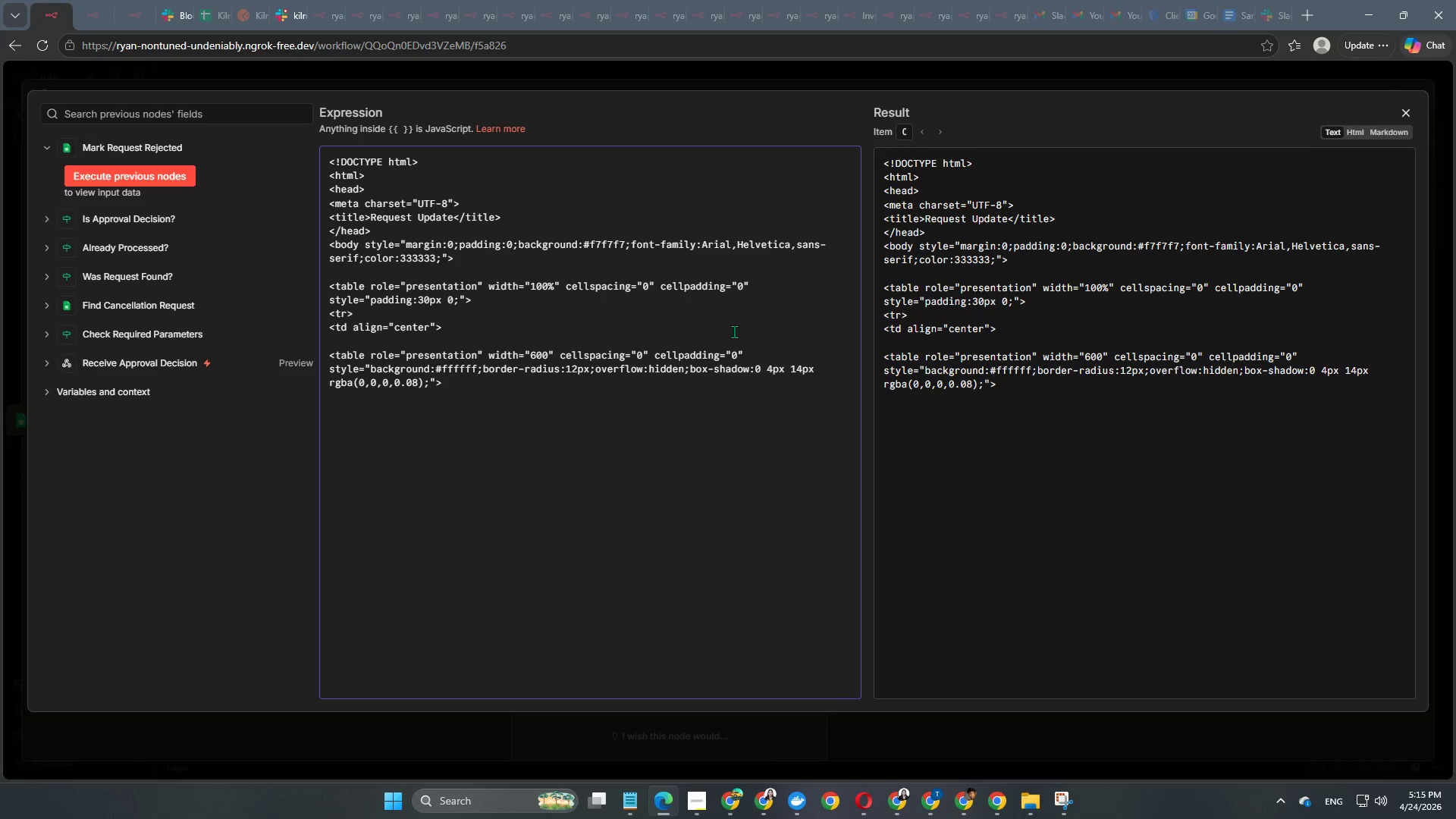 
key(Enter)
 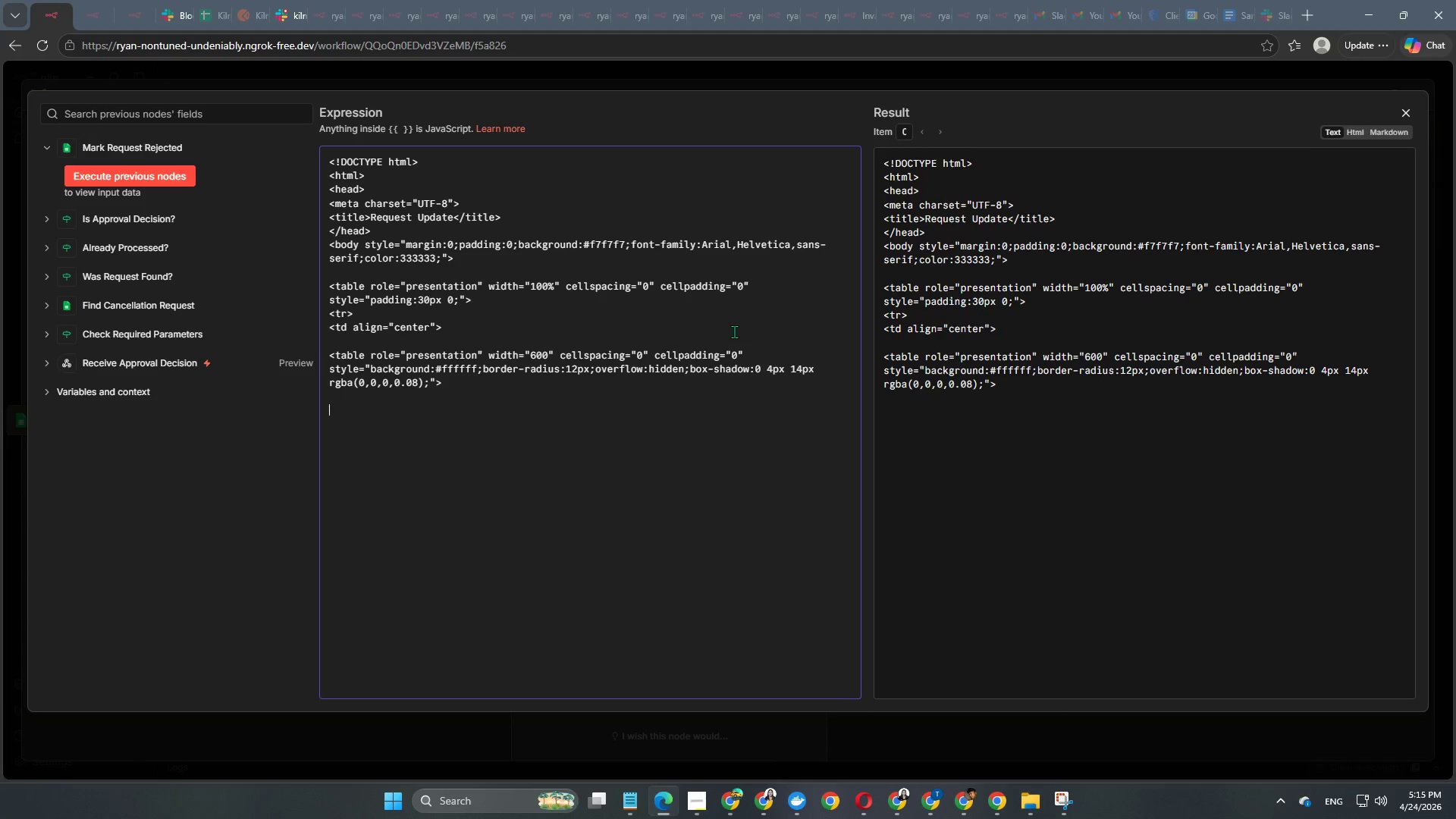 
key(Enter)
 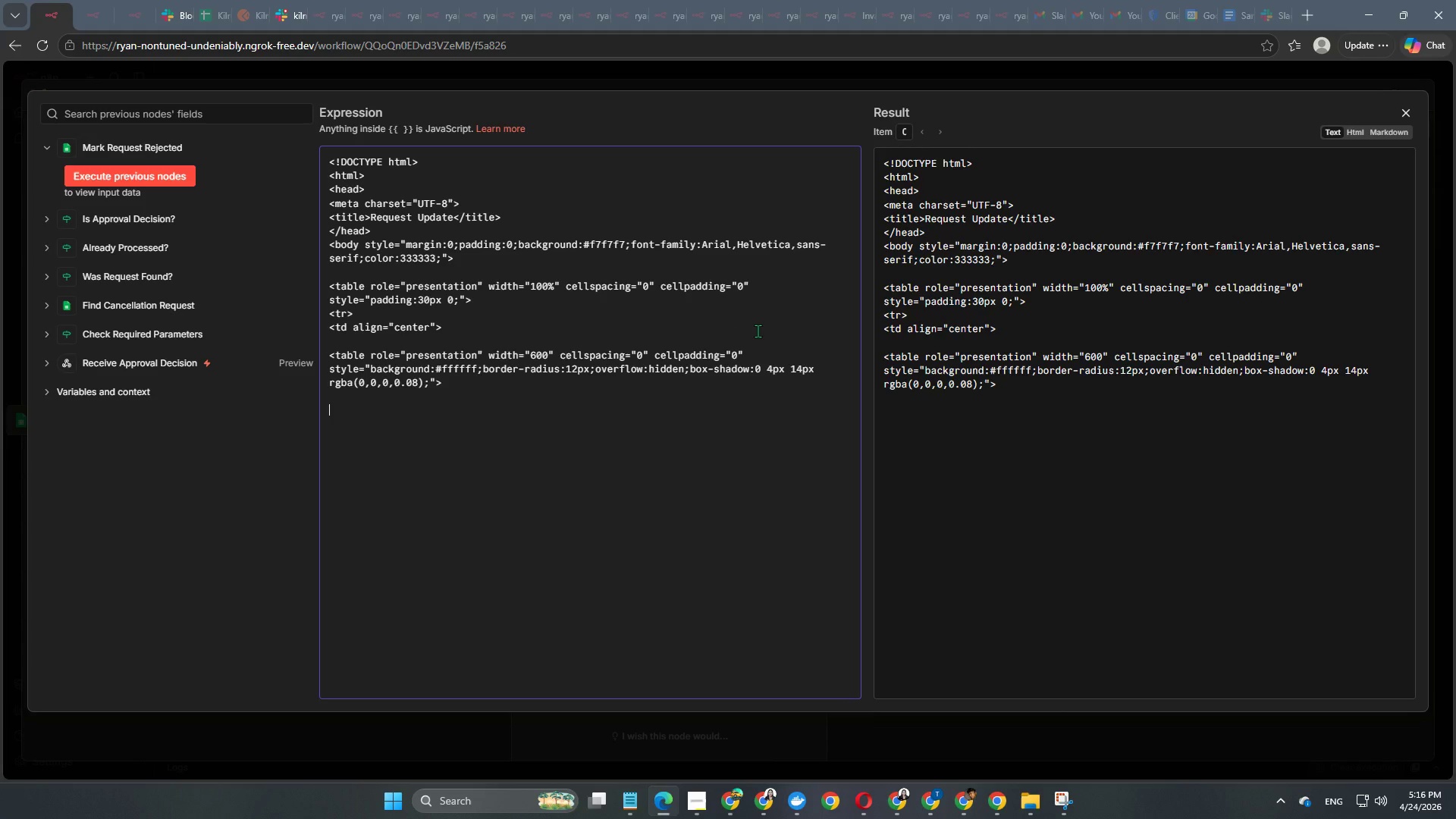 
wait(12.72)
 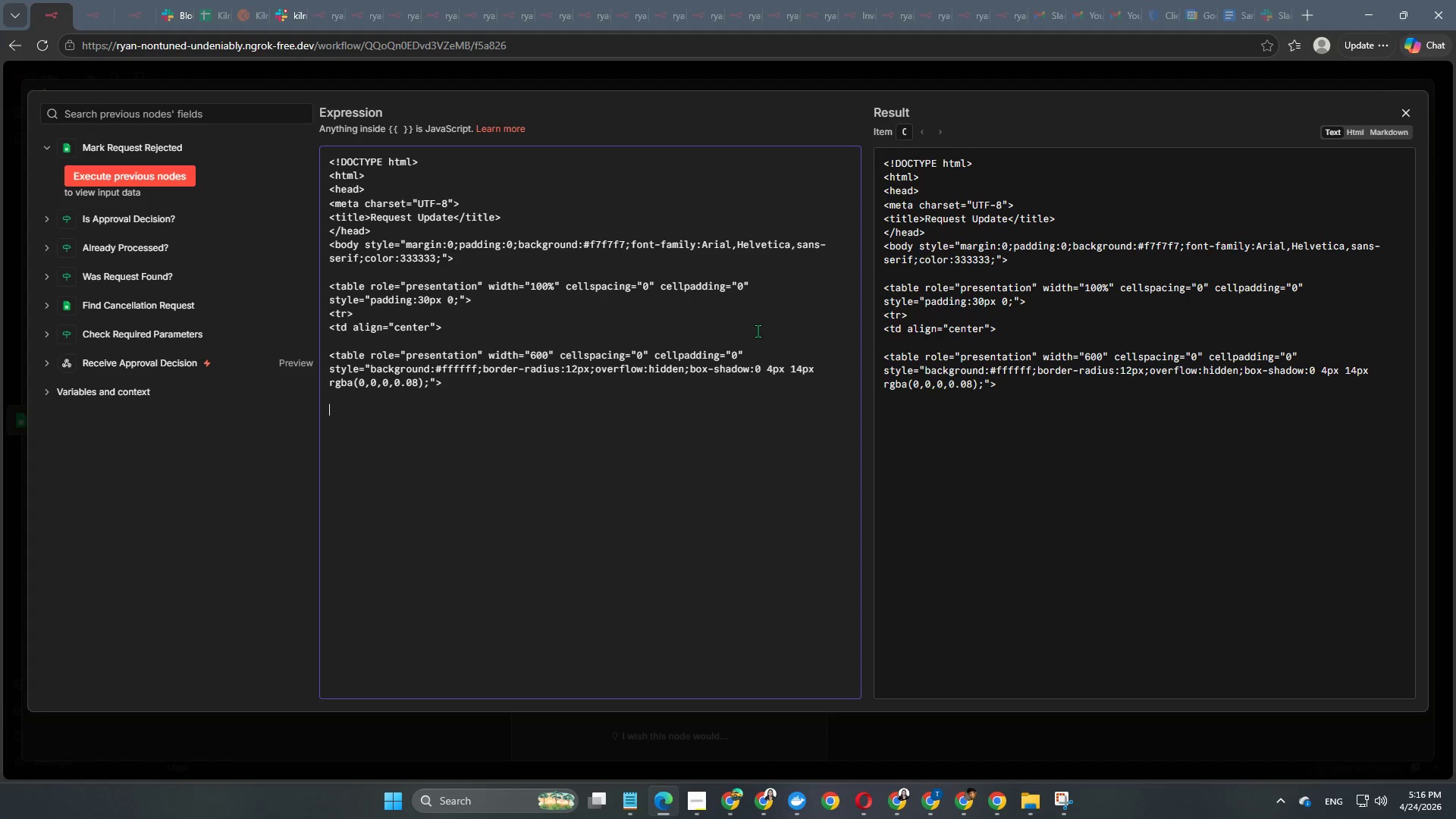 
type(<tr>)
 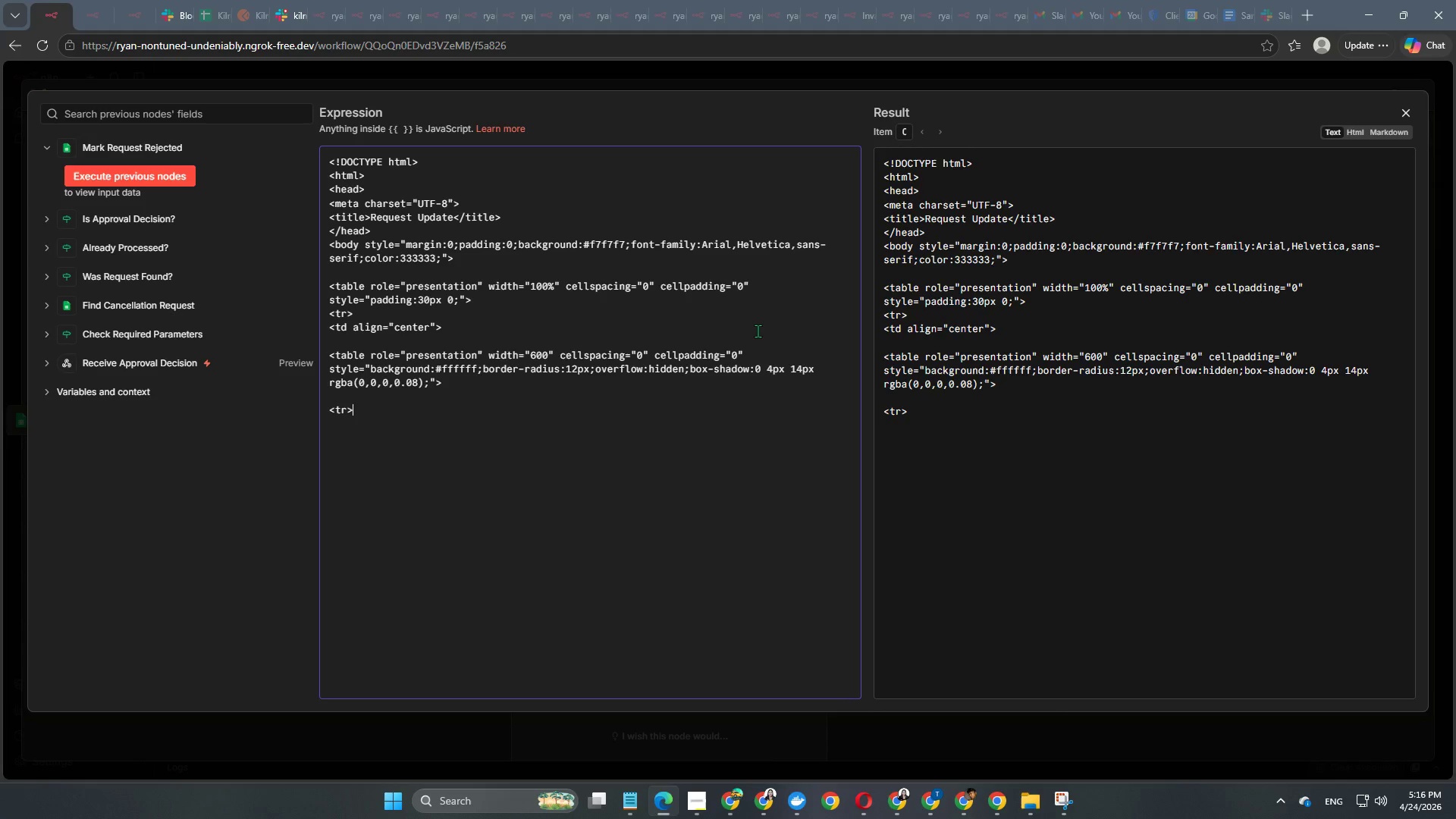 
key(Enter)
 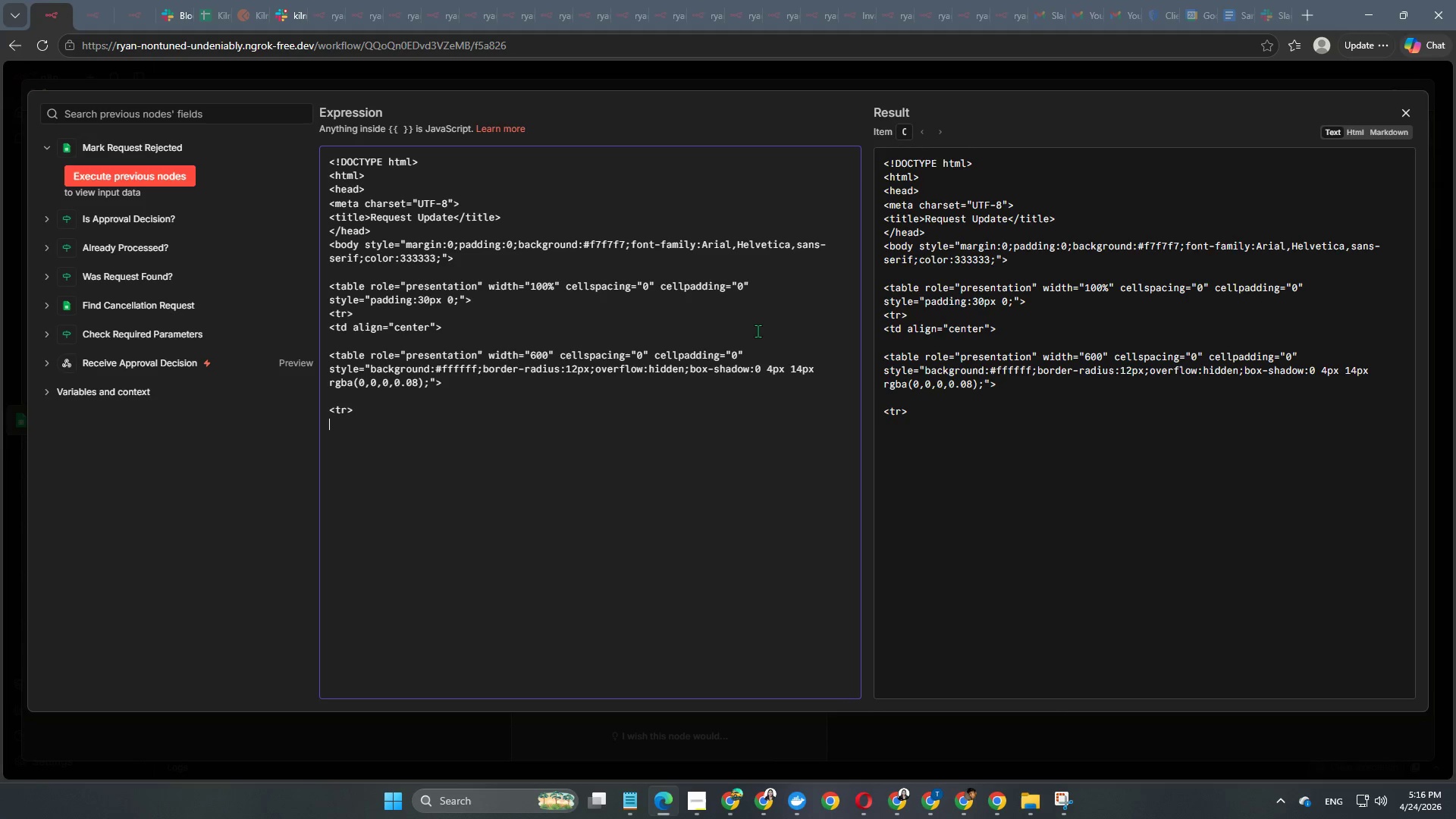 
type(<td)
 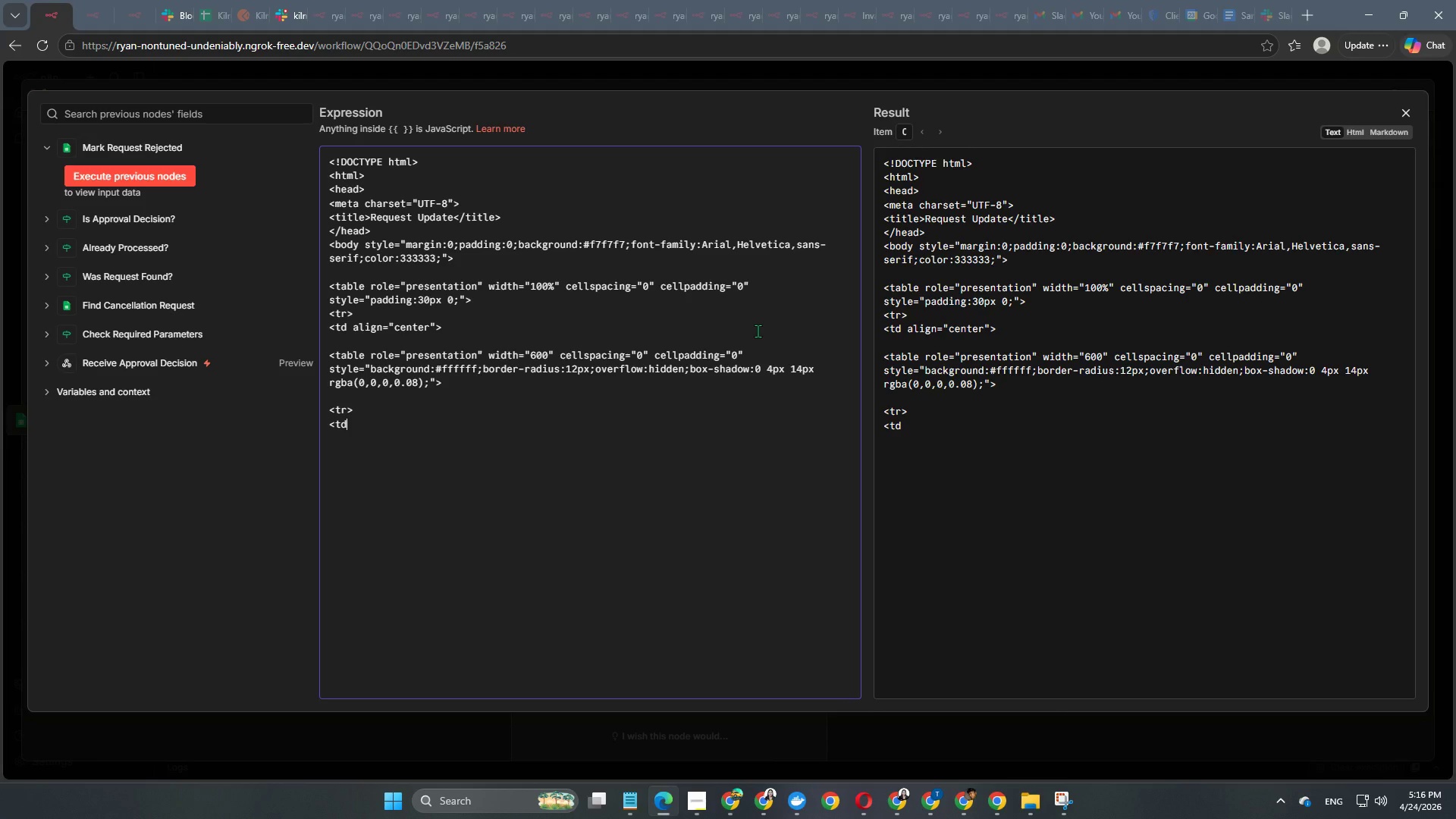 
wait(9.47)
 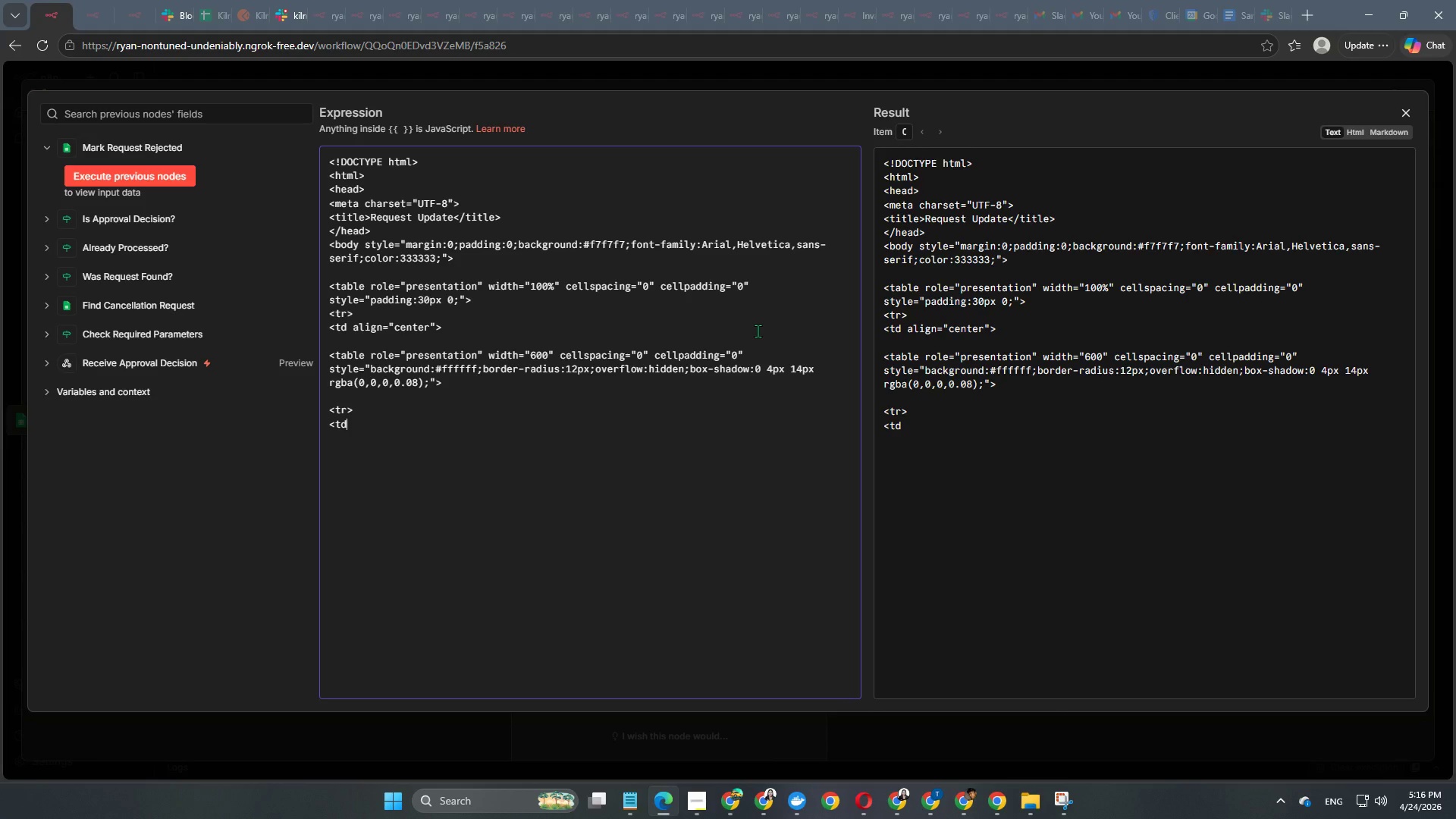 
key(Space)
 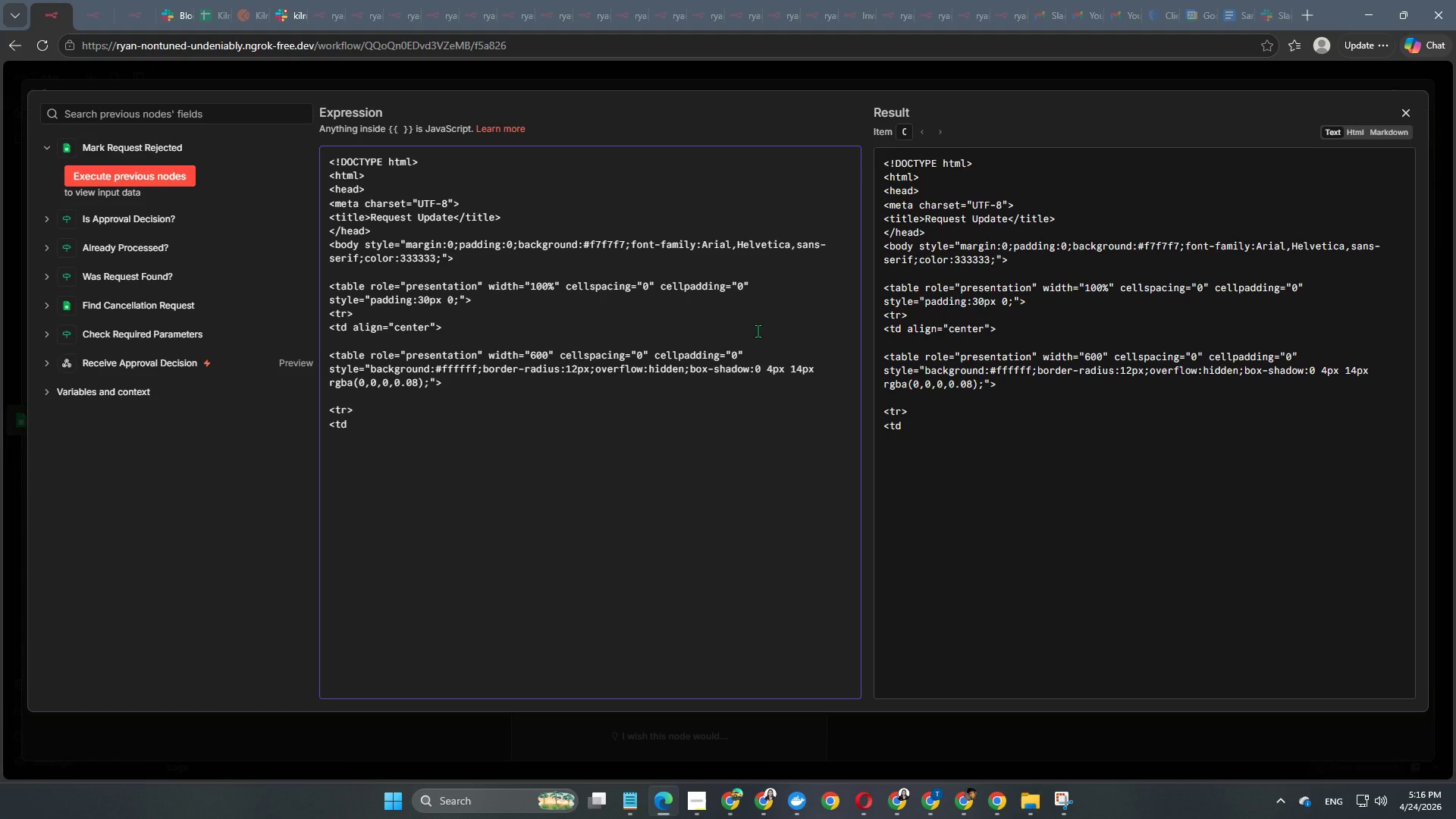 
type(style="background:#C99700;padding:18px 30px;)
 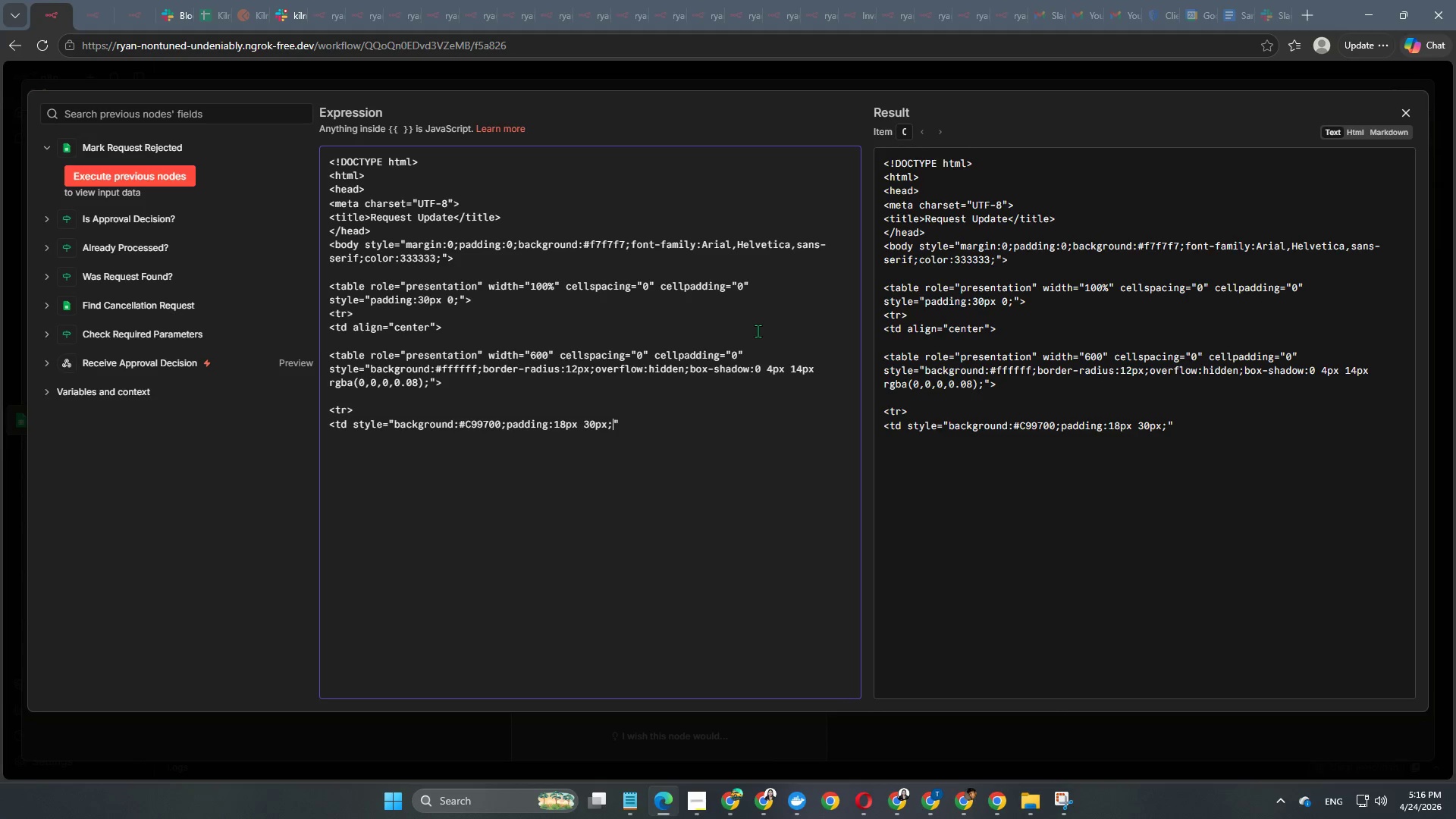 
key(ArrowRight)
 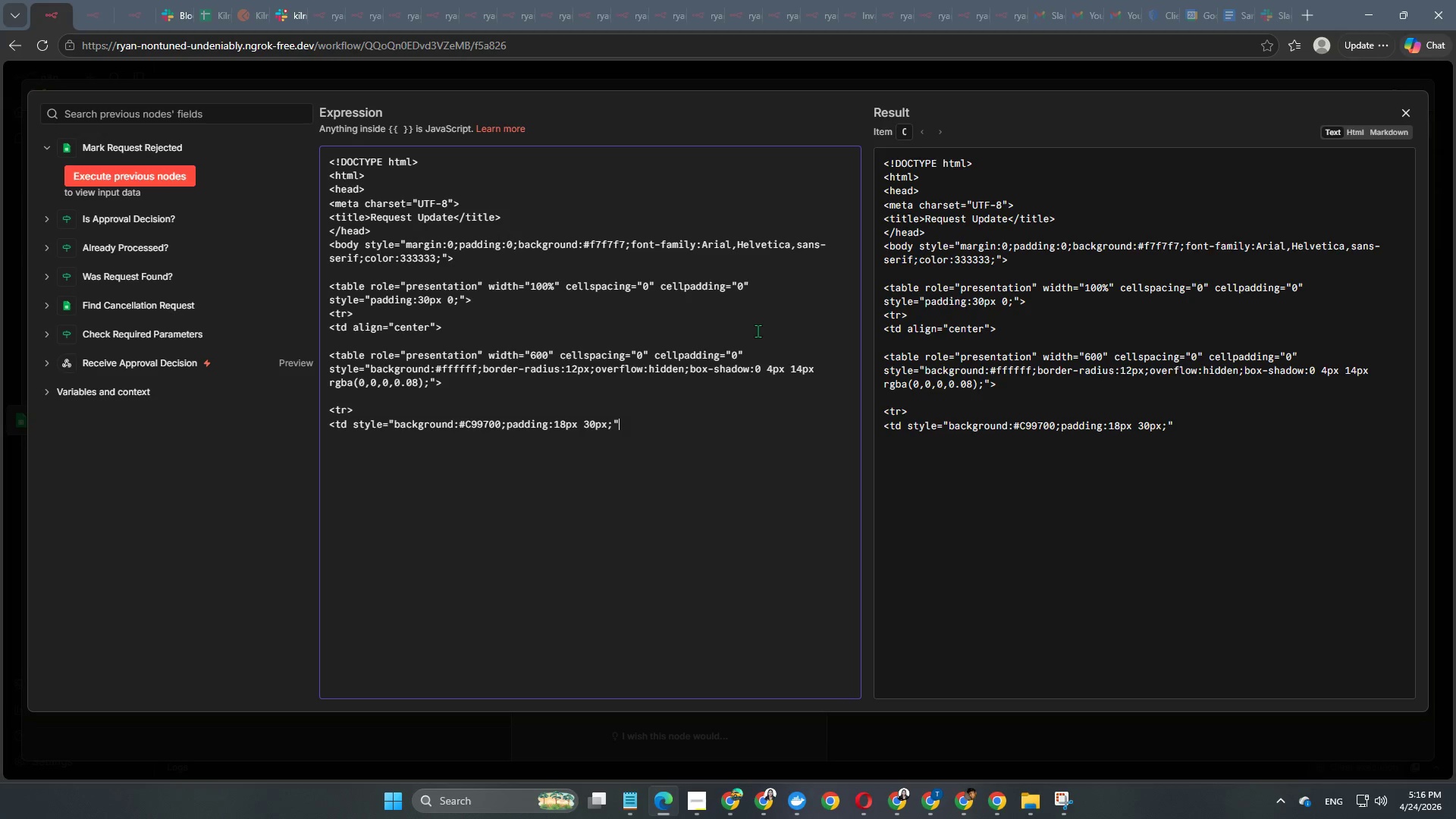 
key(Shift+ShiftRight)
 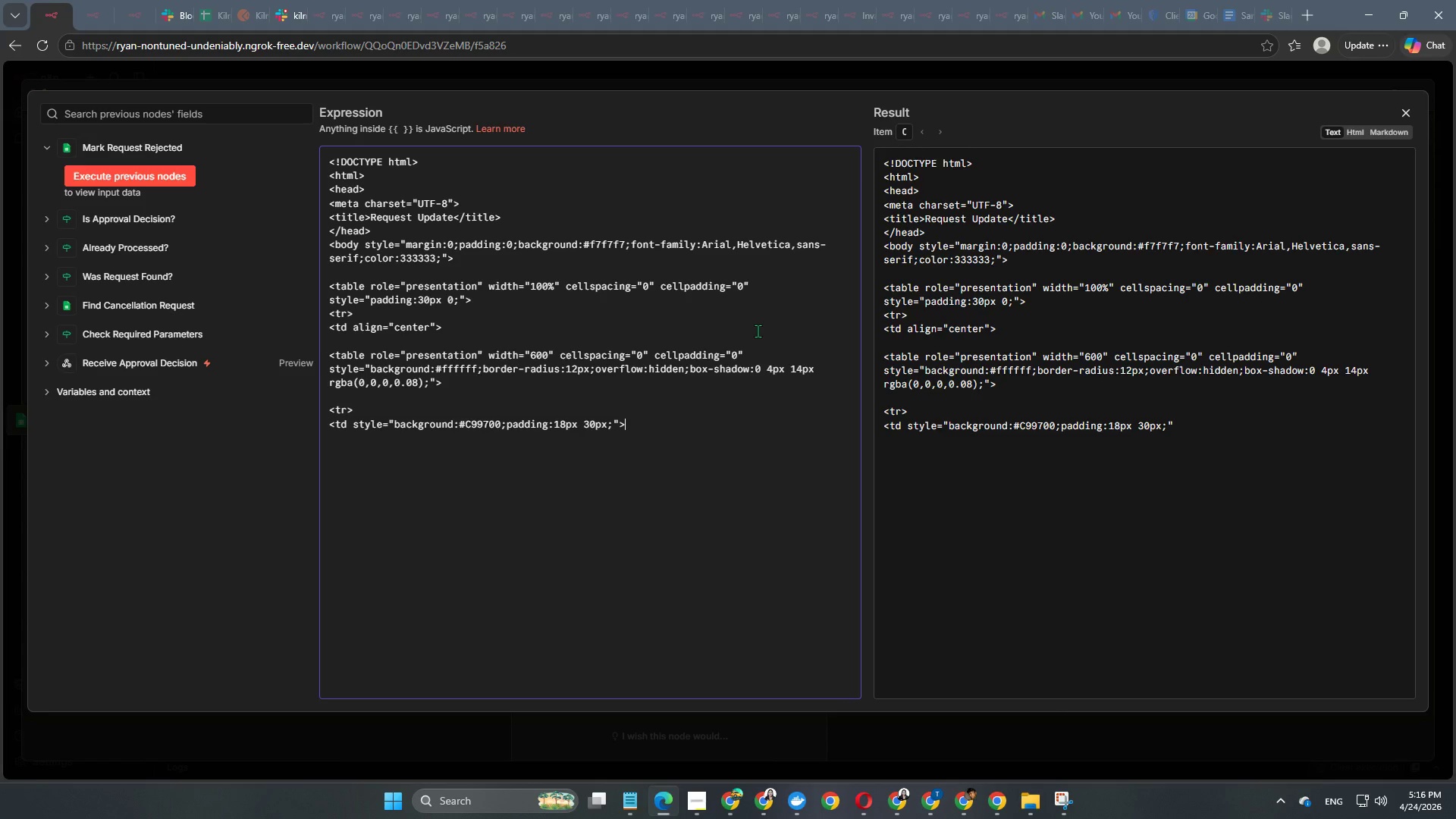 
key(Shift+Period)
 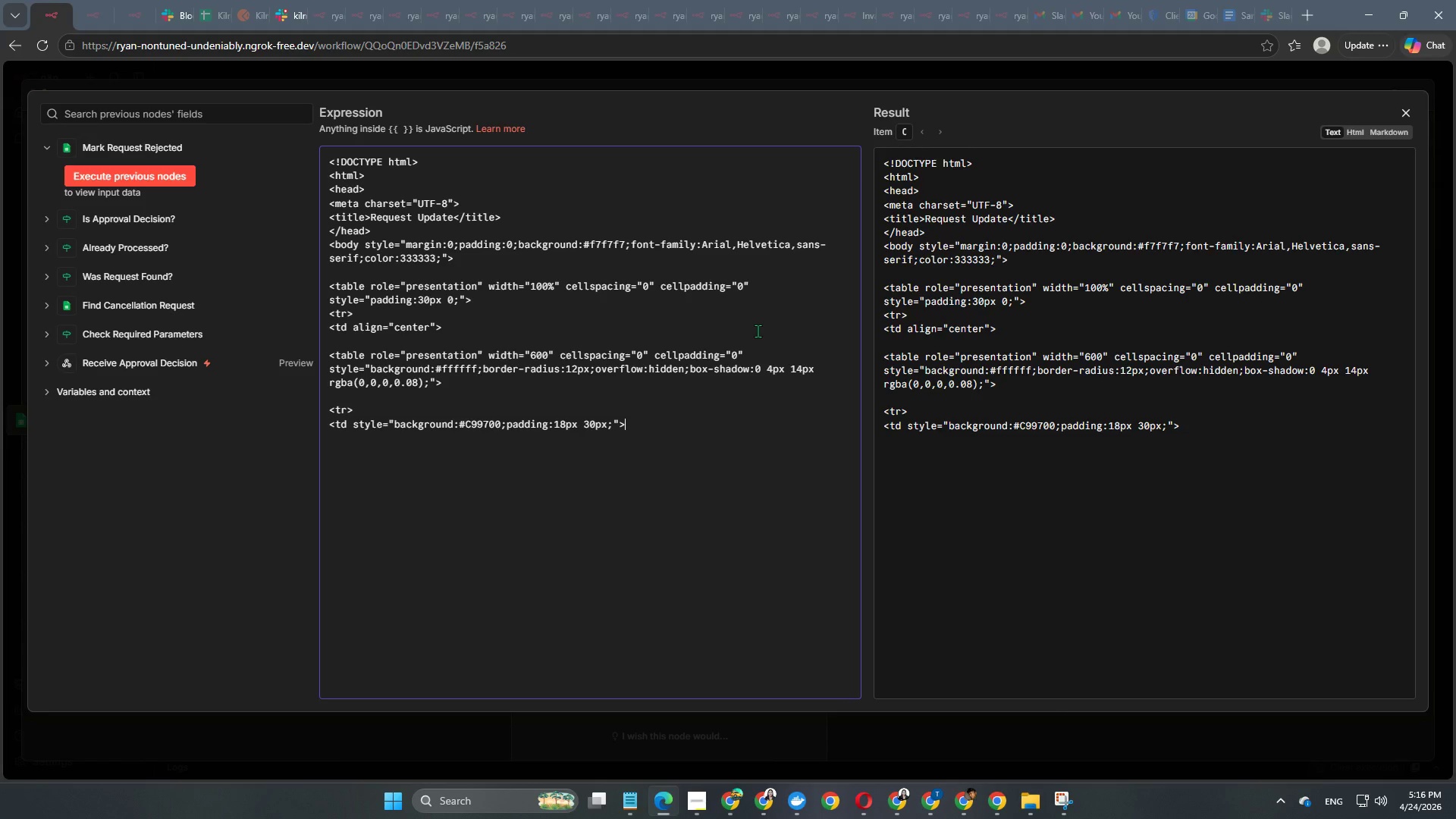 
key(Enter)
 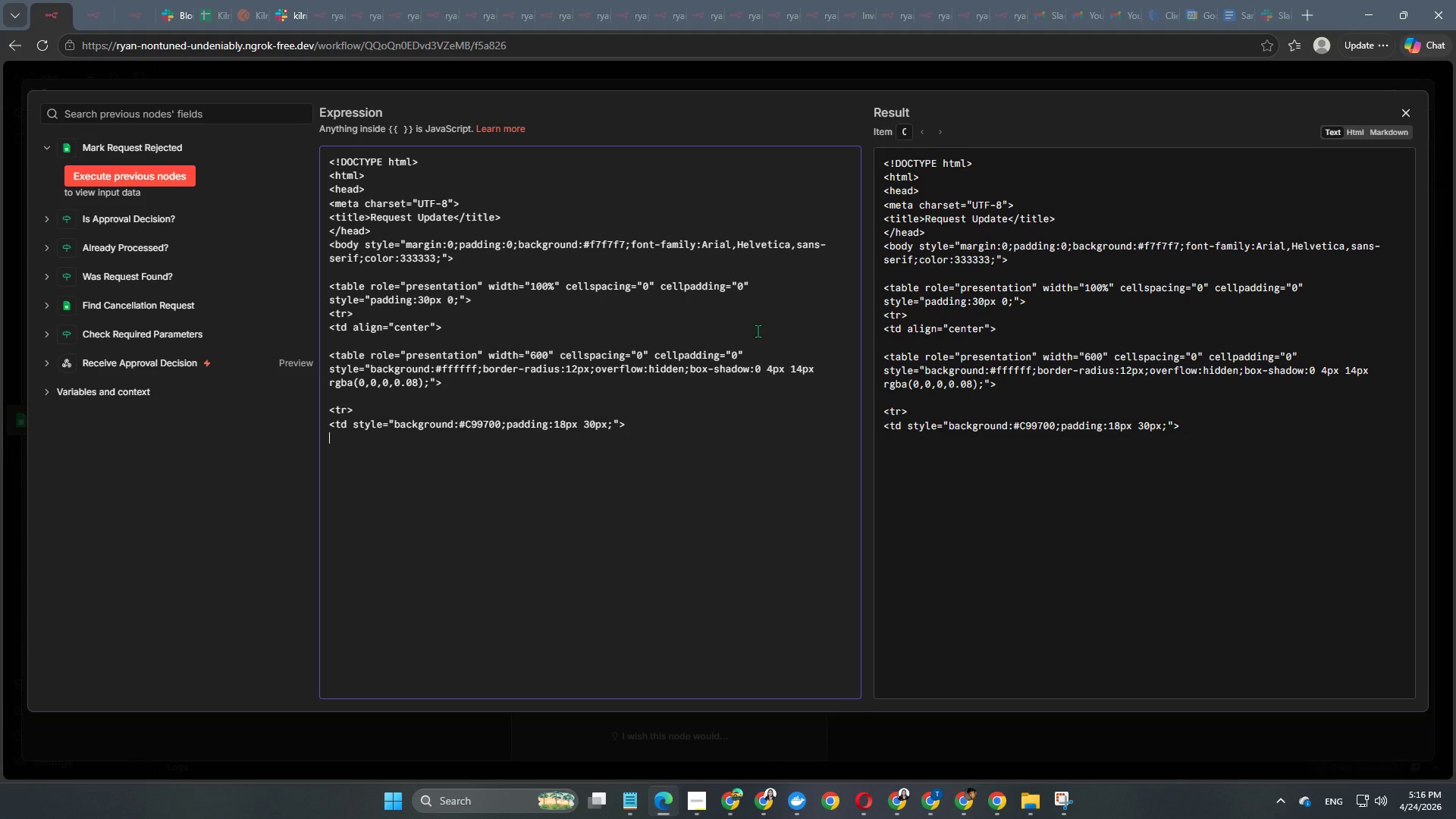 
type(<h2)
 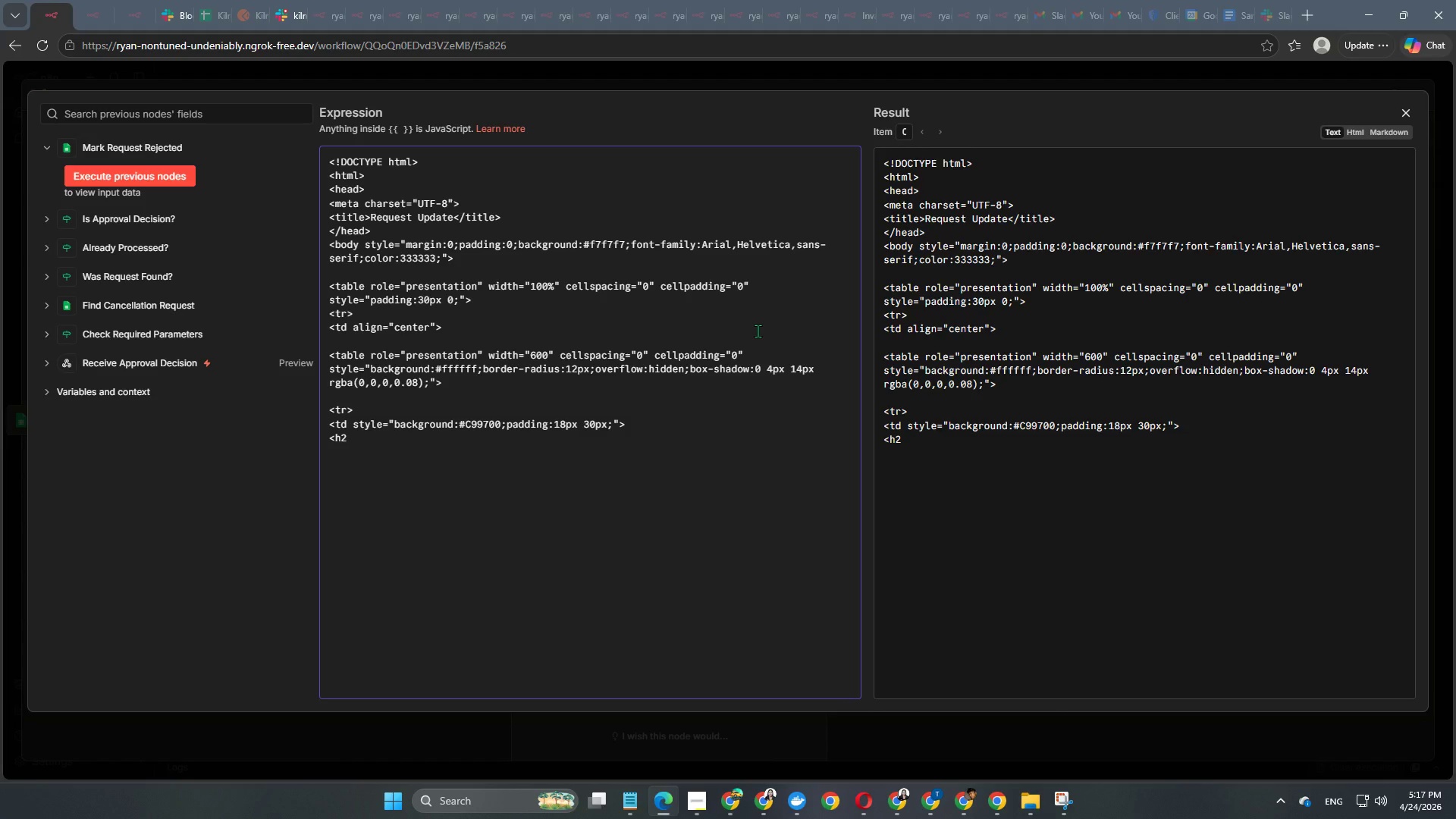 
wait(12.14)
 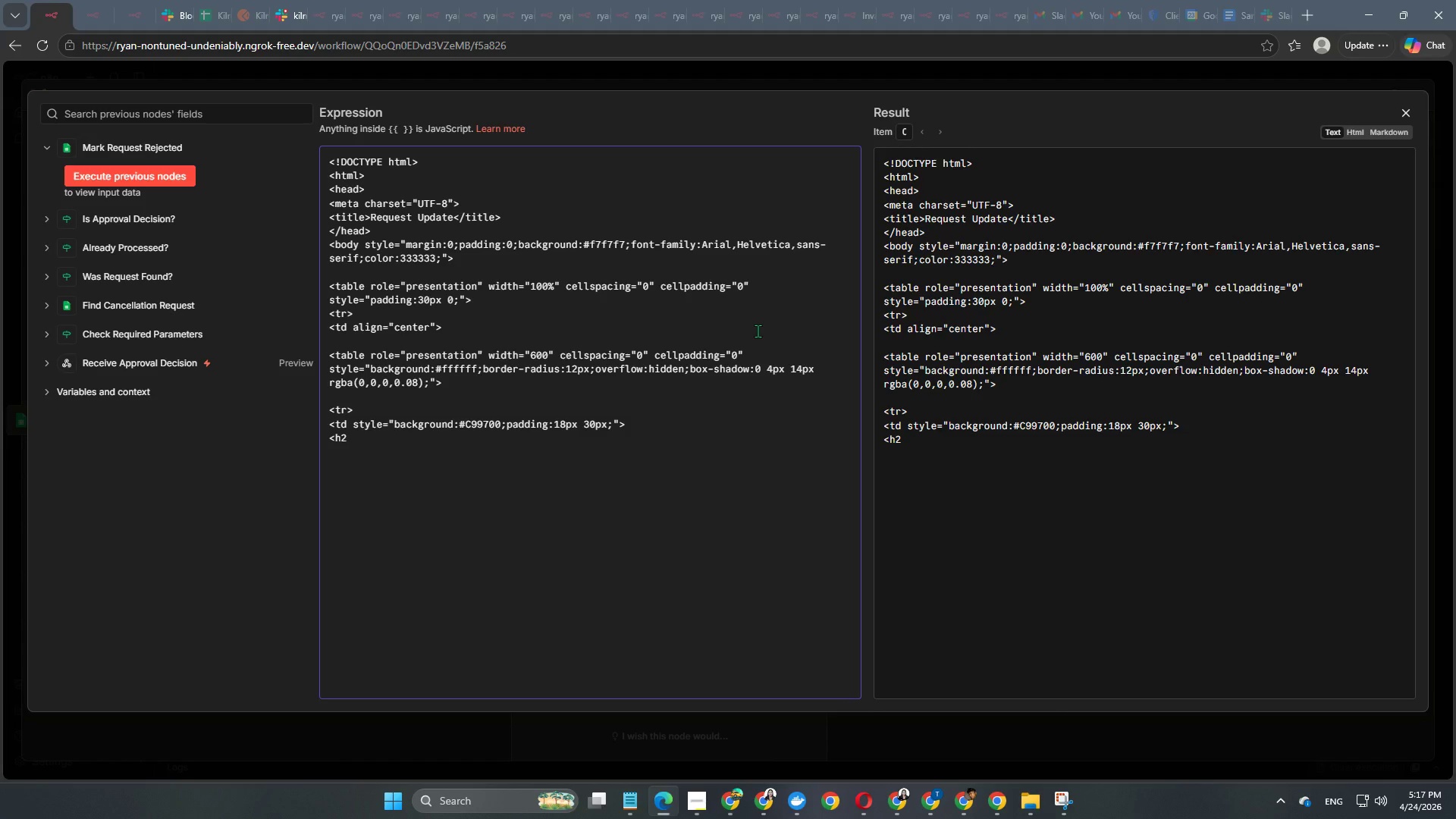 
type( style)
 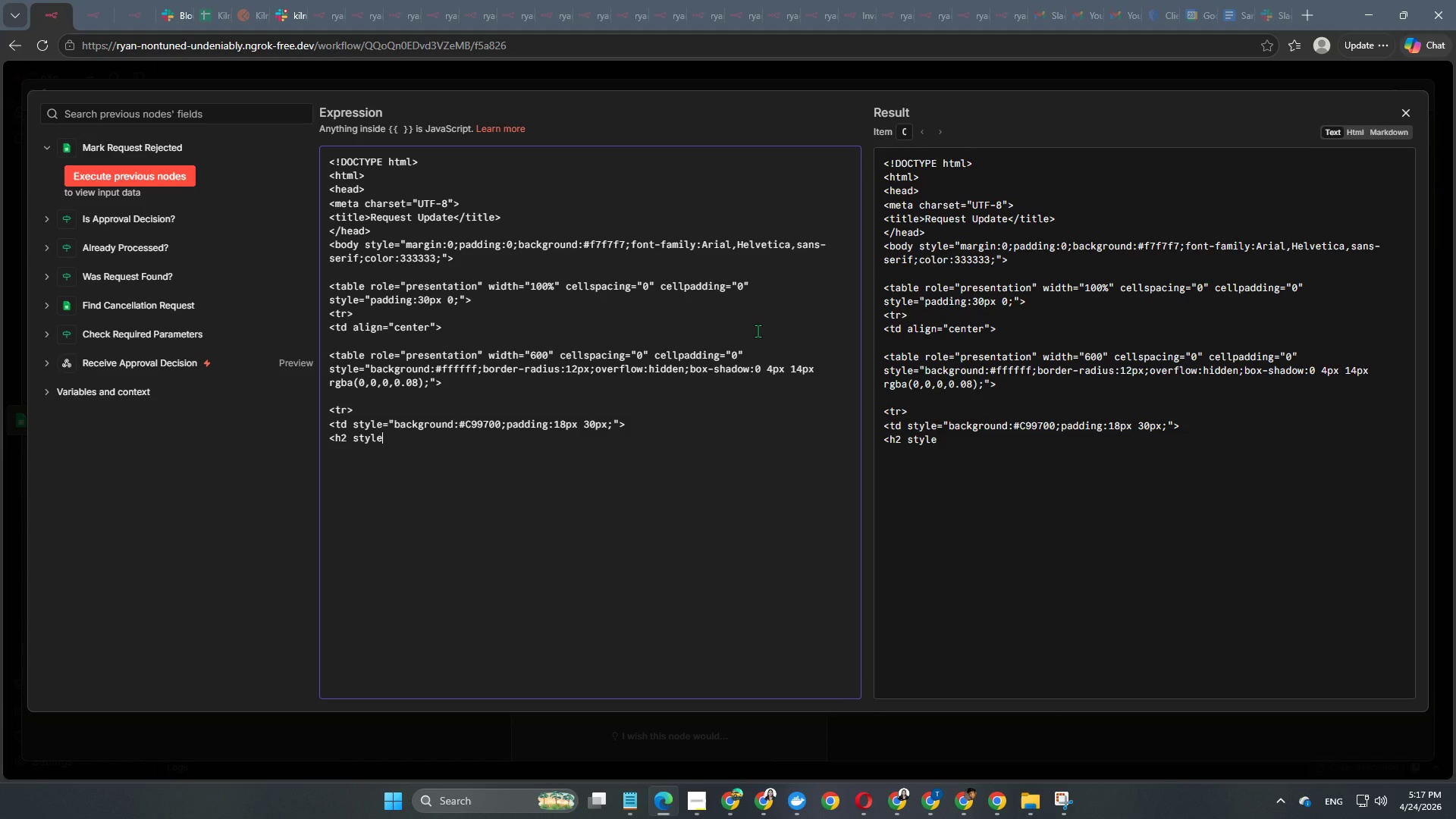 
type(="margin:0;color:#ffffff;font-size:24px;)
 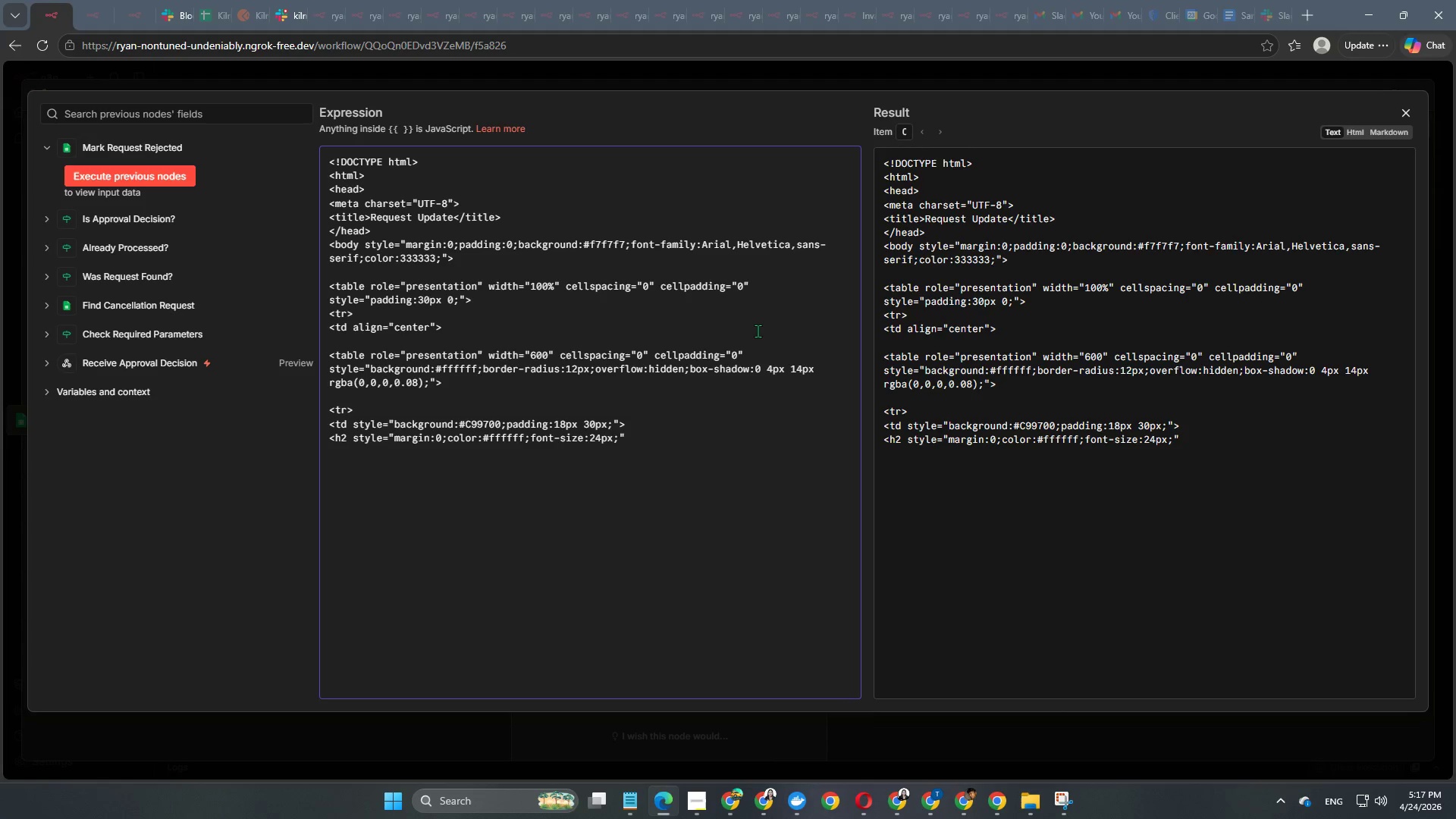 
key(ArrowRight)
 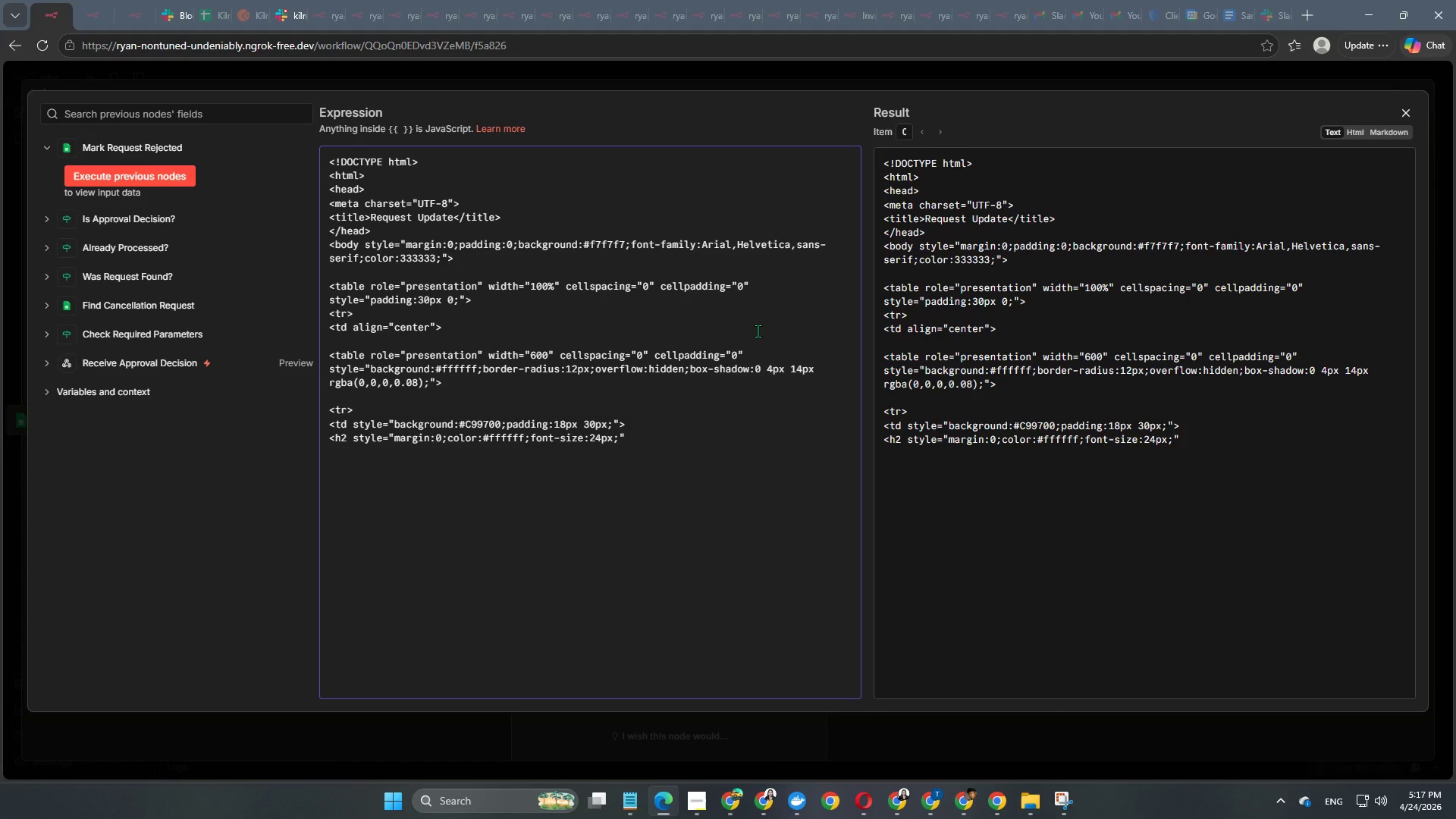 
type(>The Kiuln)
key(Backspace)
key(Backspace)
key(Backspace)
type(ln Collective)
 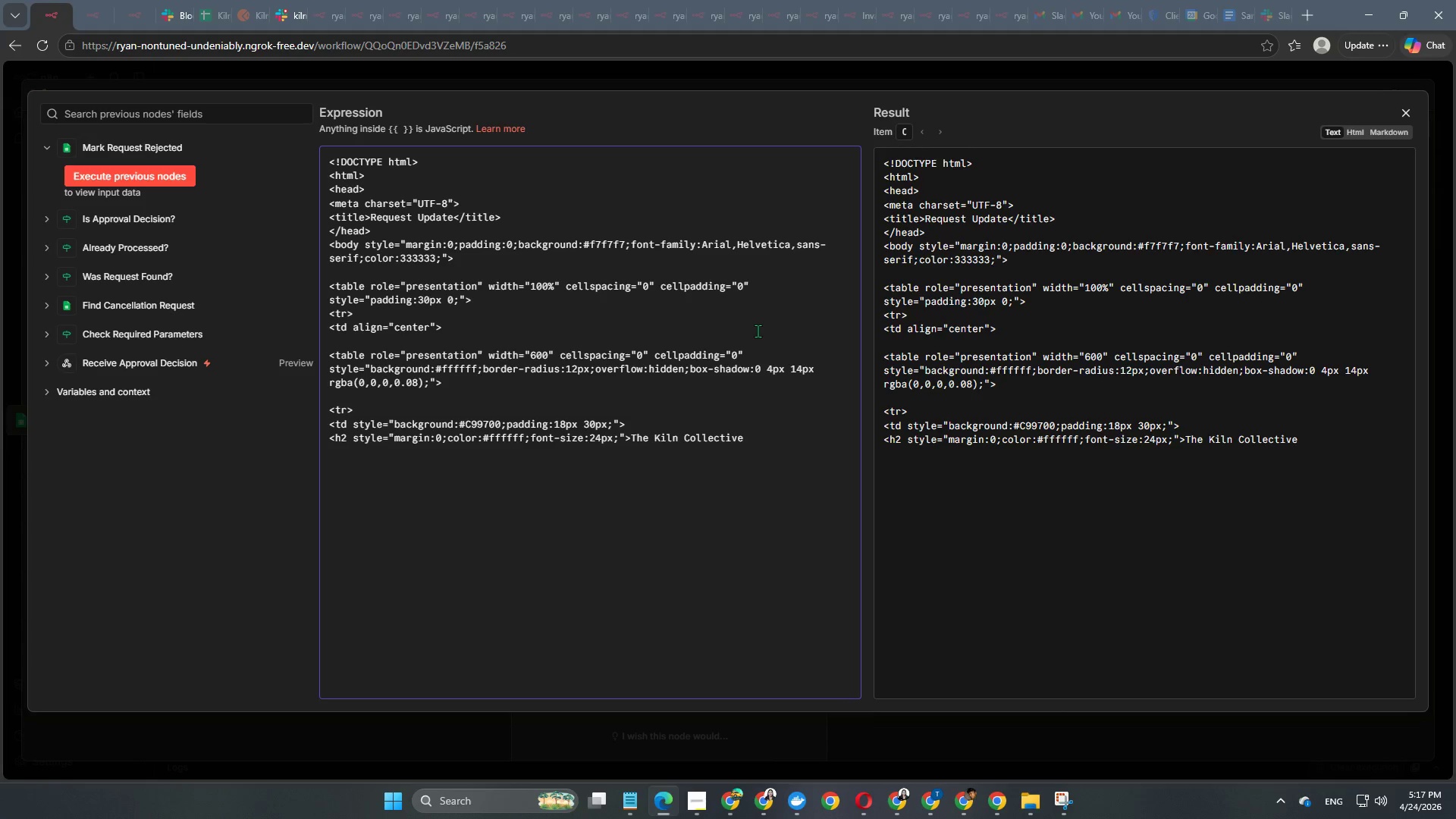 
wait(8.64)
 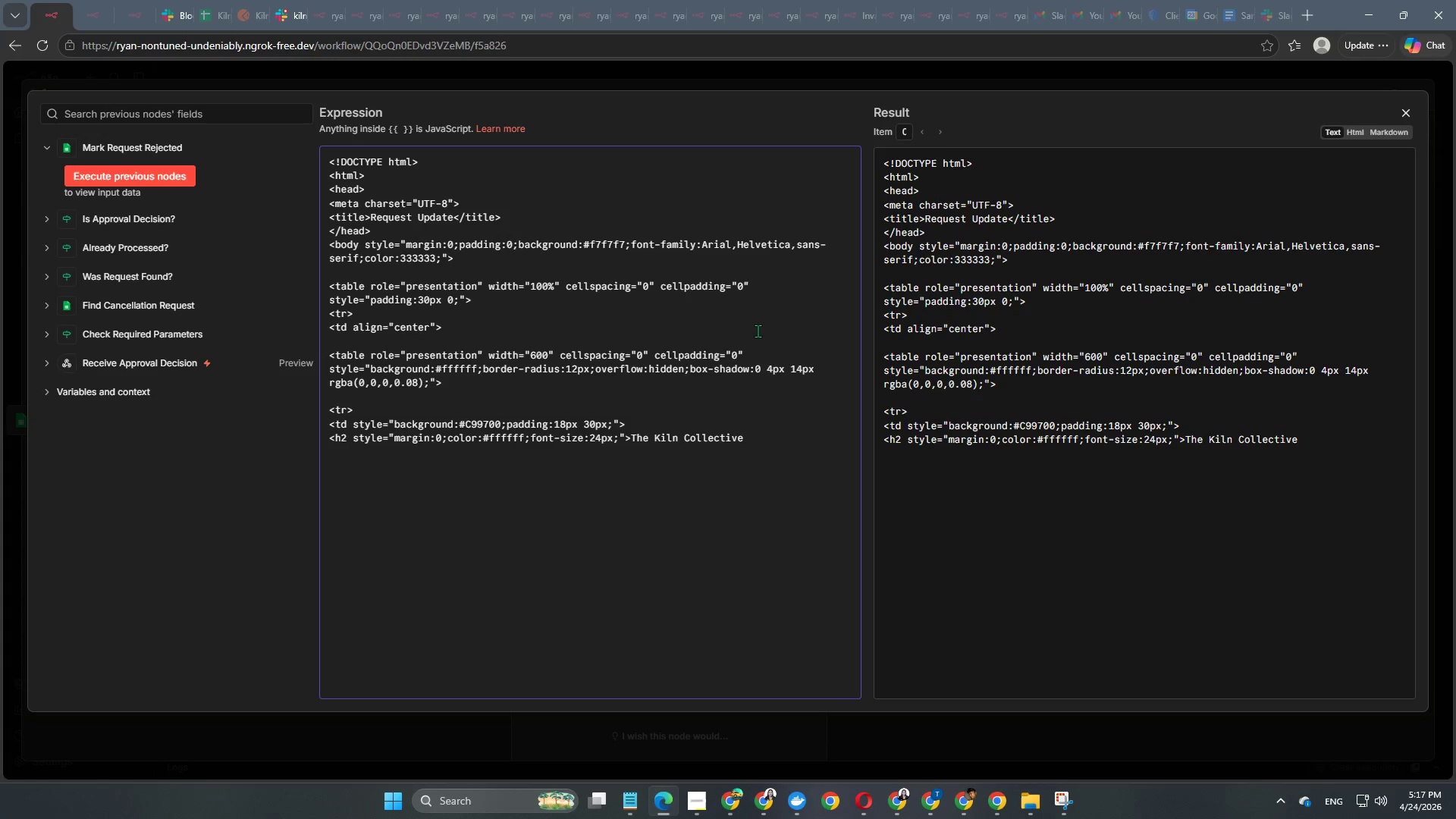 
type(</h2>)
 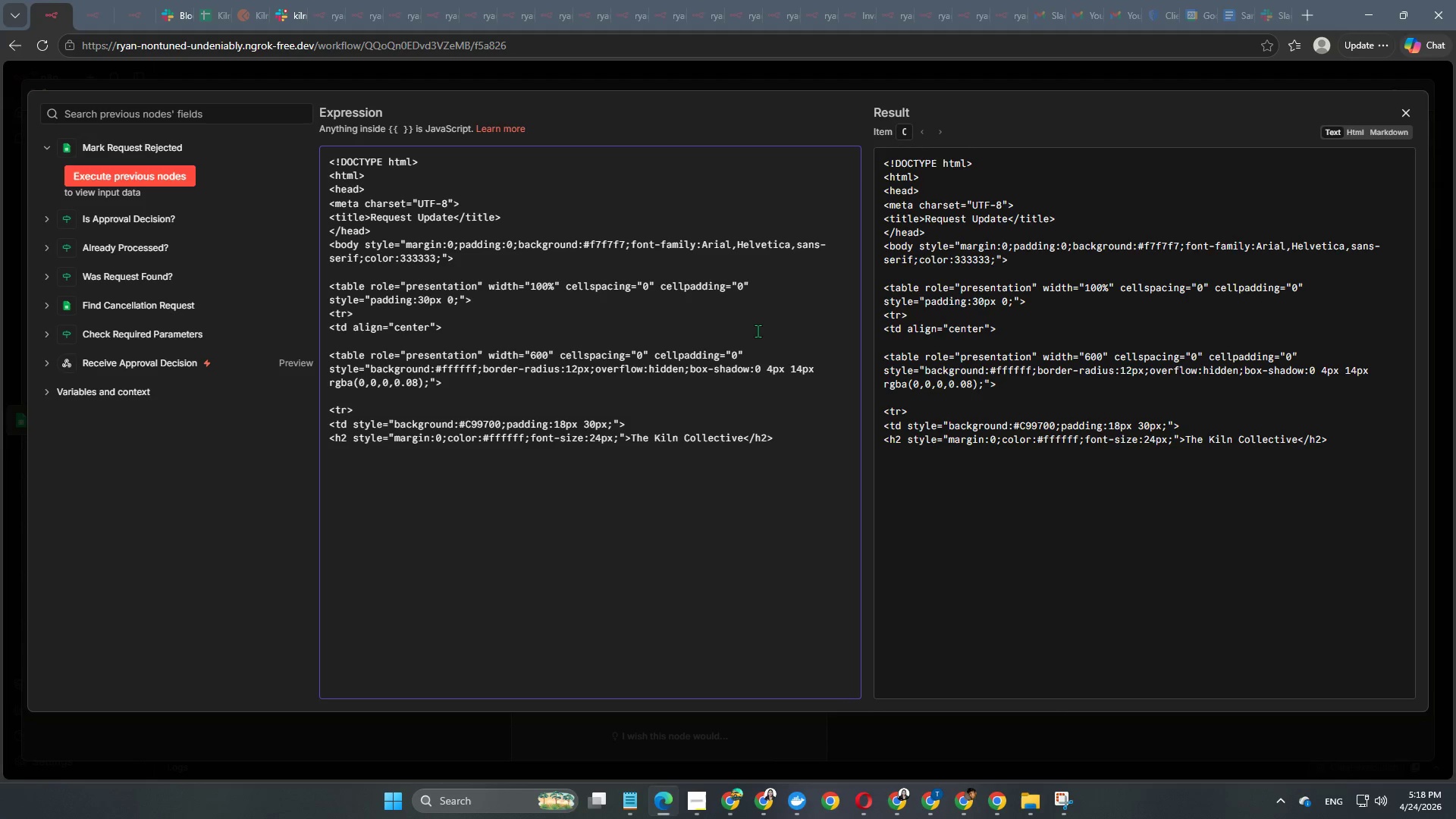 
key(Enter)
 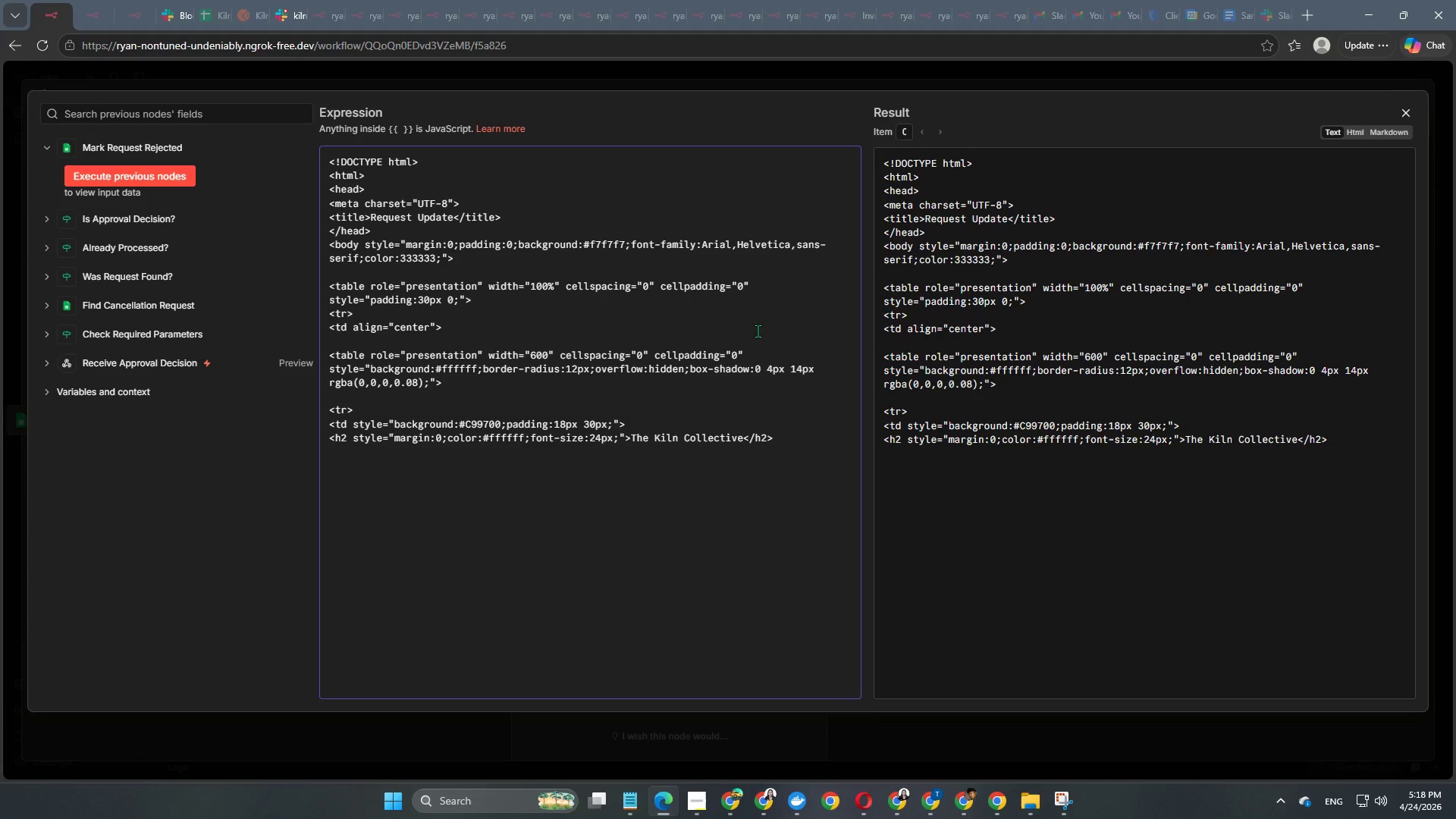 
wait(14.47)
 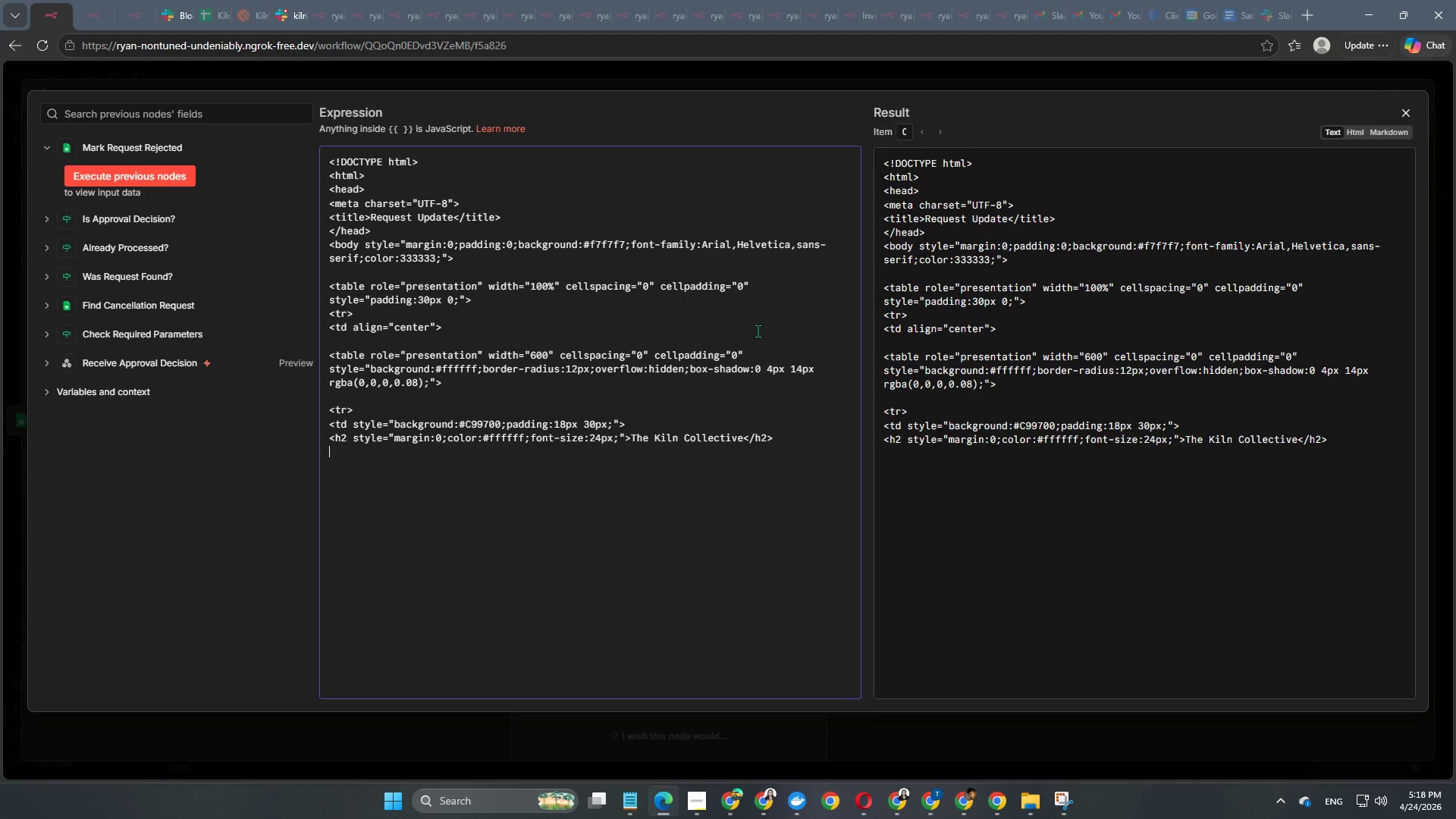 
type(</td>)
 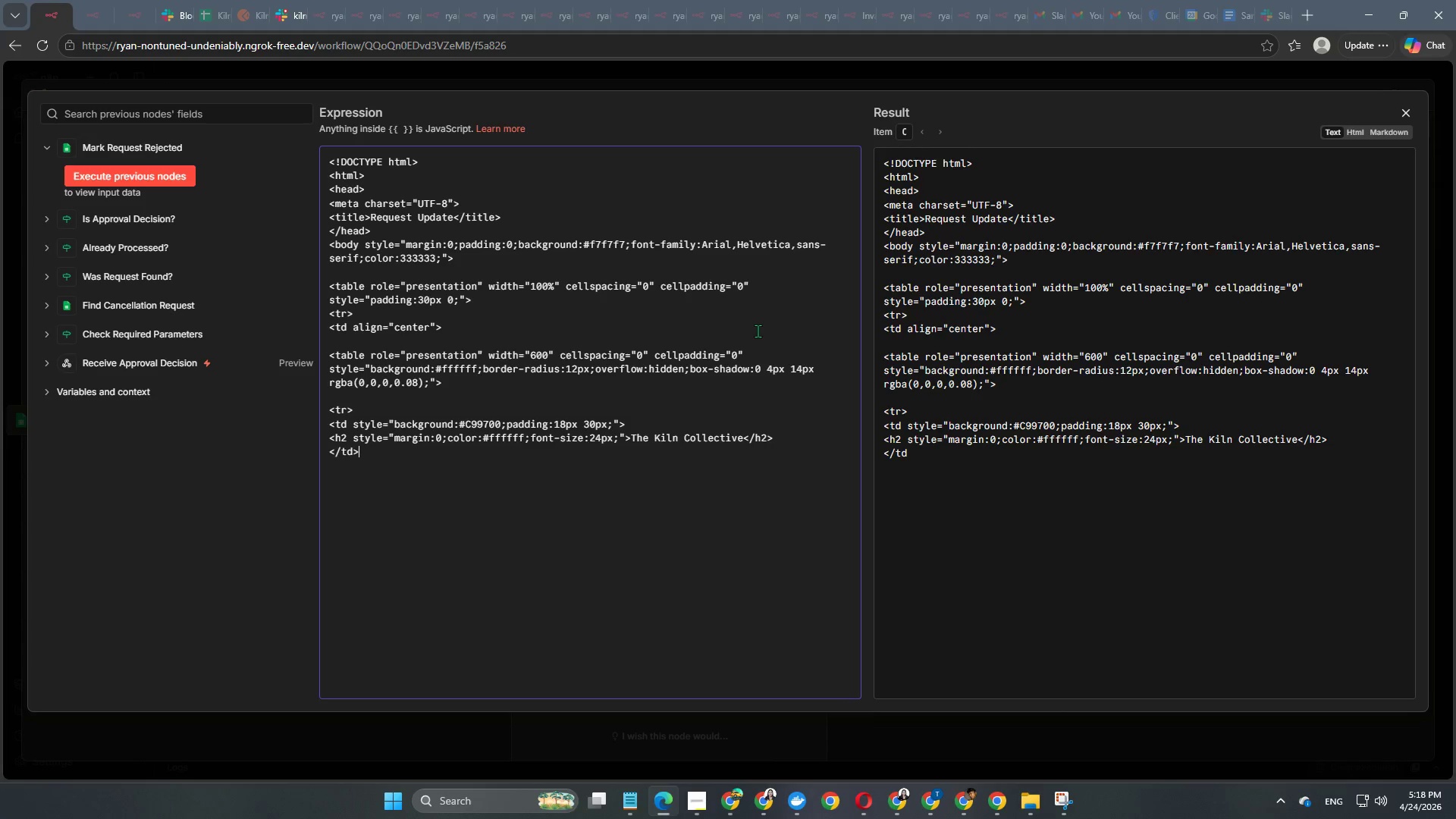 
key(Enter)
 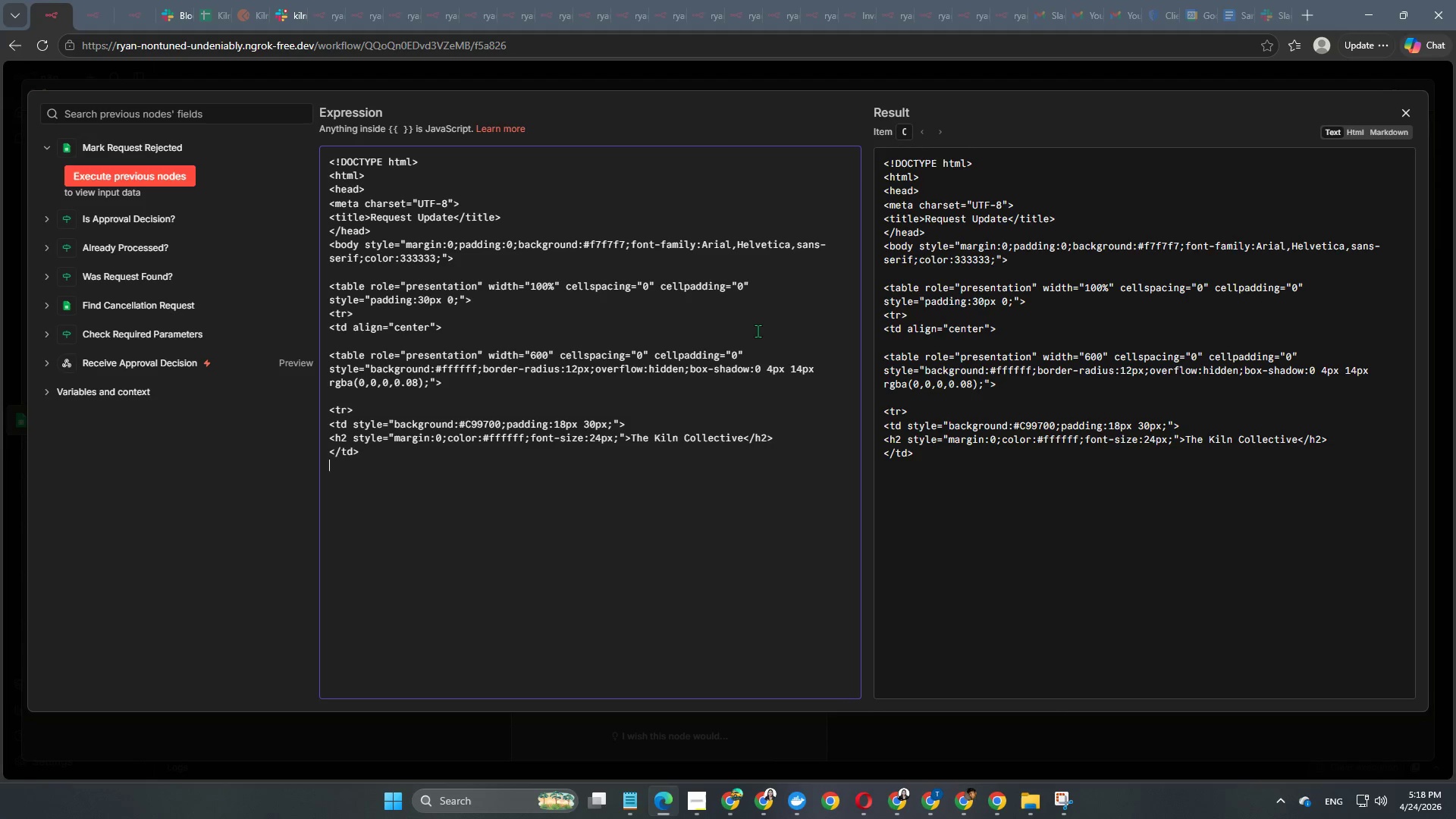 
type(</tr>)
 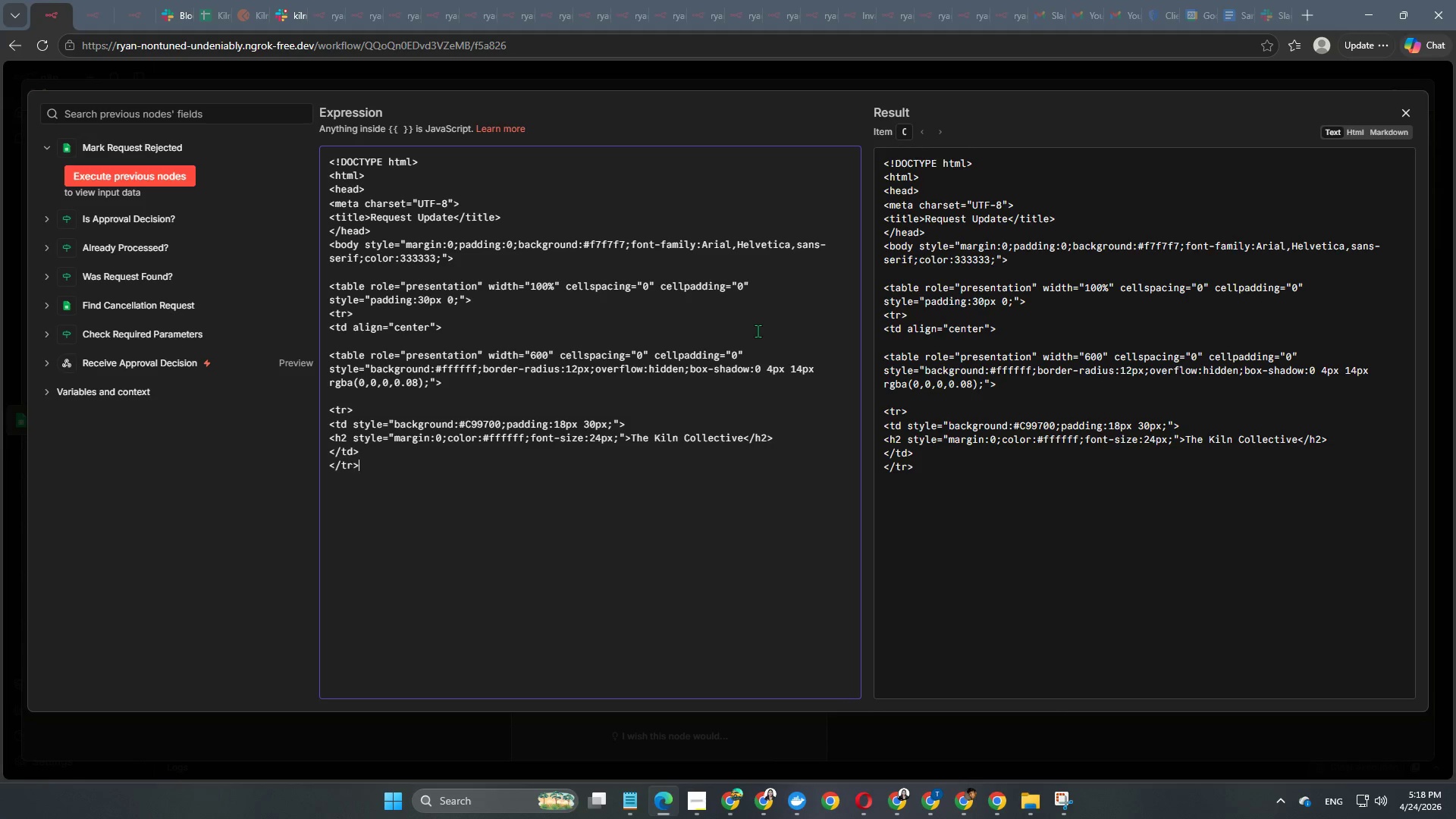 
key(Enter)
 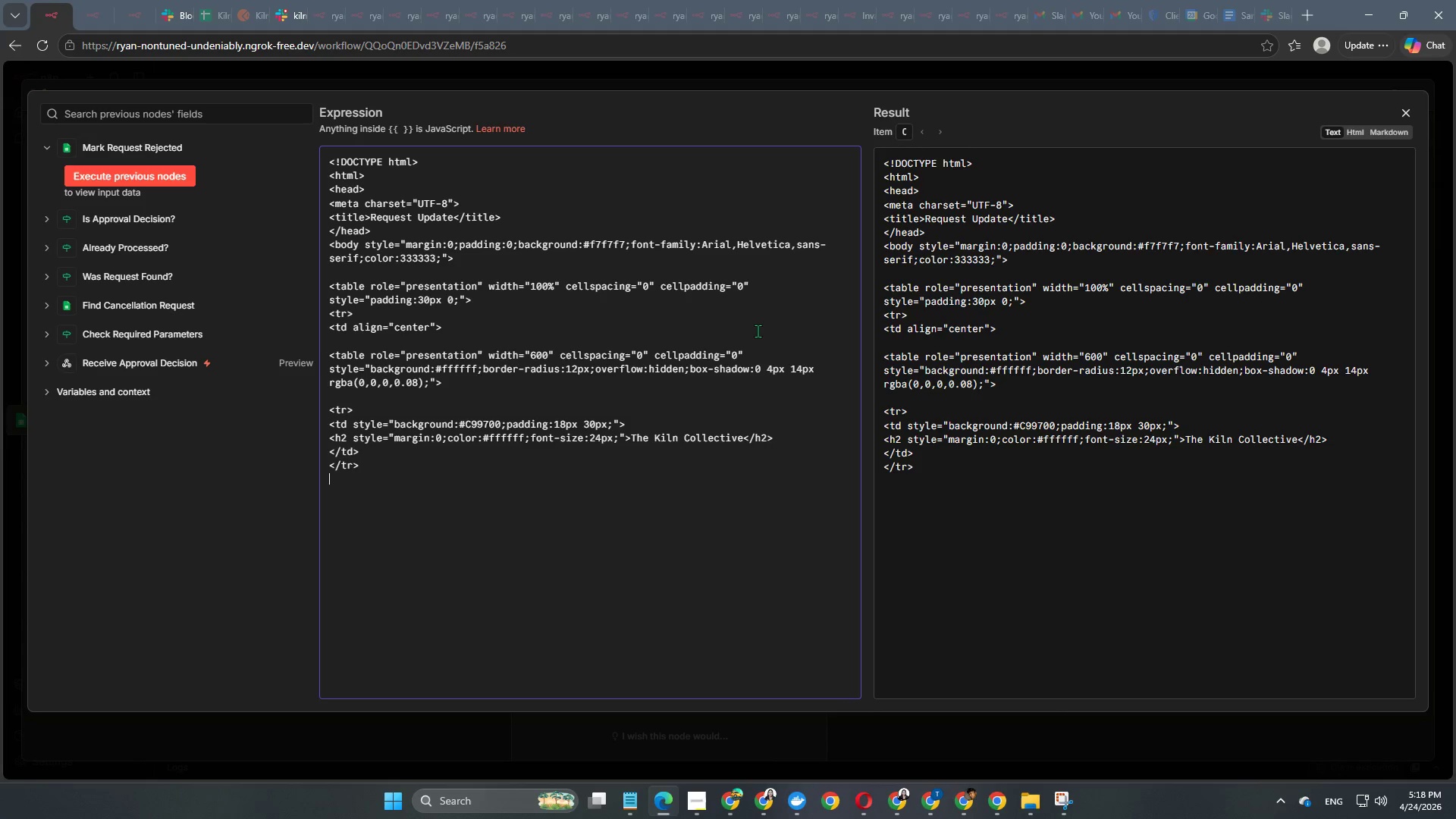 
key(Enter)
 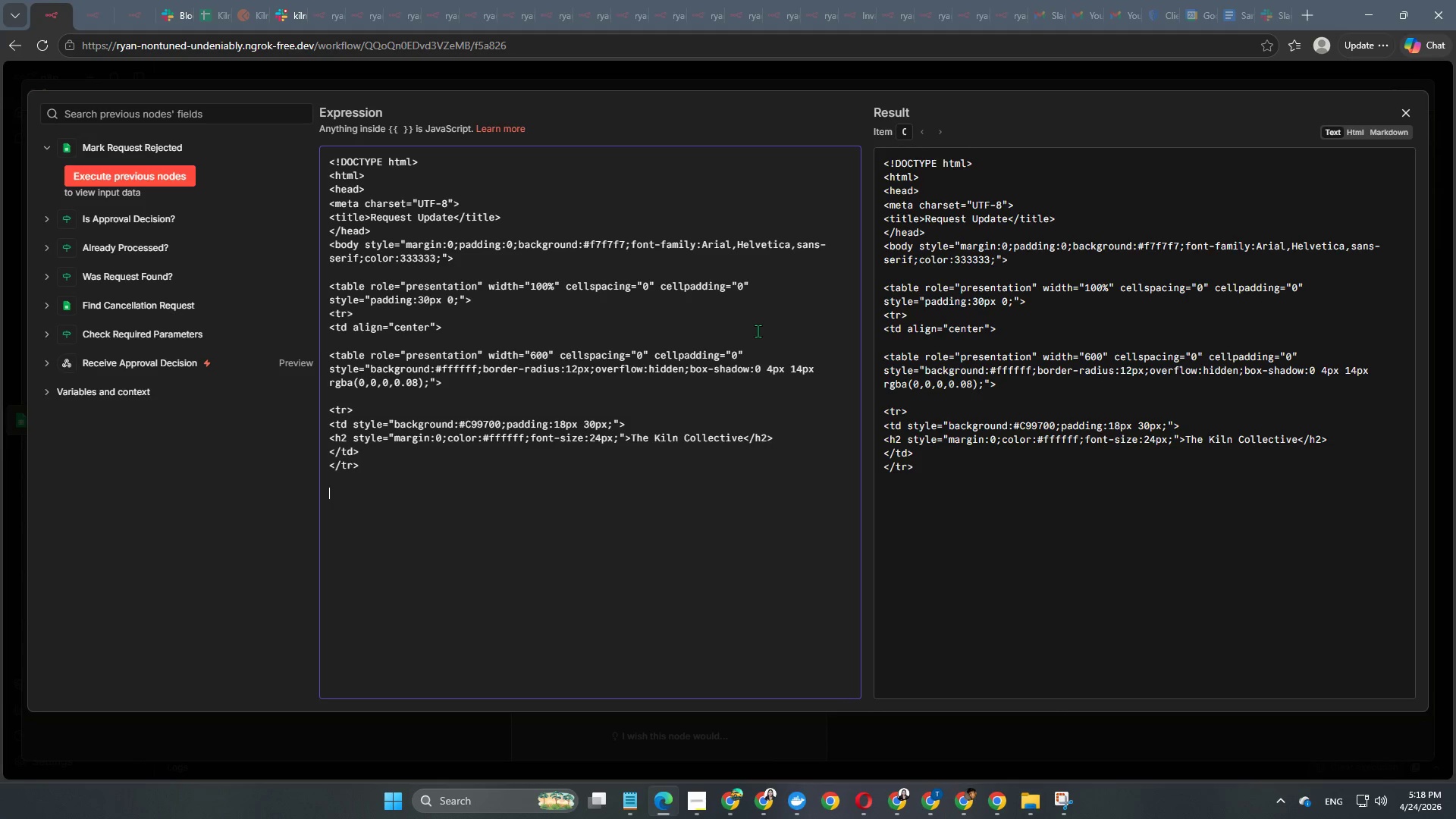 
type(<tr>)
 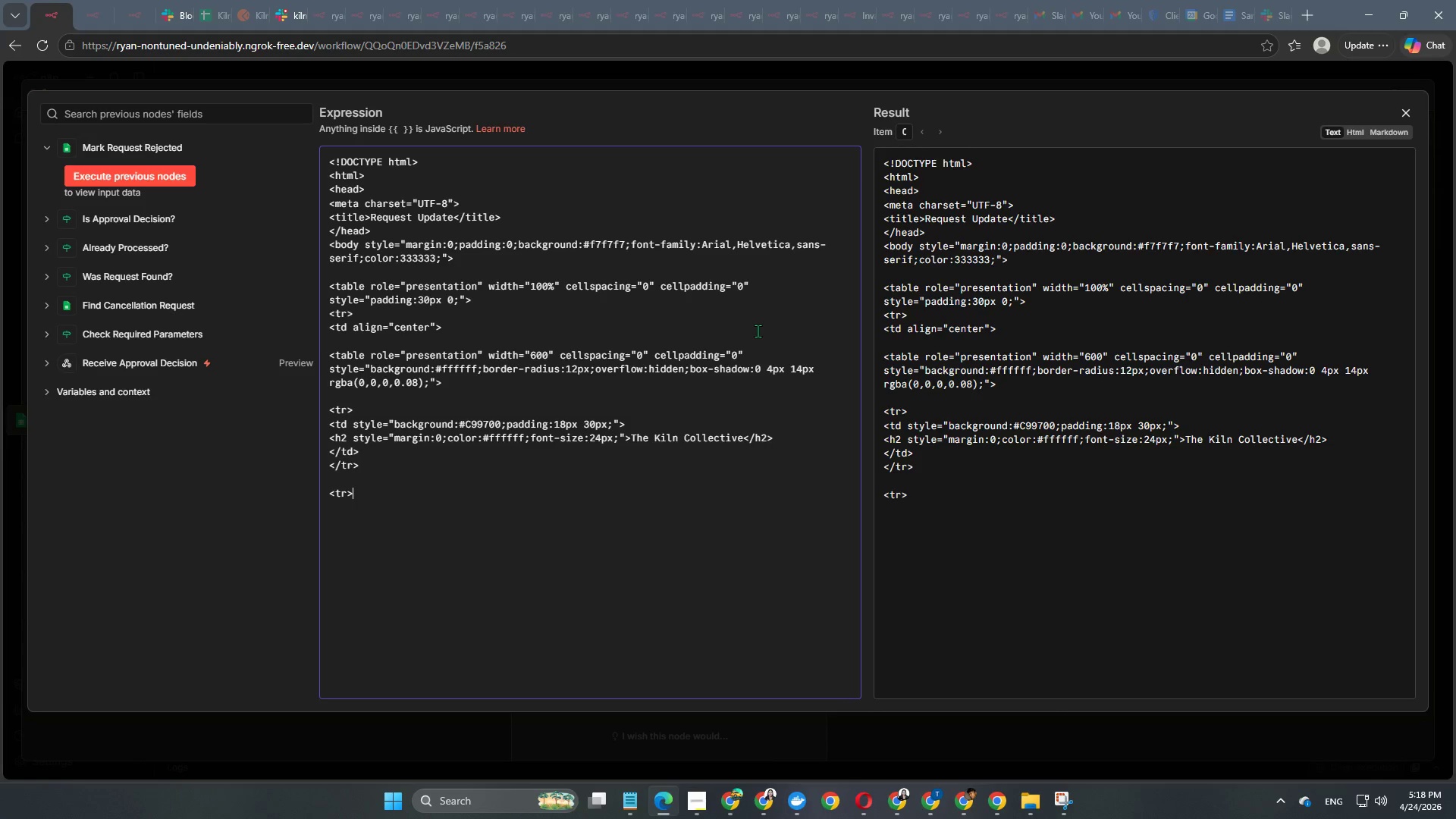 
key(Enter)
 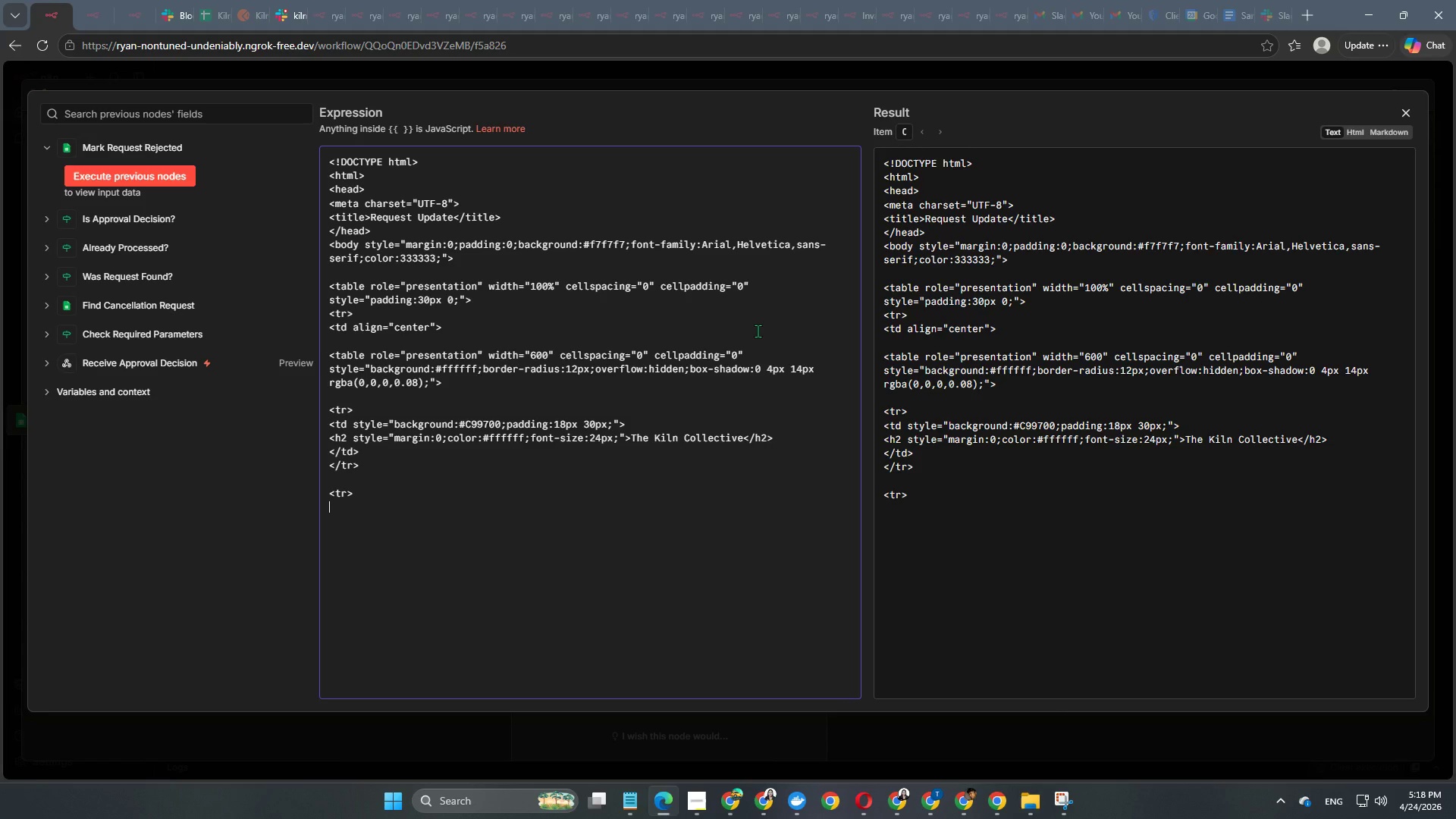 
type(<td style)
 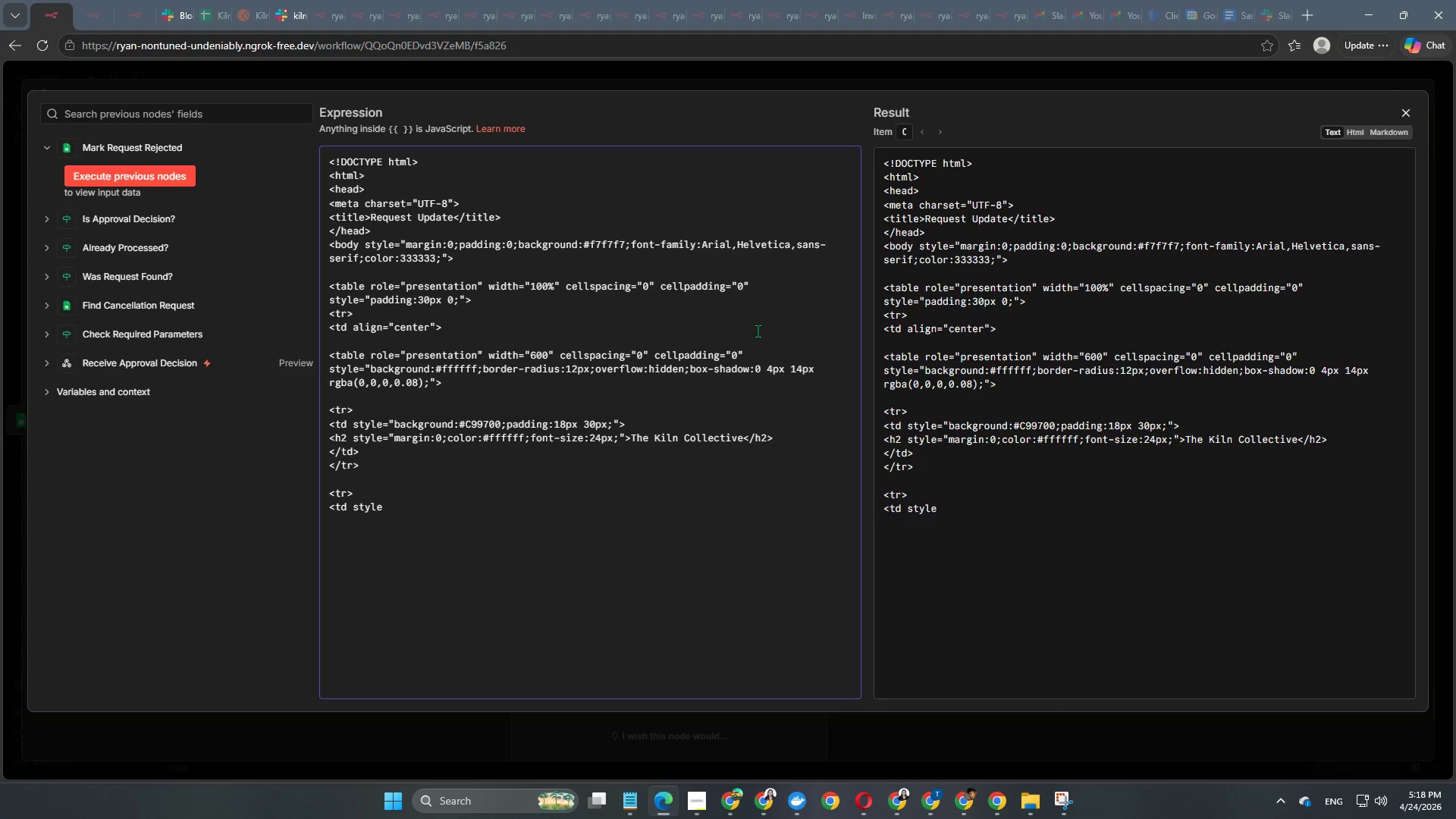 
type(="padding:32px 30px;)
 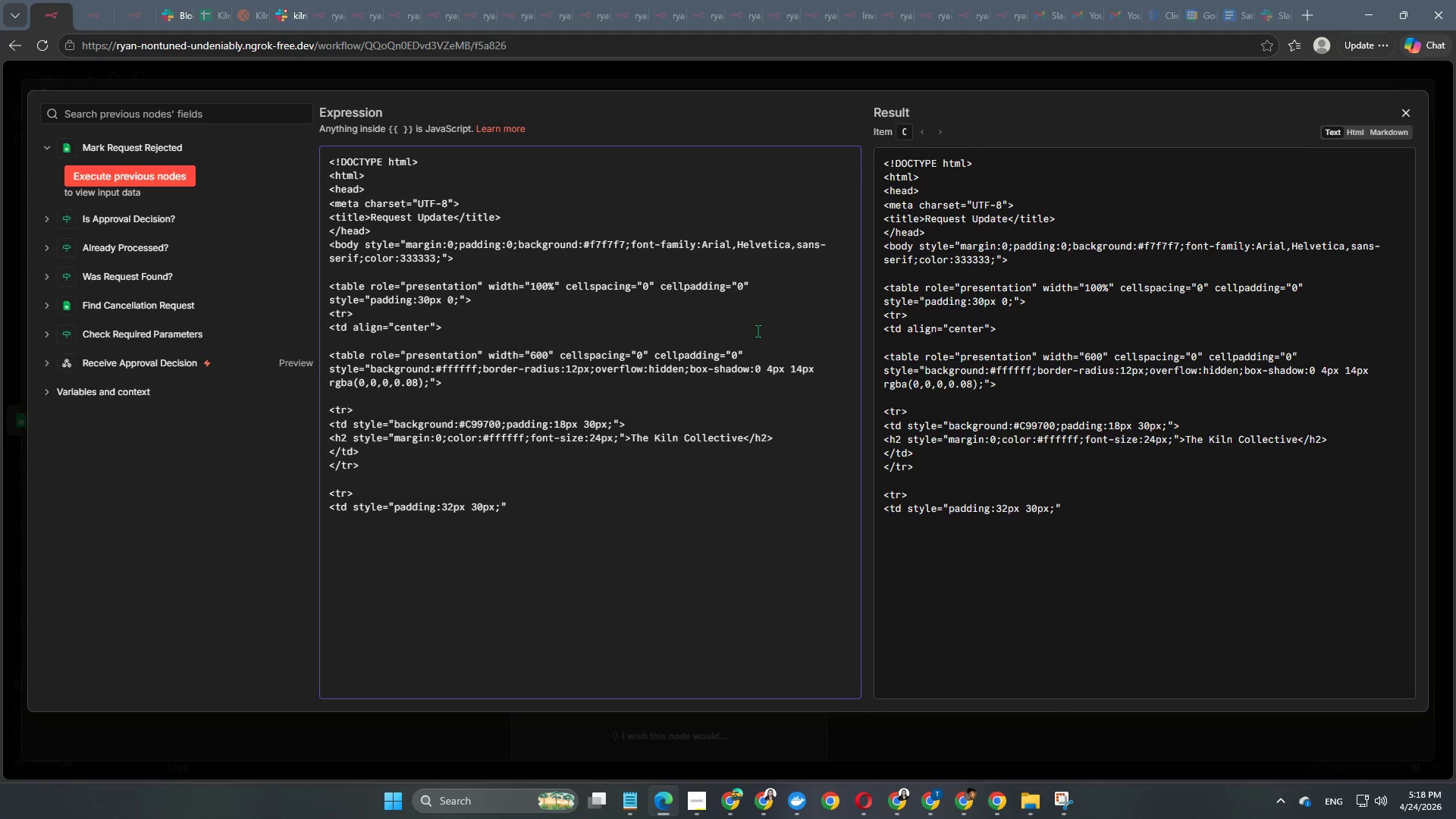 
key(ArrowRight)
 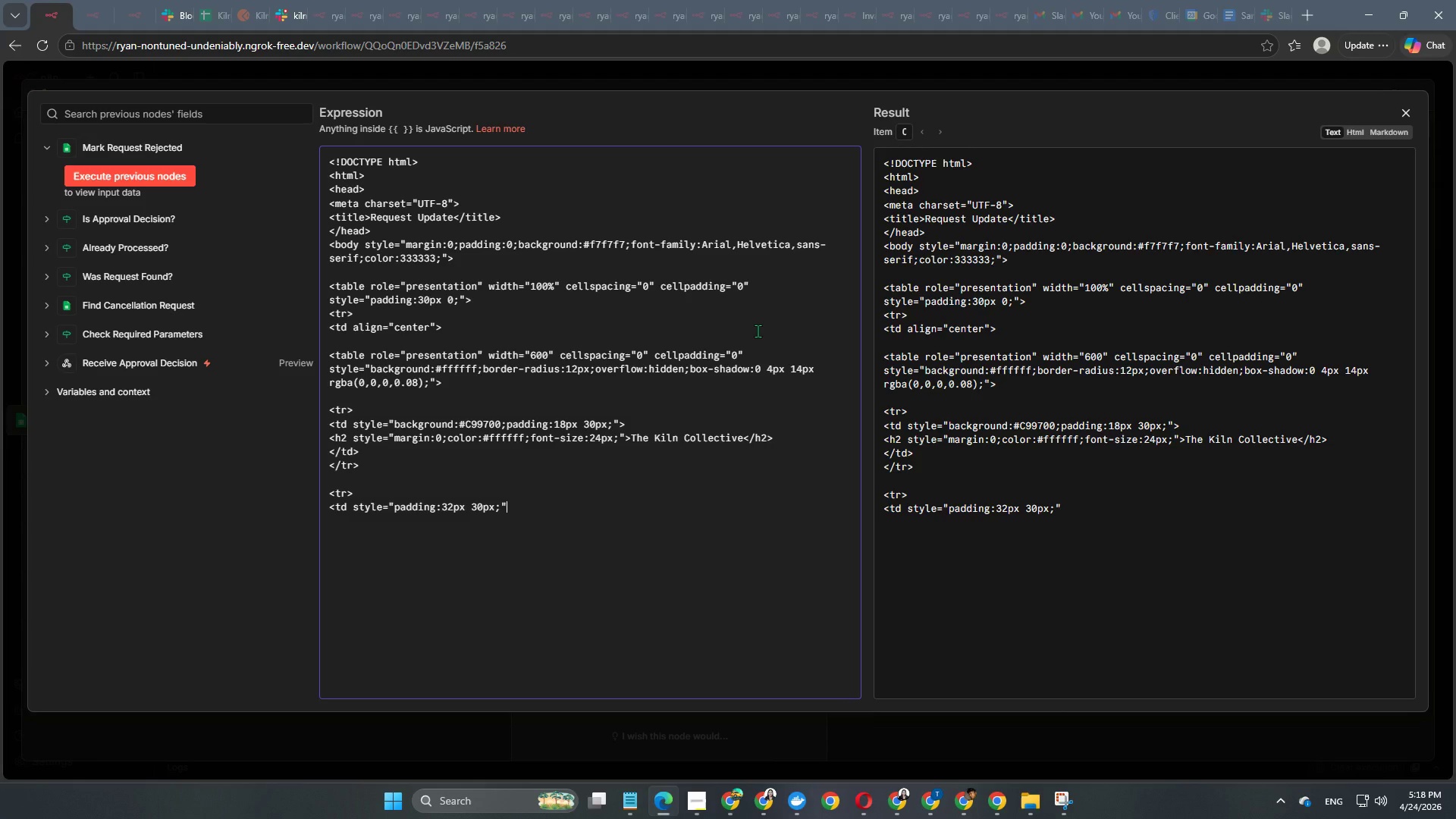 
key(ArrowRight)
 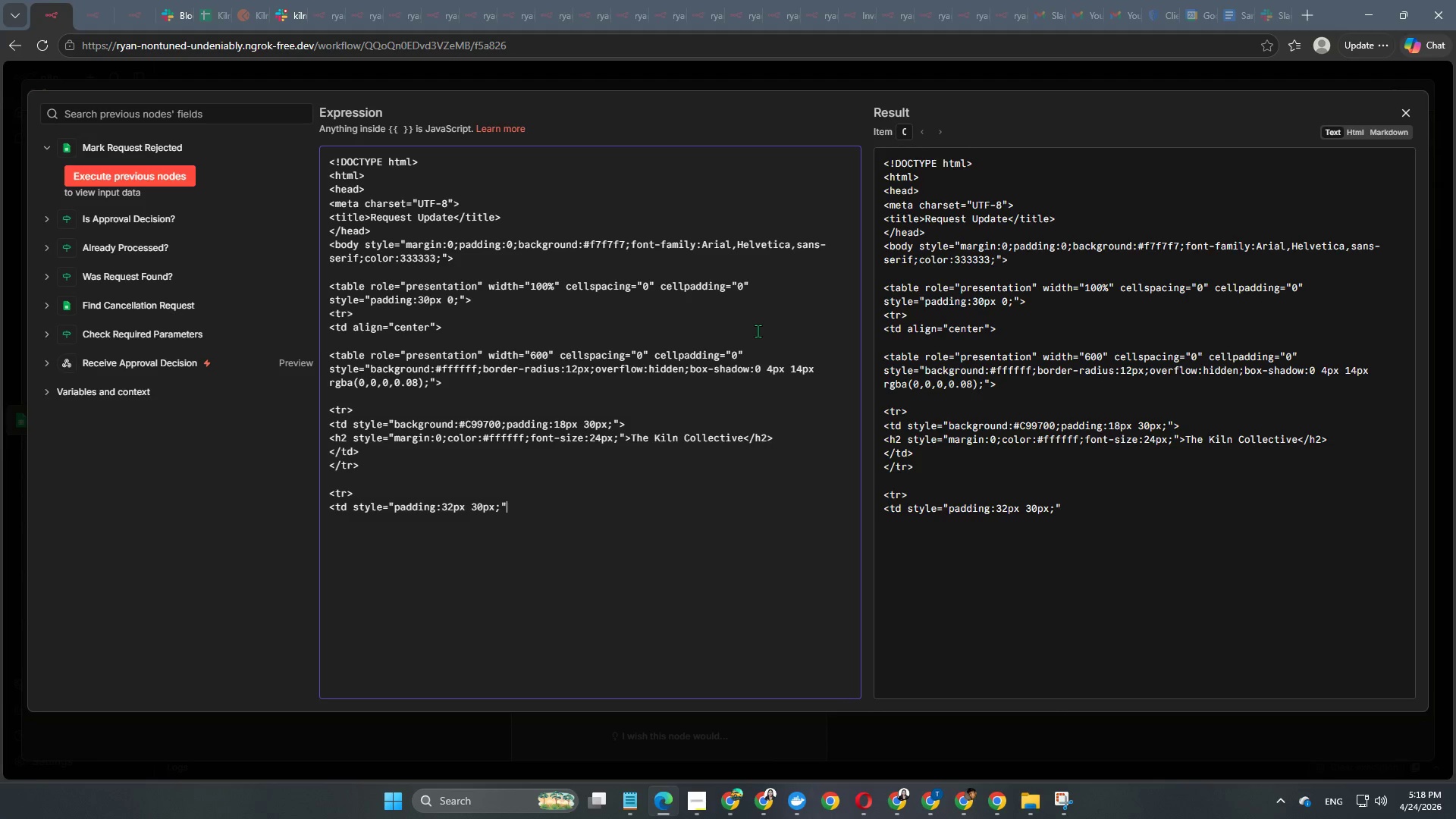 
key(Shift+ShiftRight)
 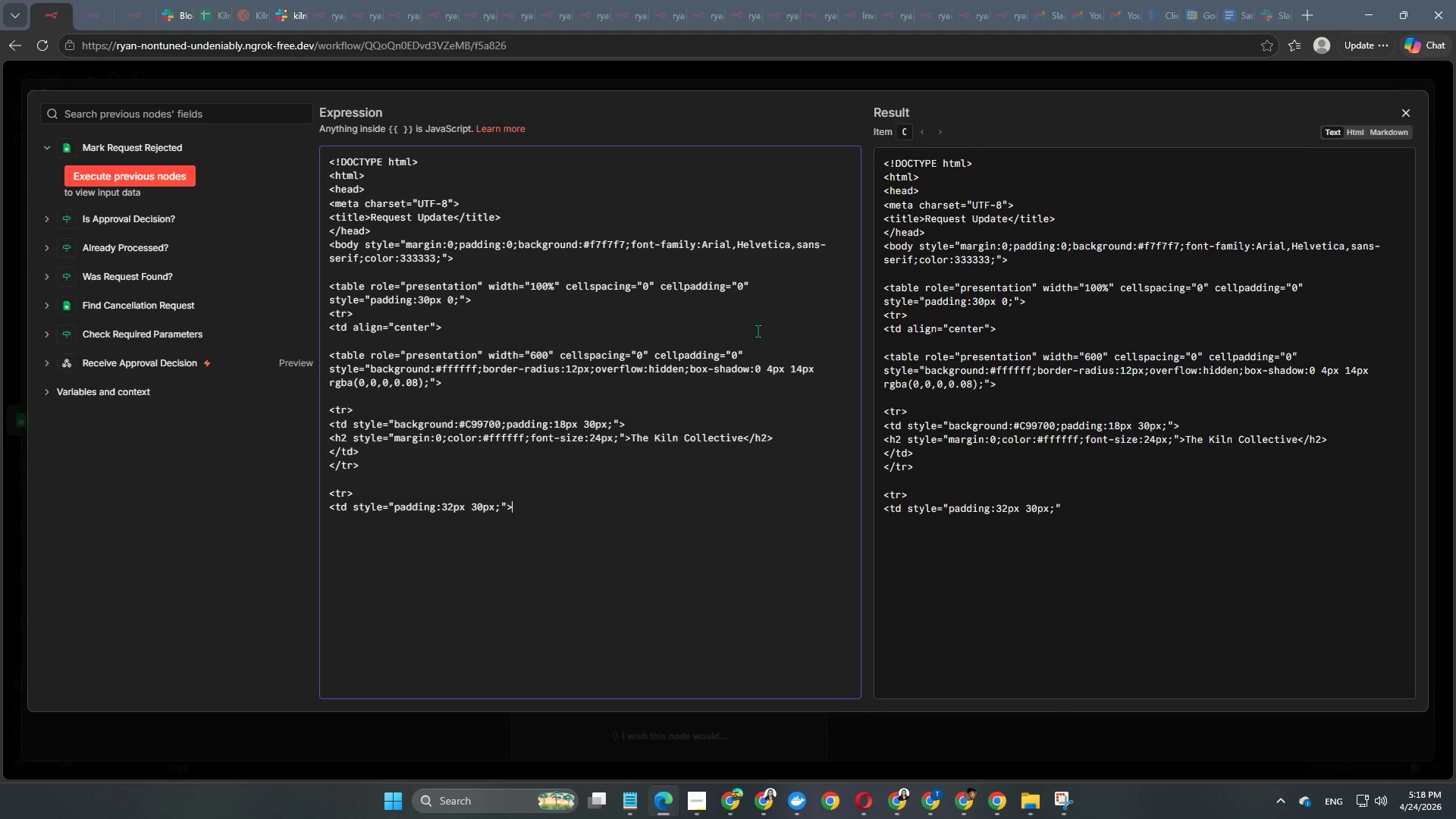 
key(Shift+Period)
 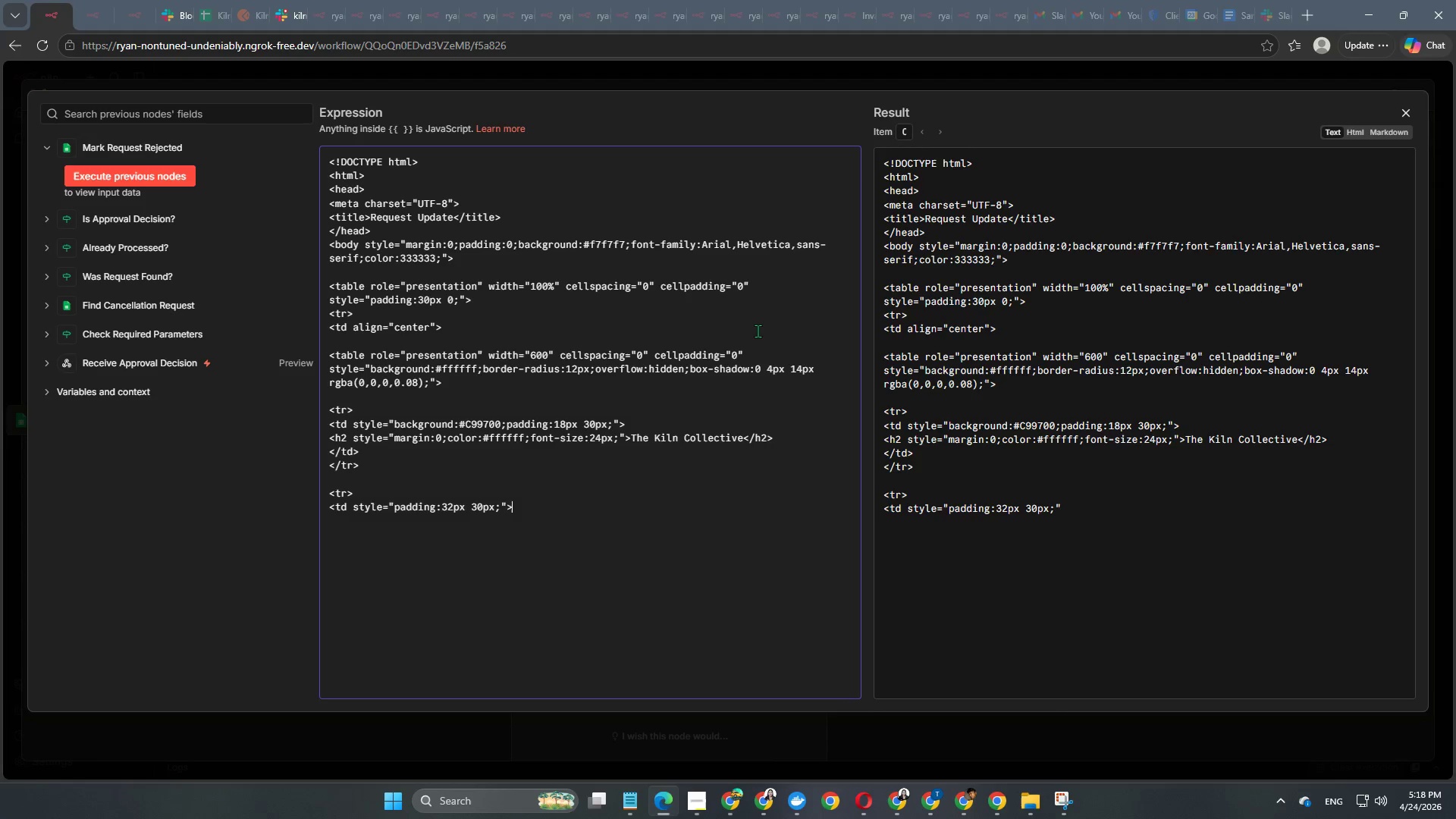 
key(Enter)
 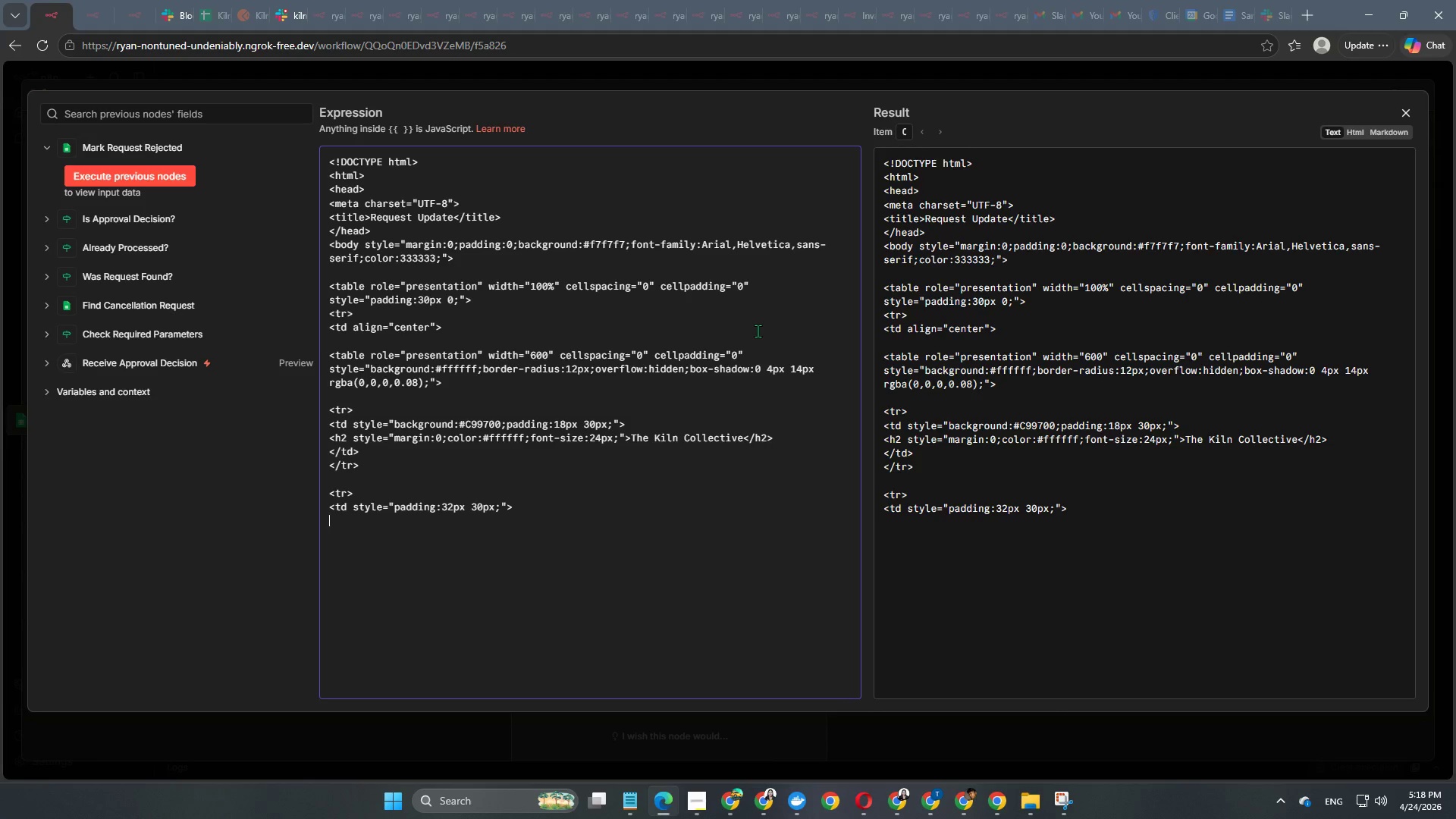 
key(Enter)
 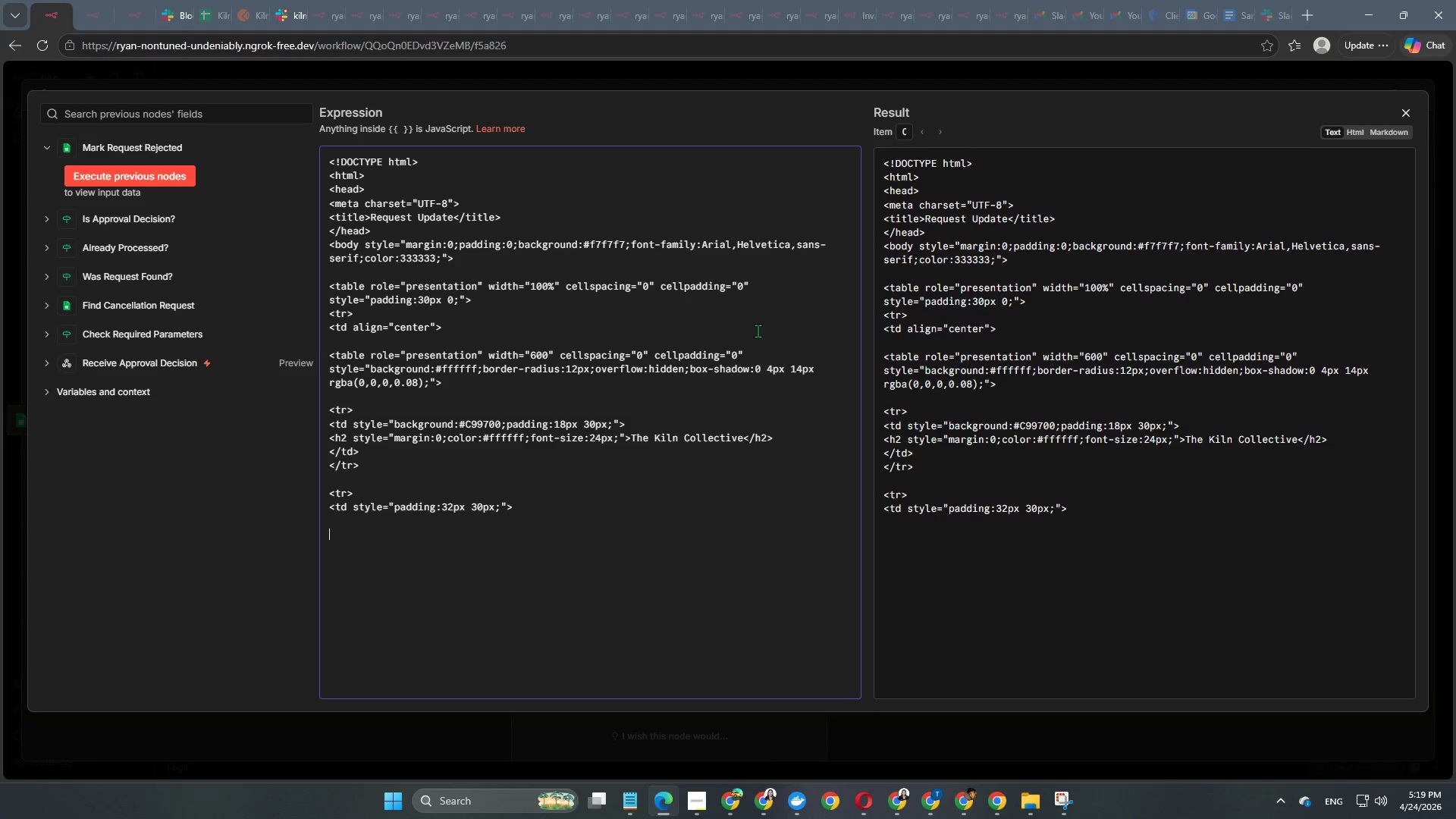 
type(<p style)
 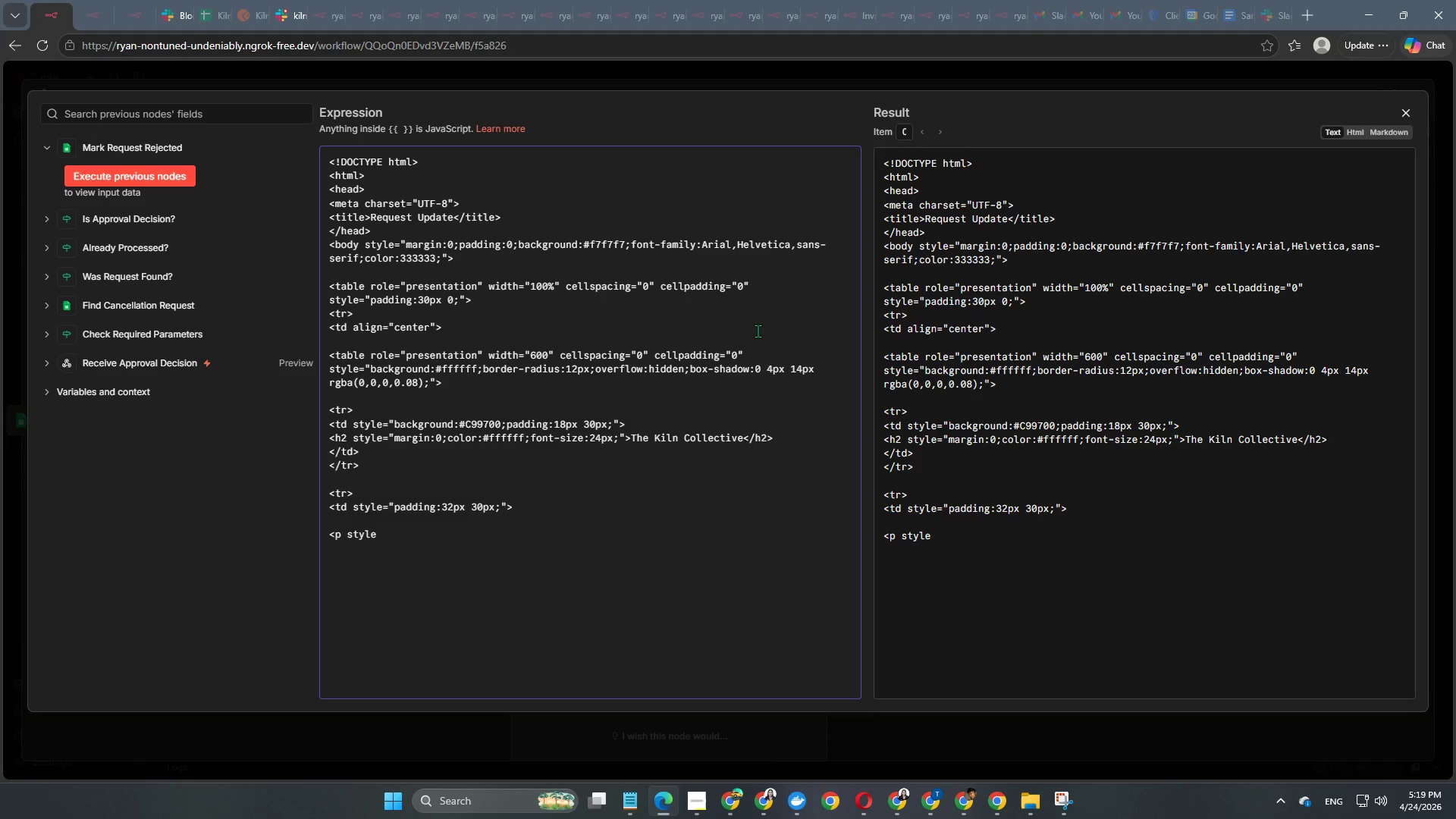 
type(="margin-top:0;)
 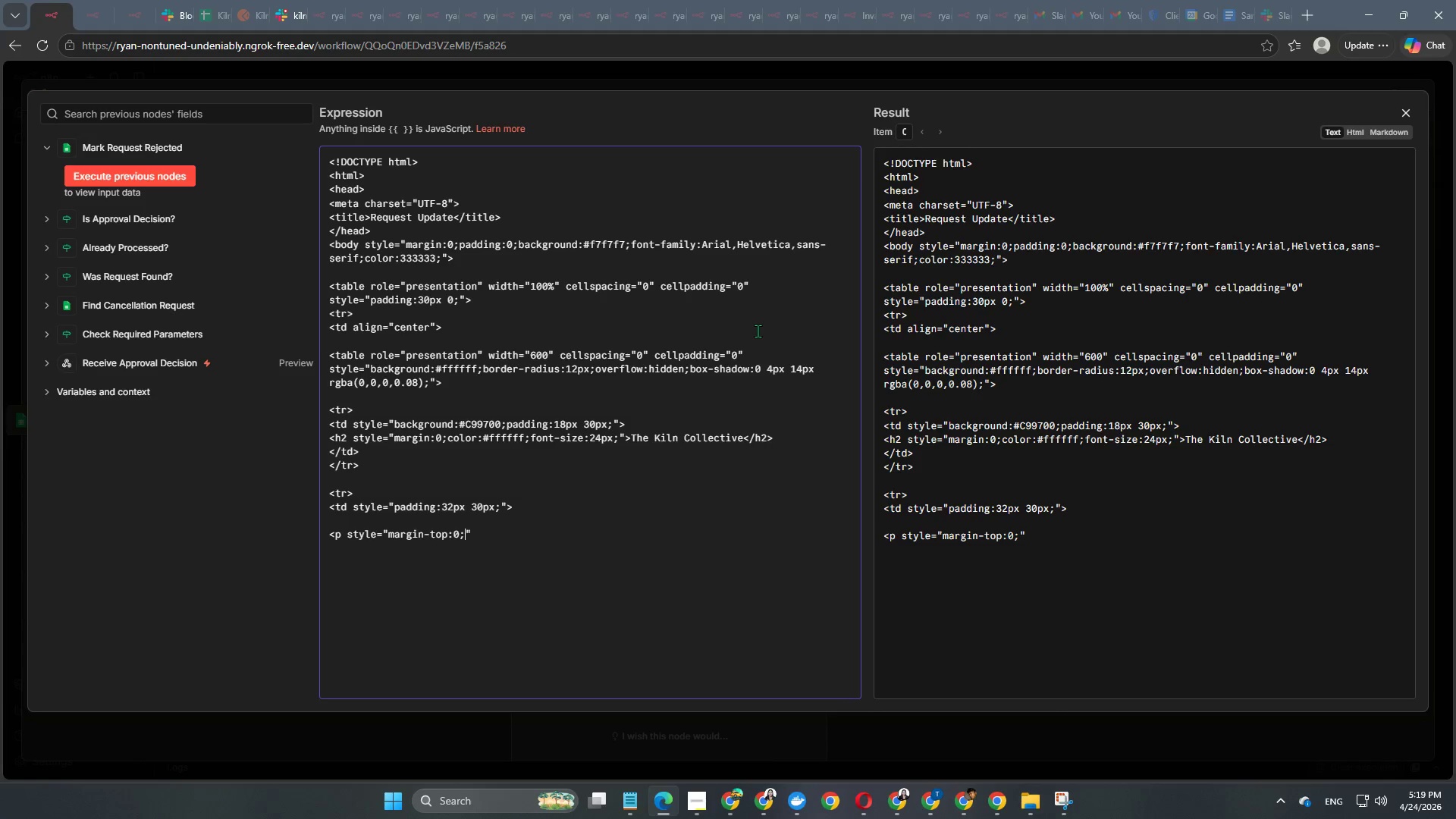 
key(ArrowRight)
 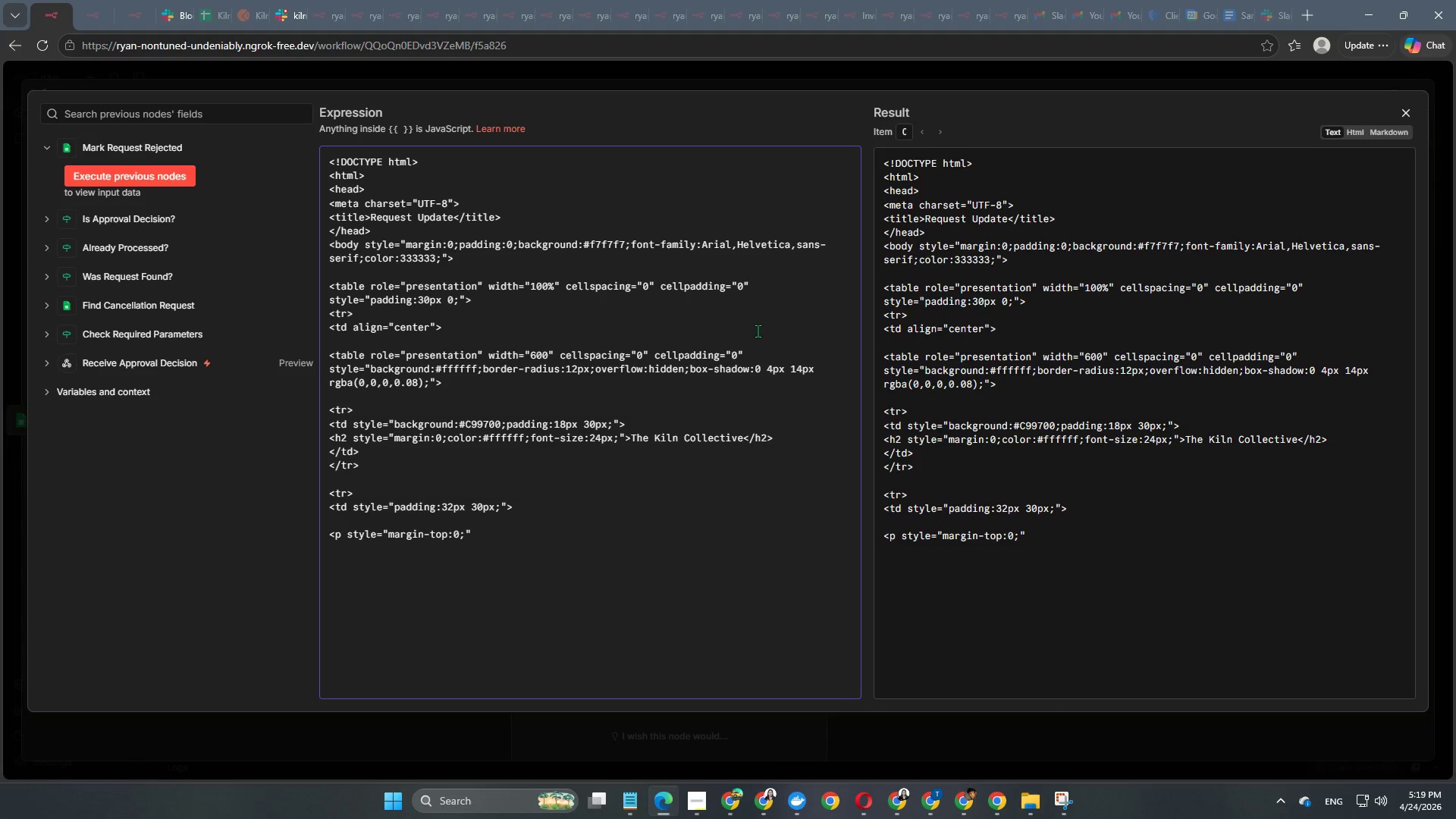 
key(Shift+Period)
 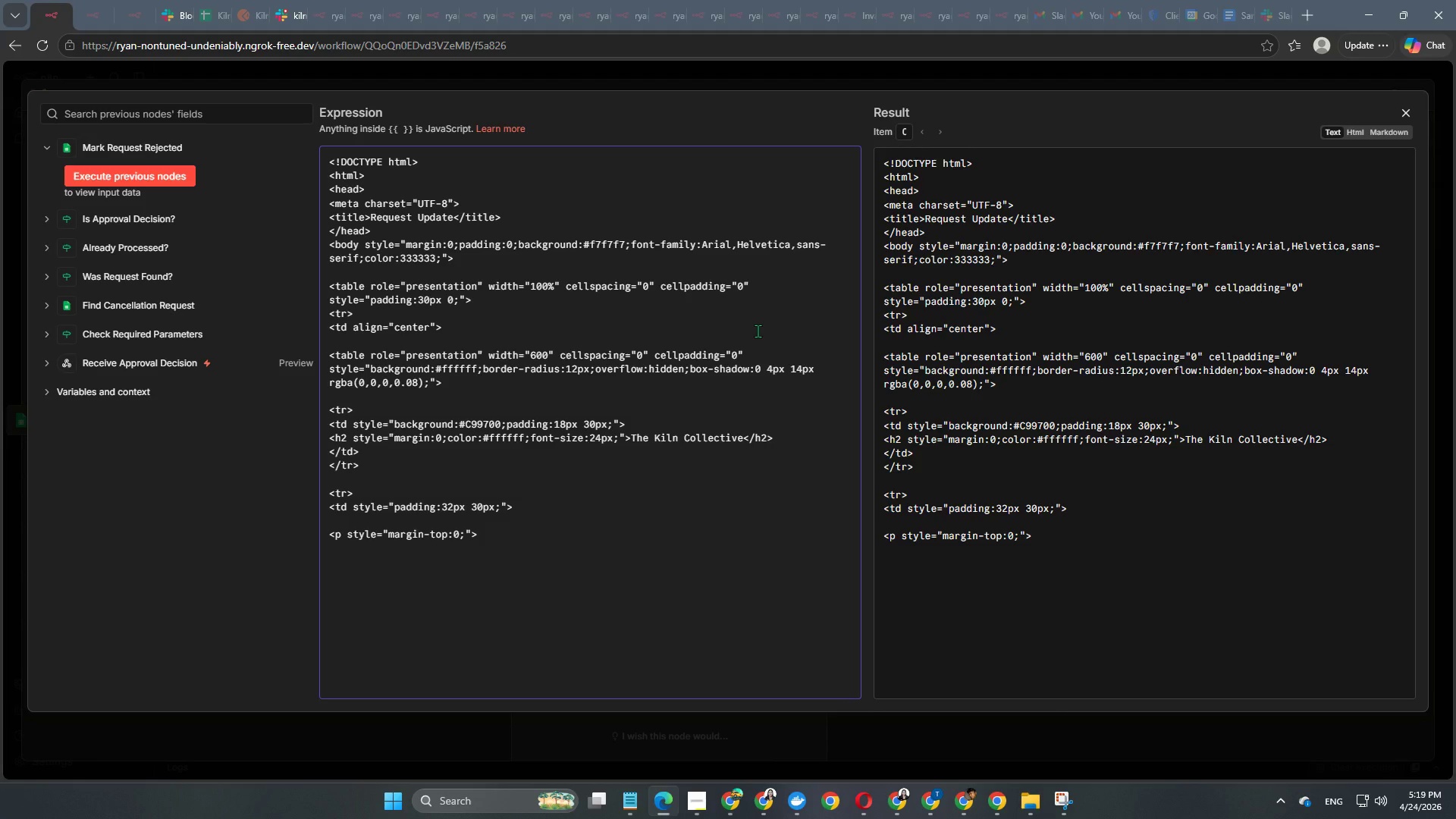 
wait(9.98)
 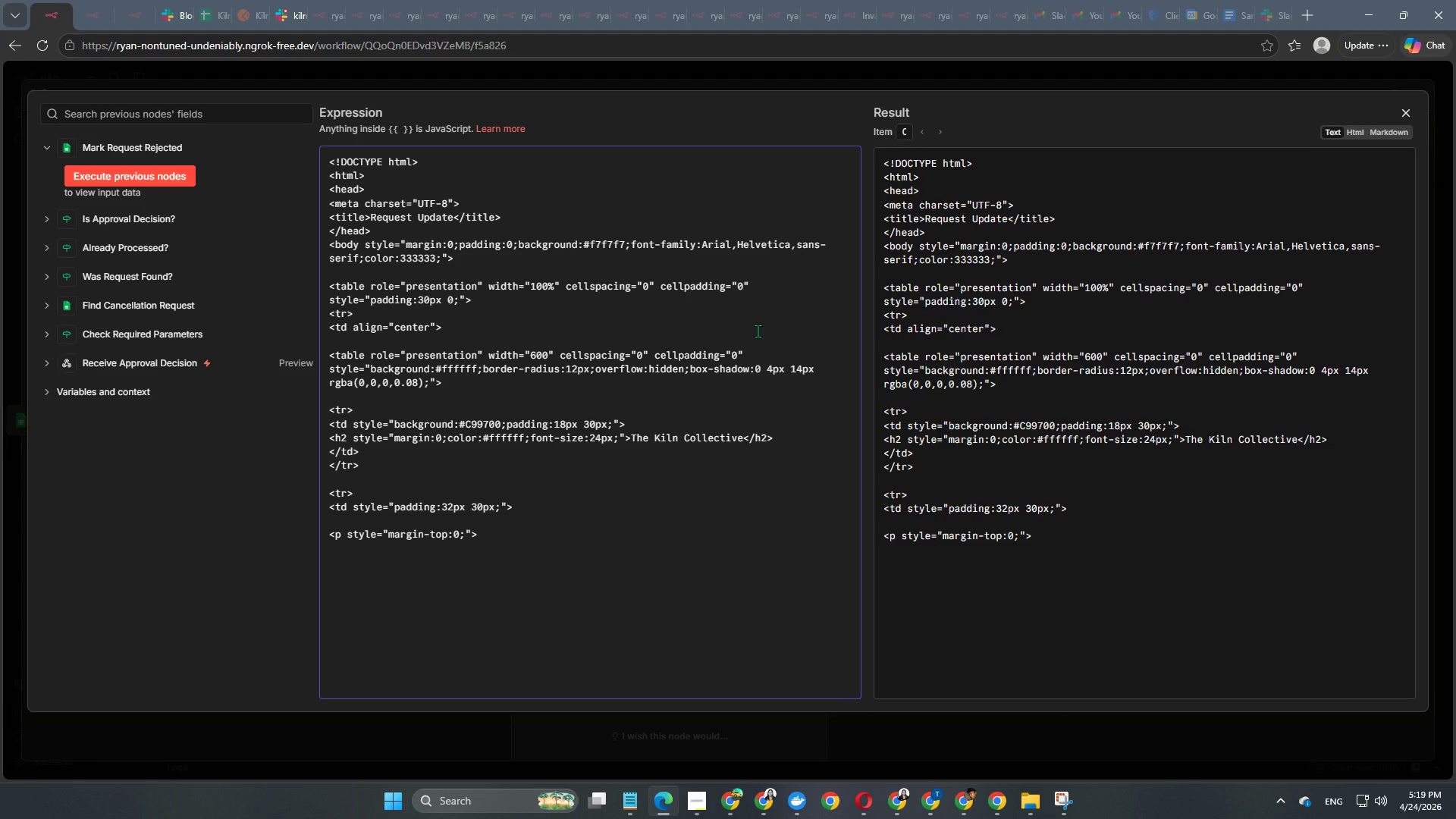 
type( )
key(Backspace)
type(Hi)
 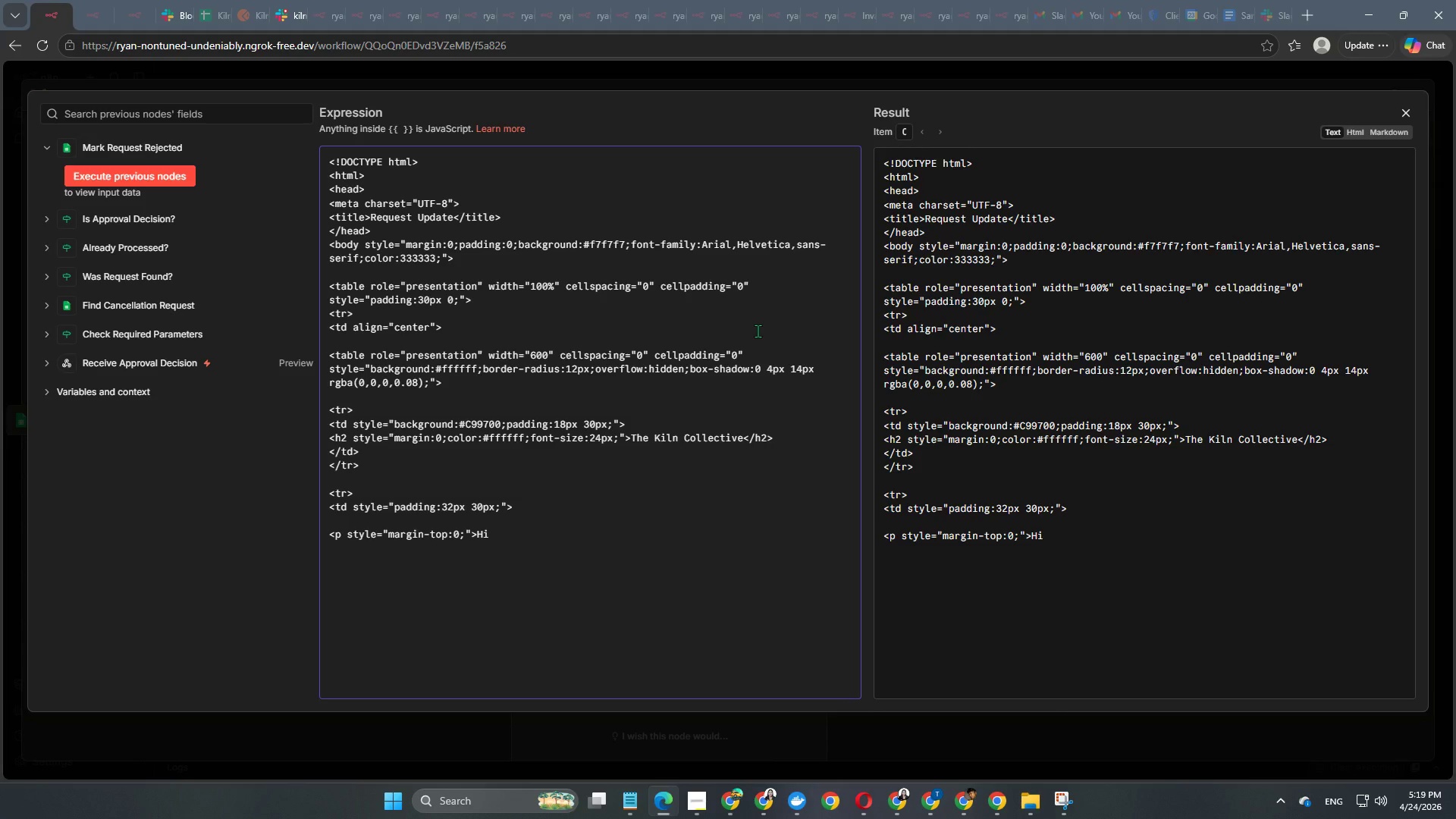 
wait(5.38)
 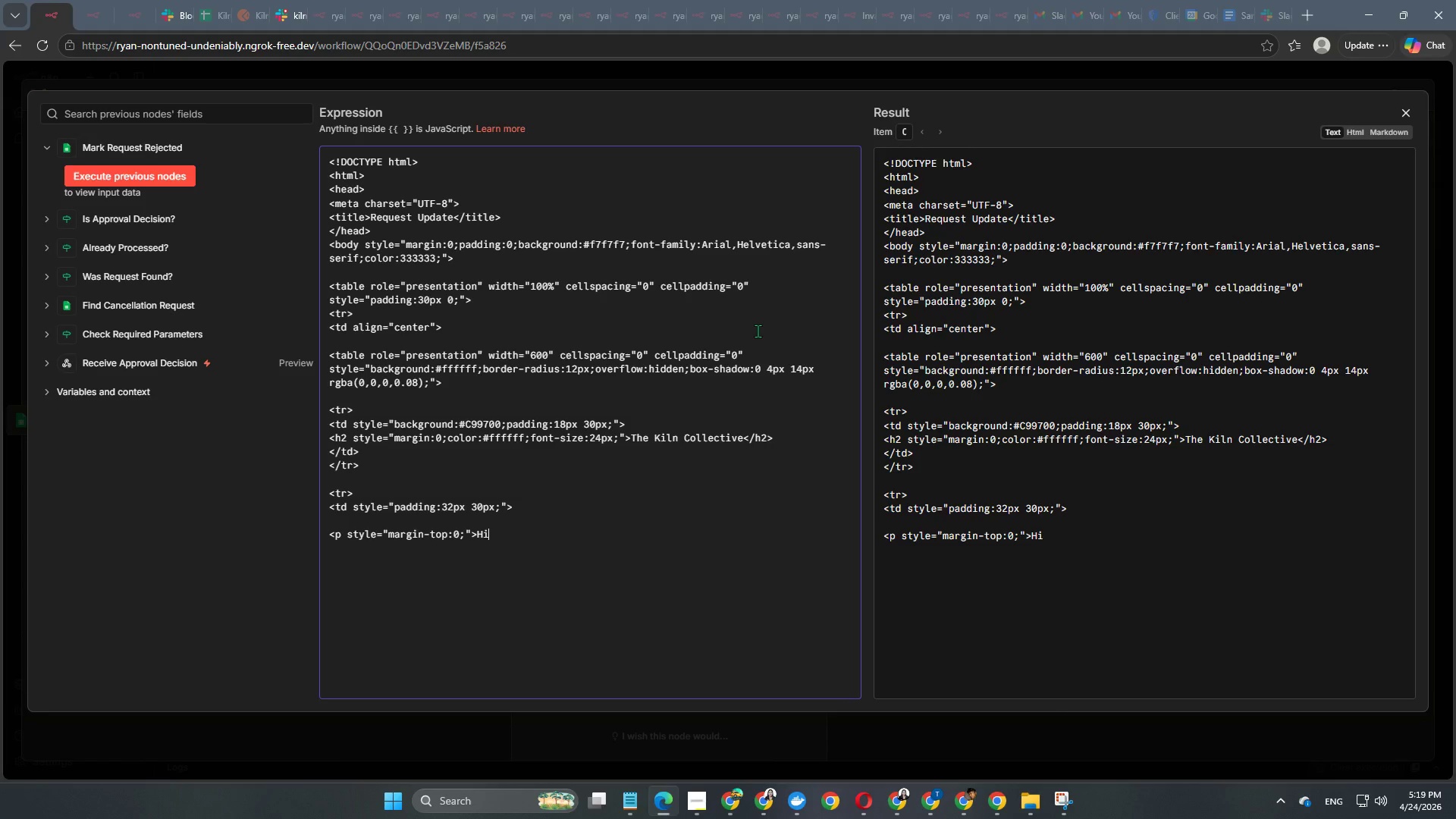 
key(Space)
 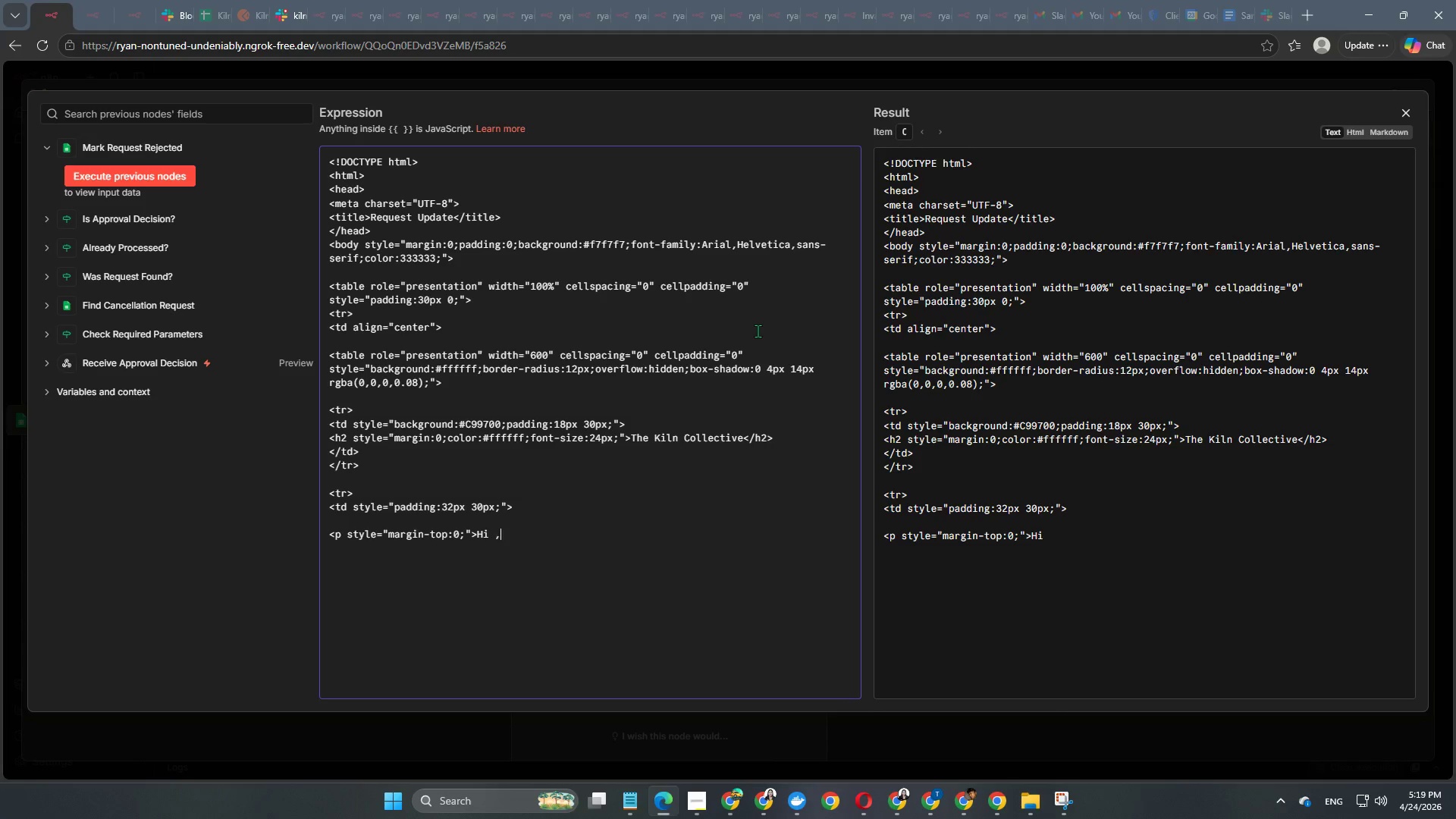 
key(Comma)
 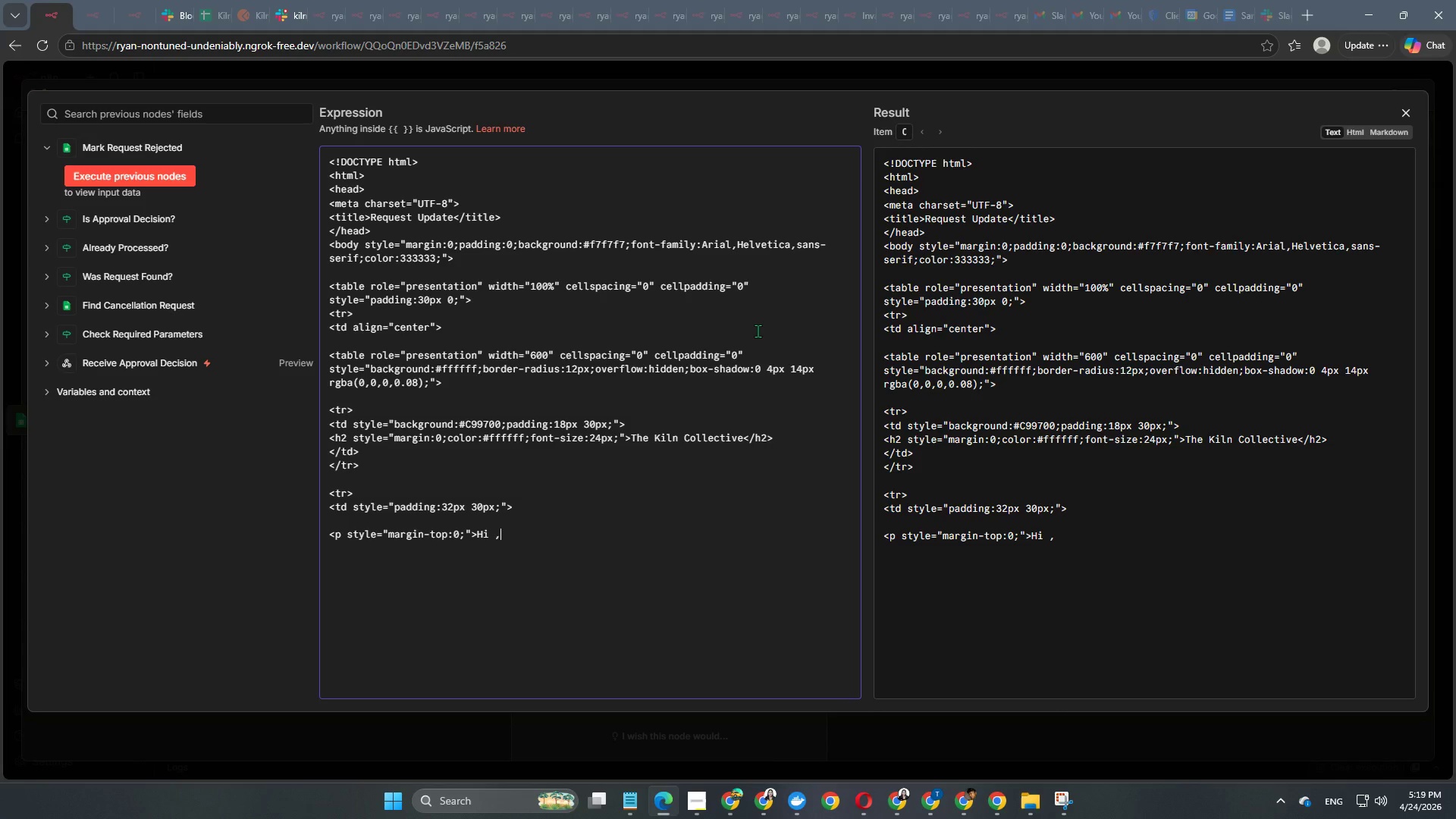 
key(Shift+ShiftRight)
 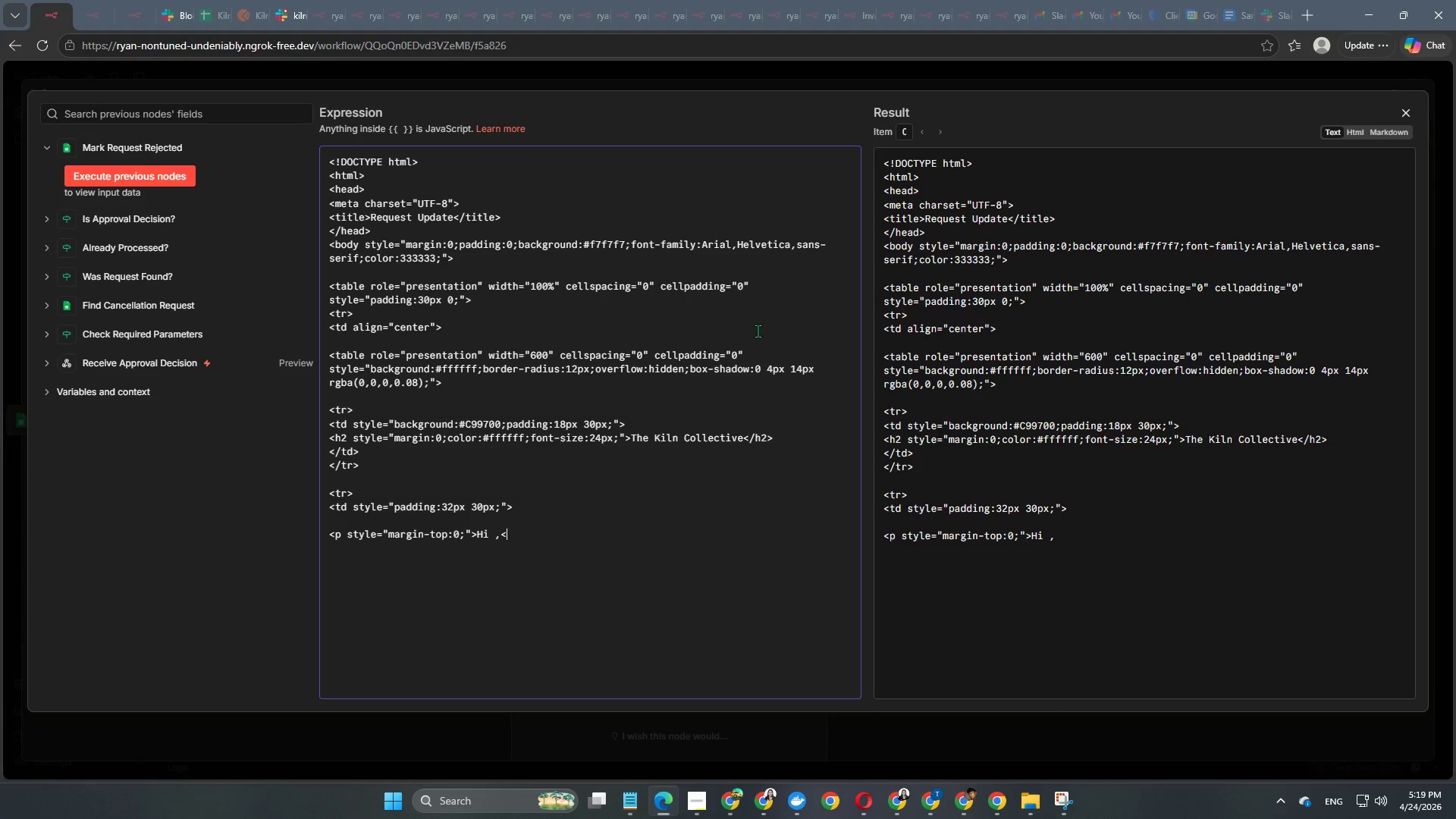 
key(Shift+Comma)
 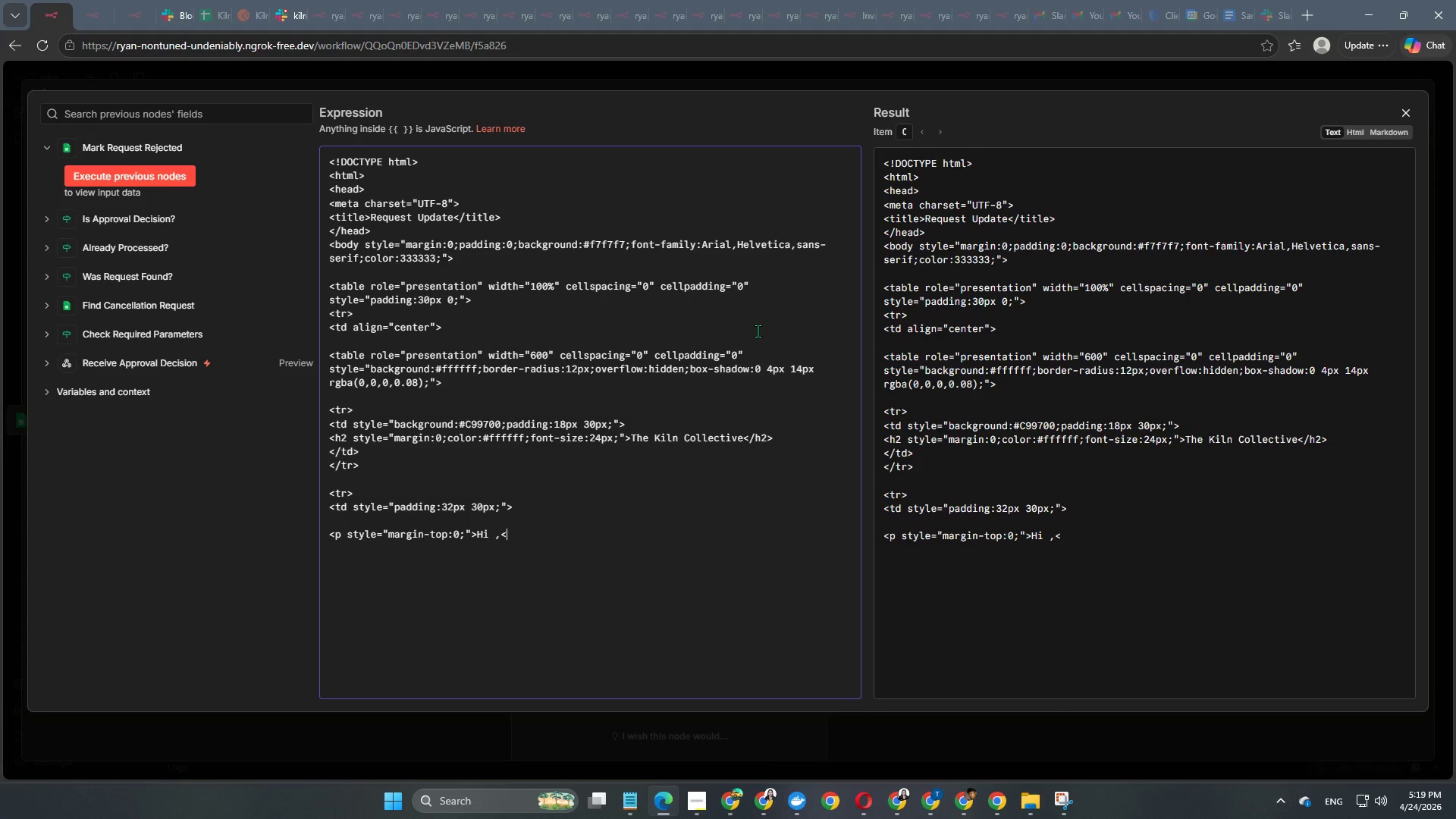 
key(Slash)
 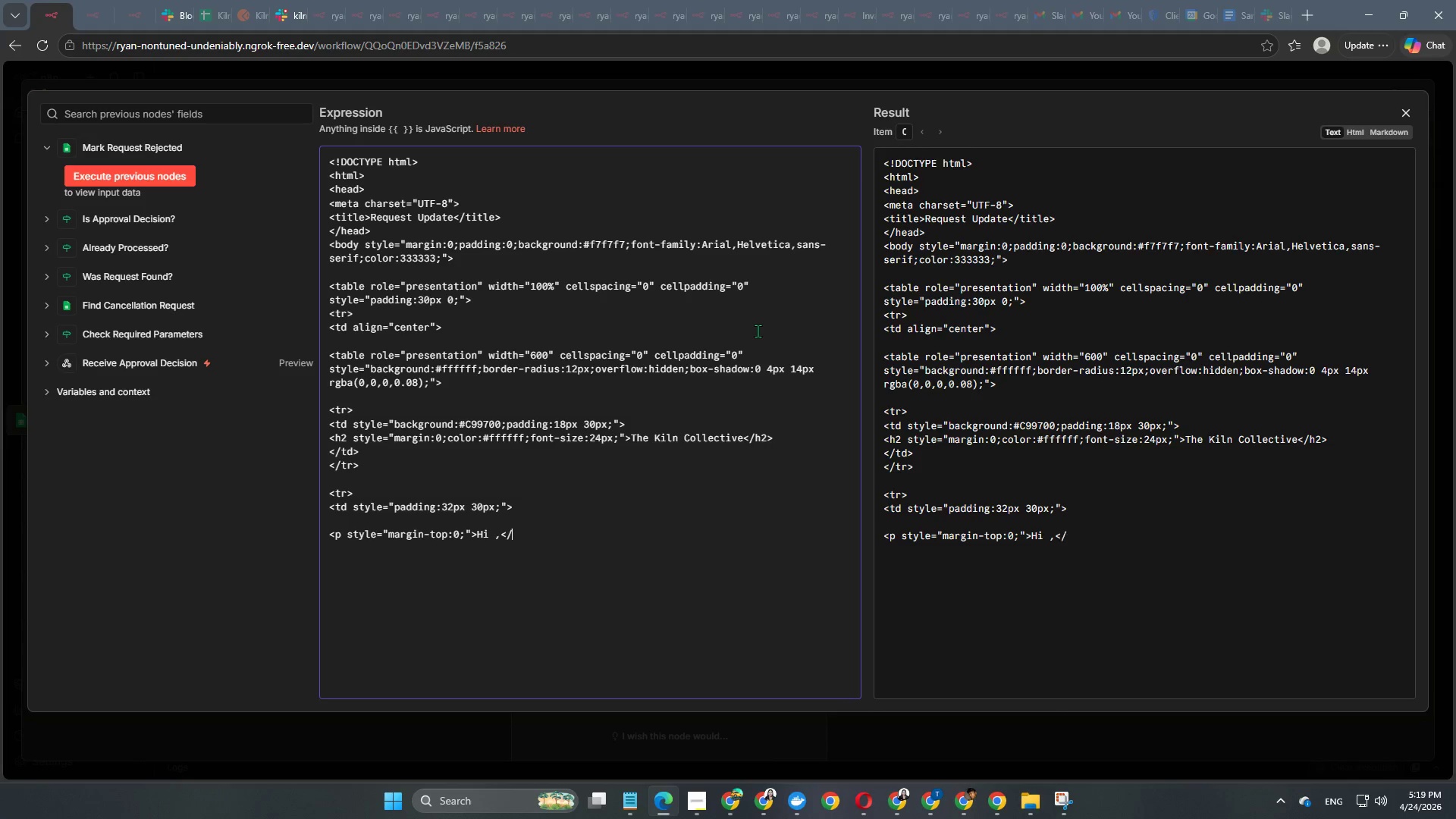 
key(P)
 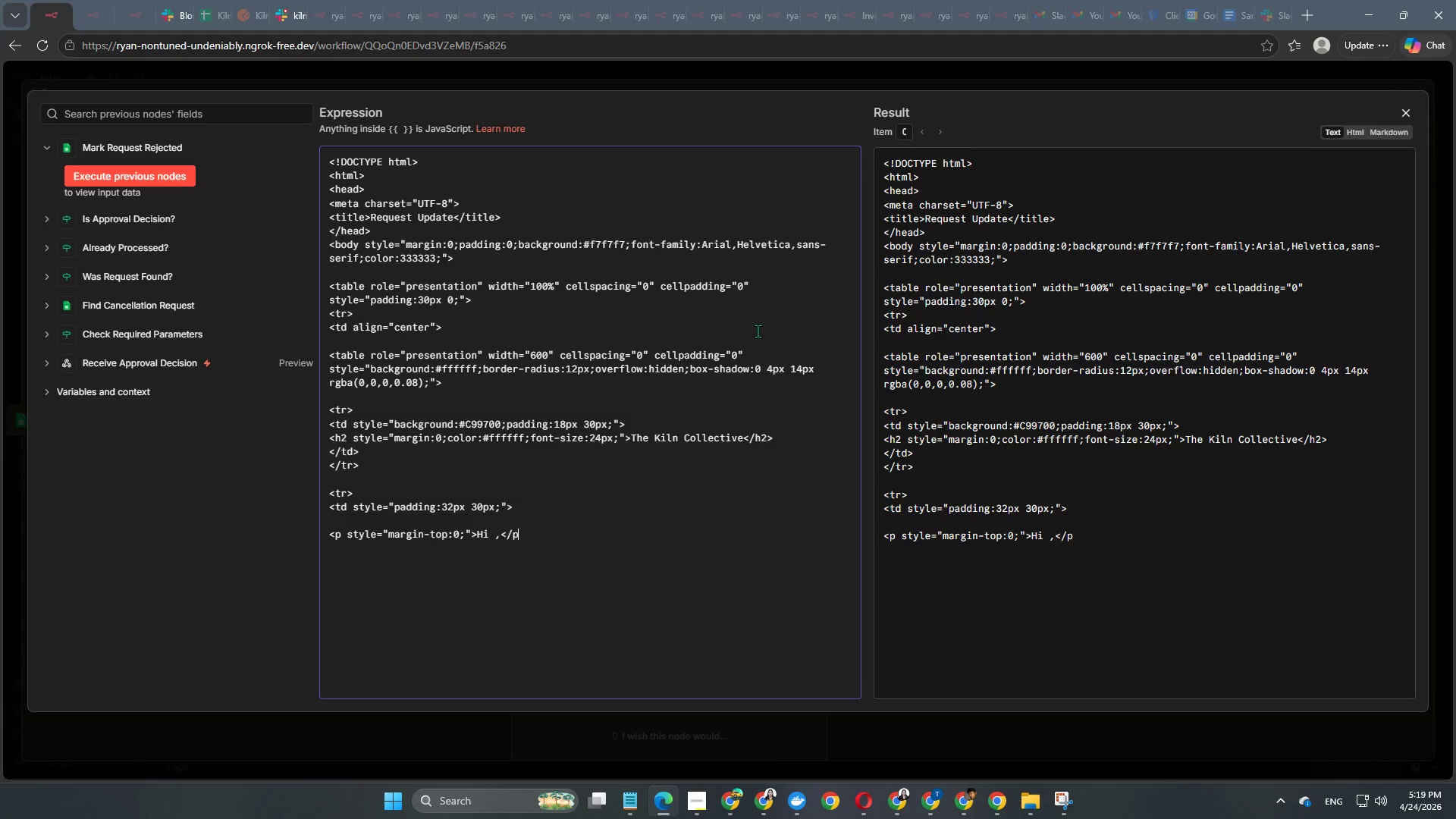 
key(Shift+ShiftRight)
 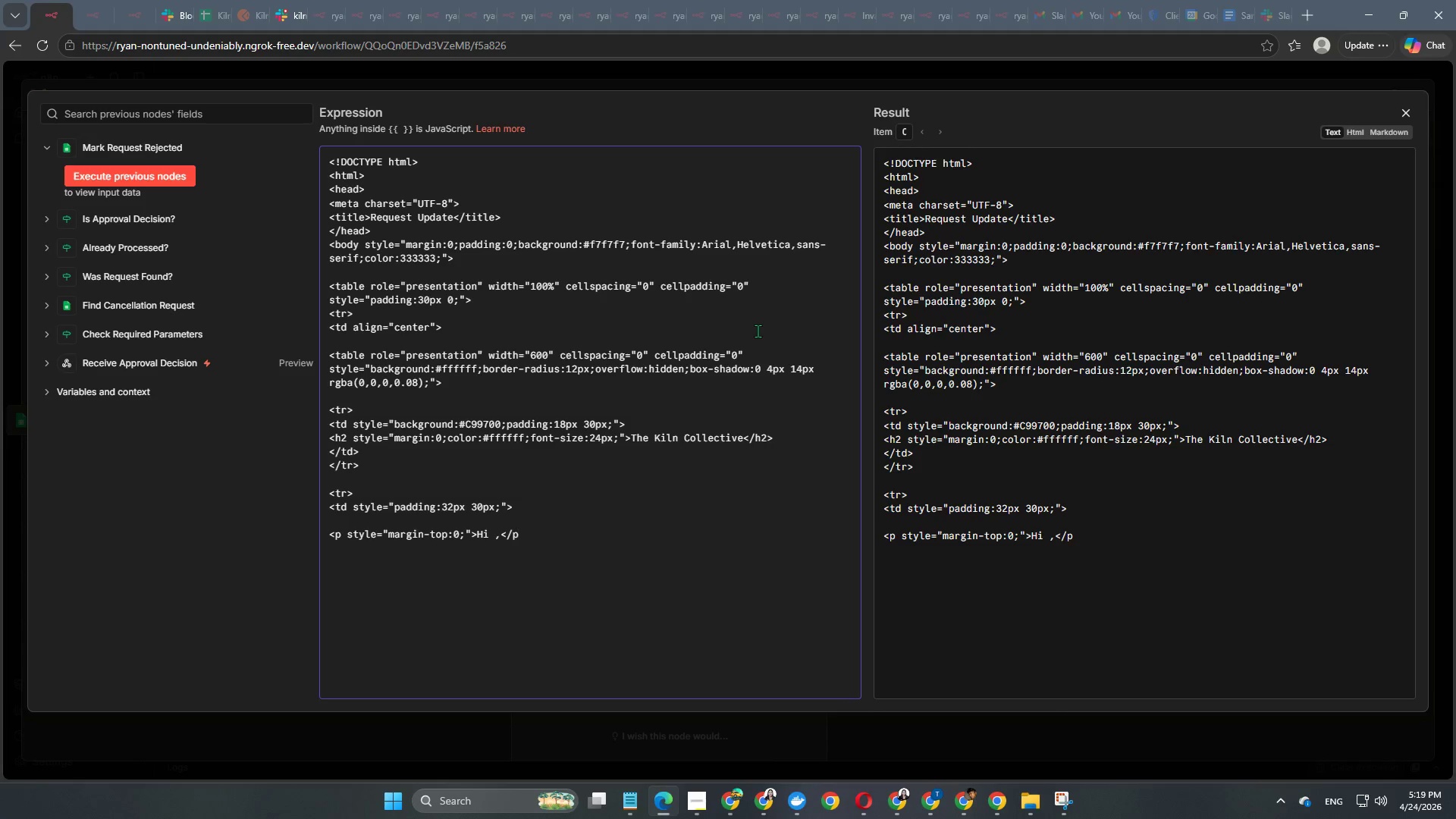 
key(Shift+Period)
 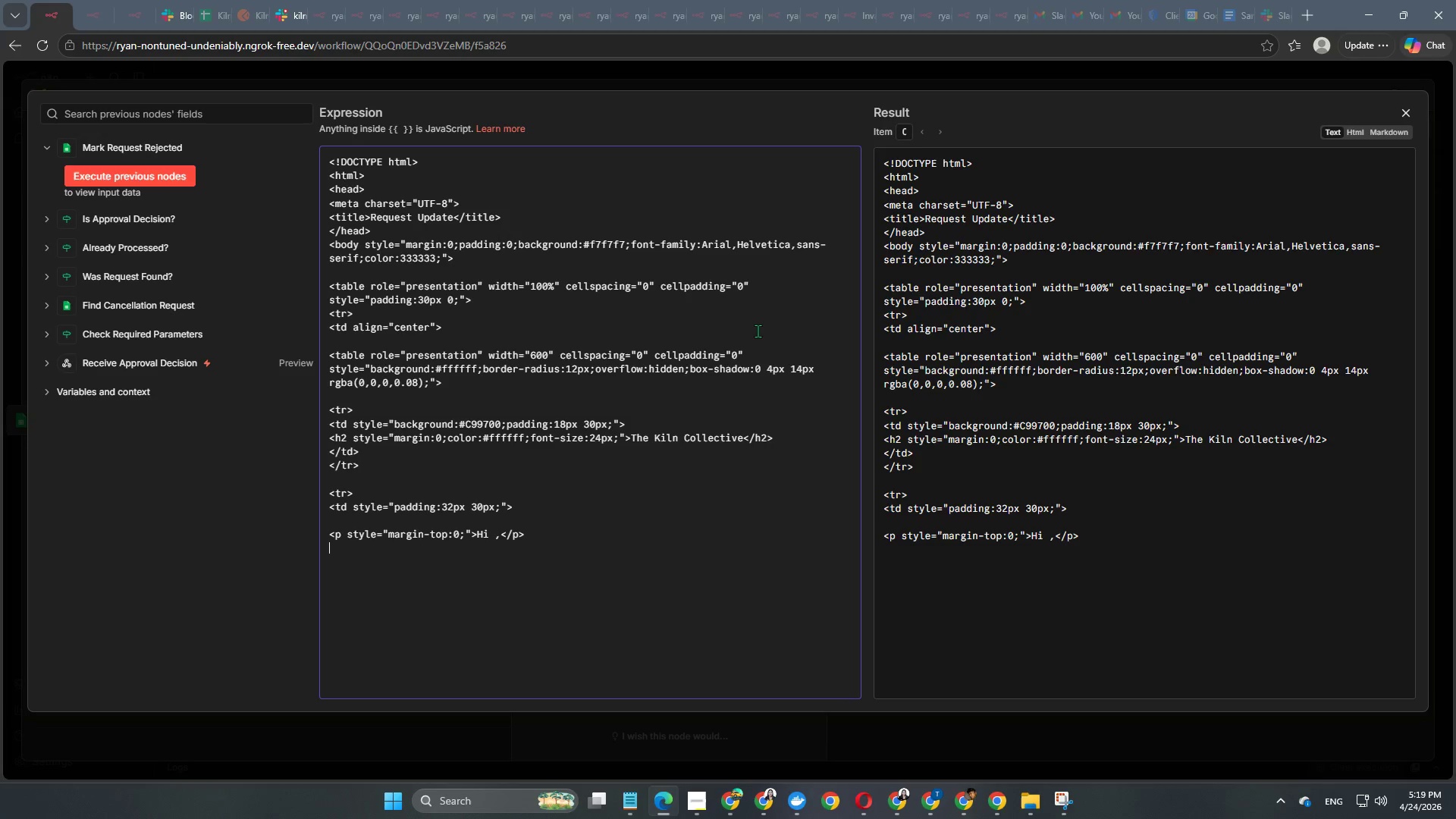 
key(Enter)
 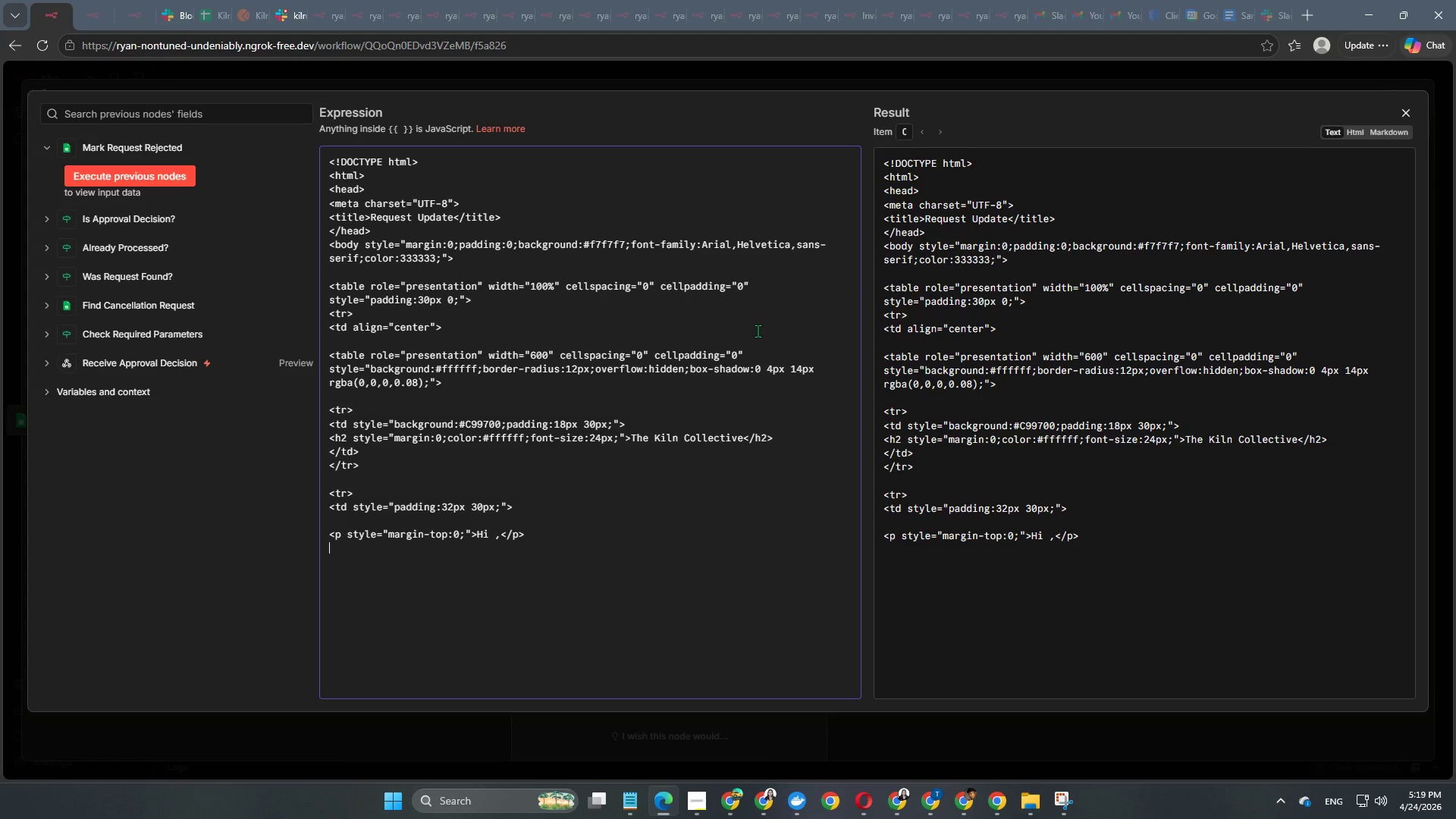 
key(Enter)
 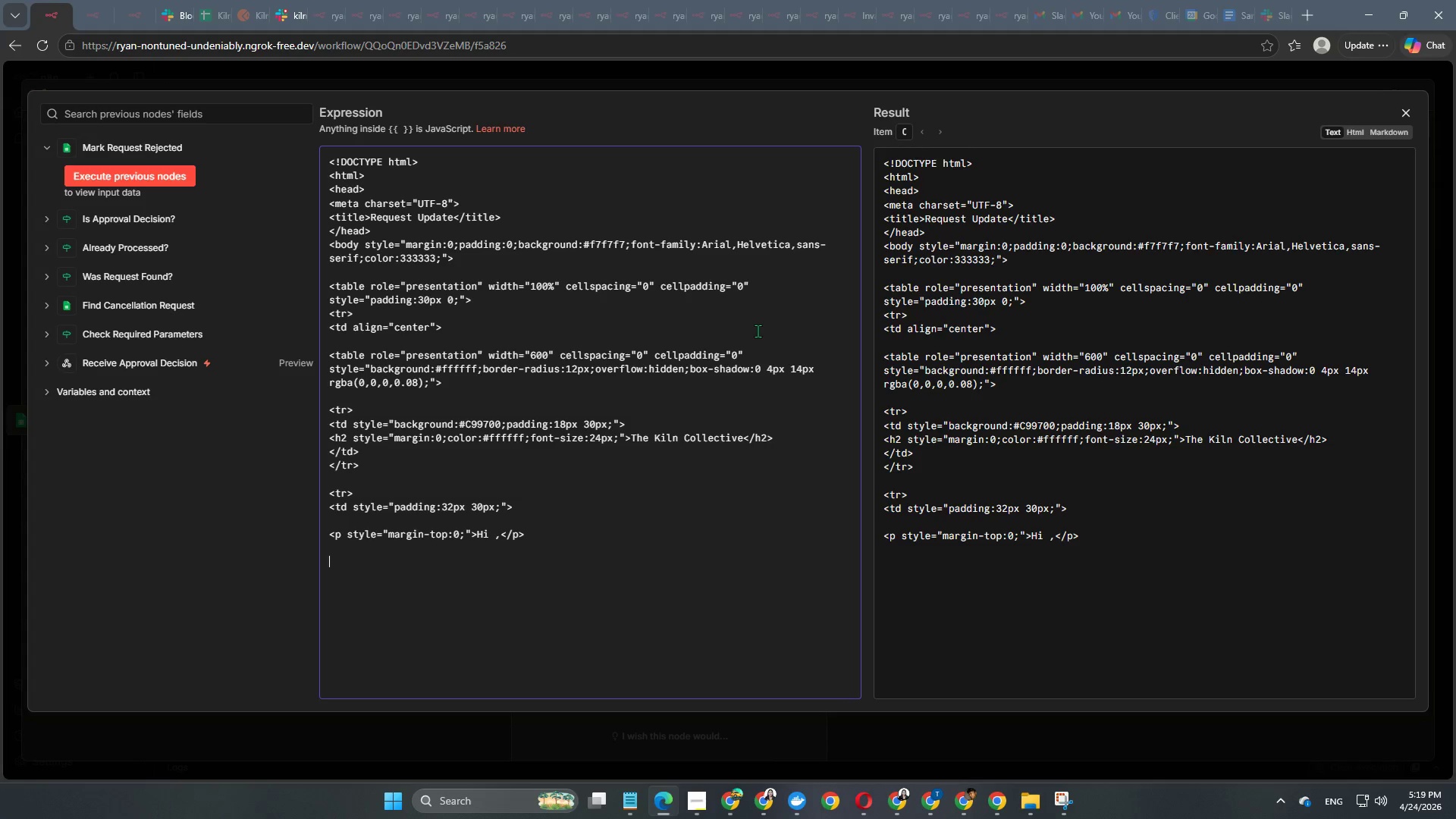 
type(<h3> style="color:#C999)
key(Backspace)
type(700;margin-bottom:12px;)
 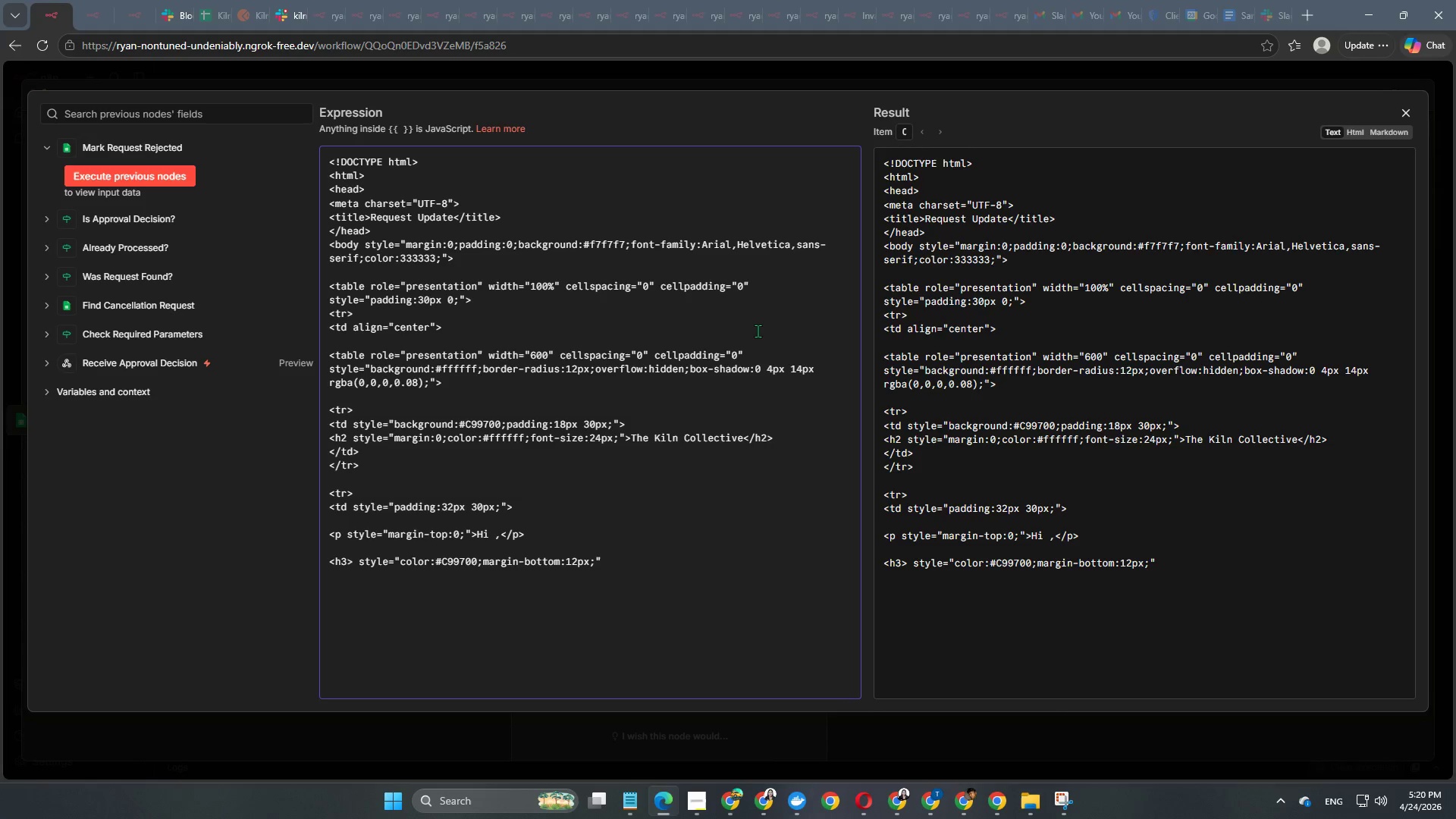 
key(ArrowRight)
 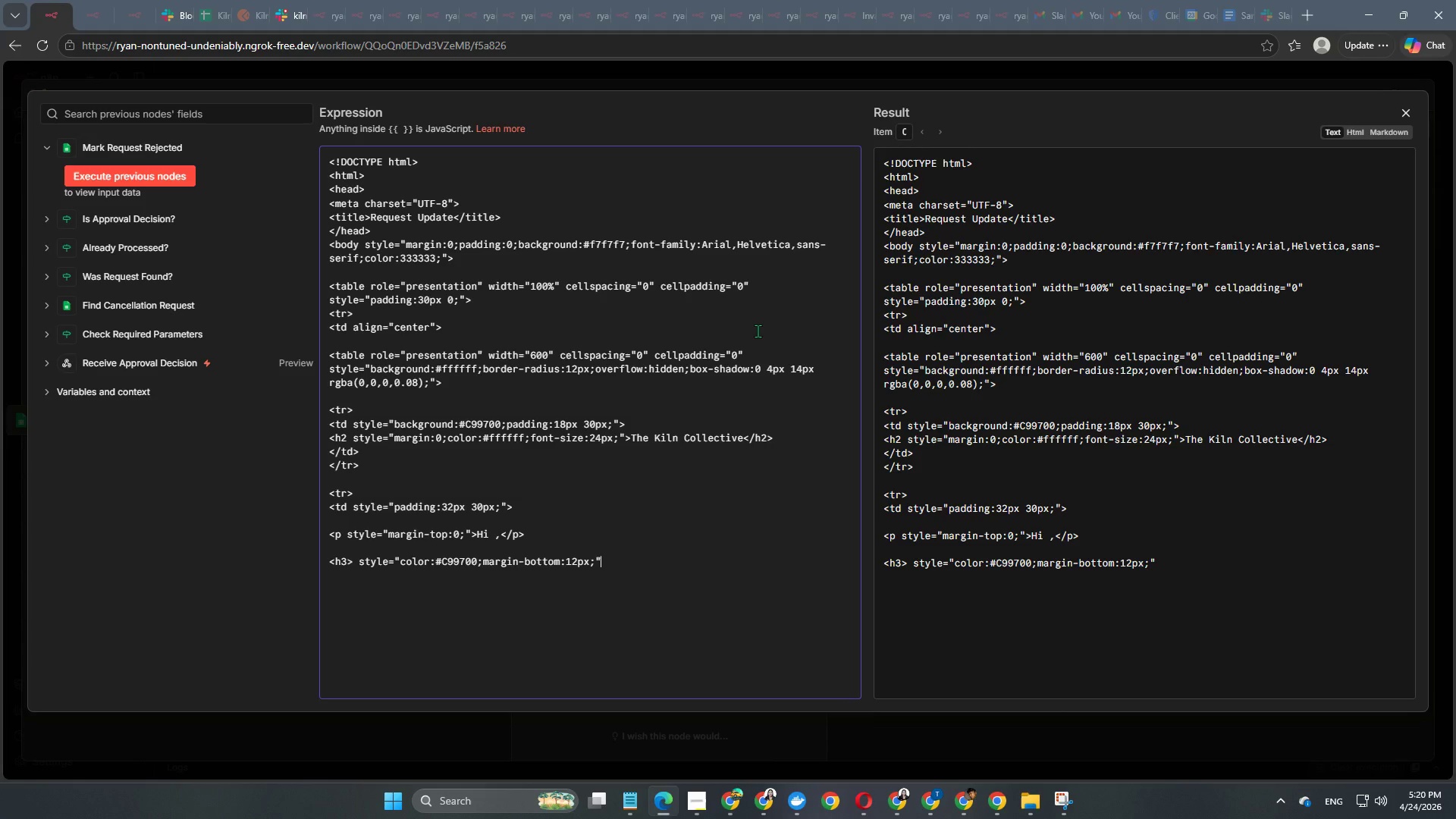 
key(Shift+ShiftRight)
 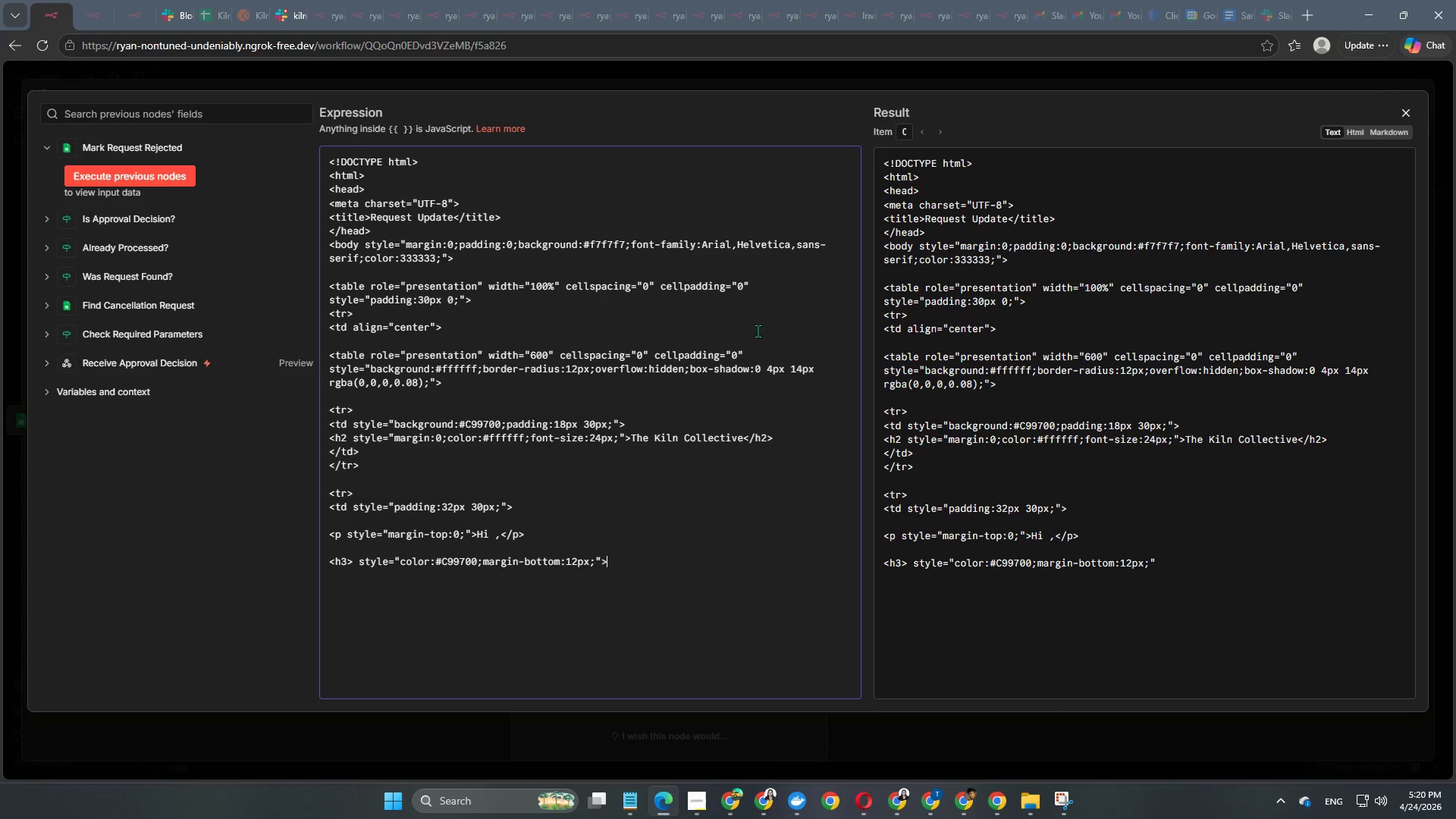 
key(Shift+Period)
 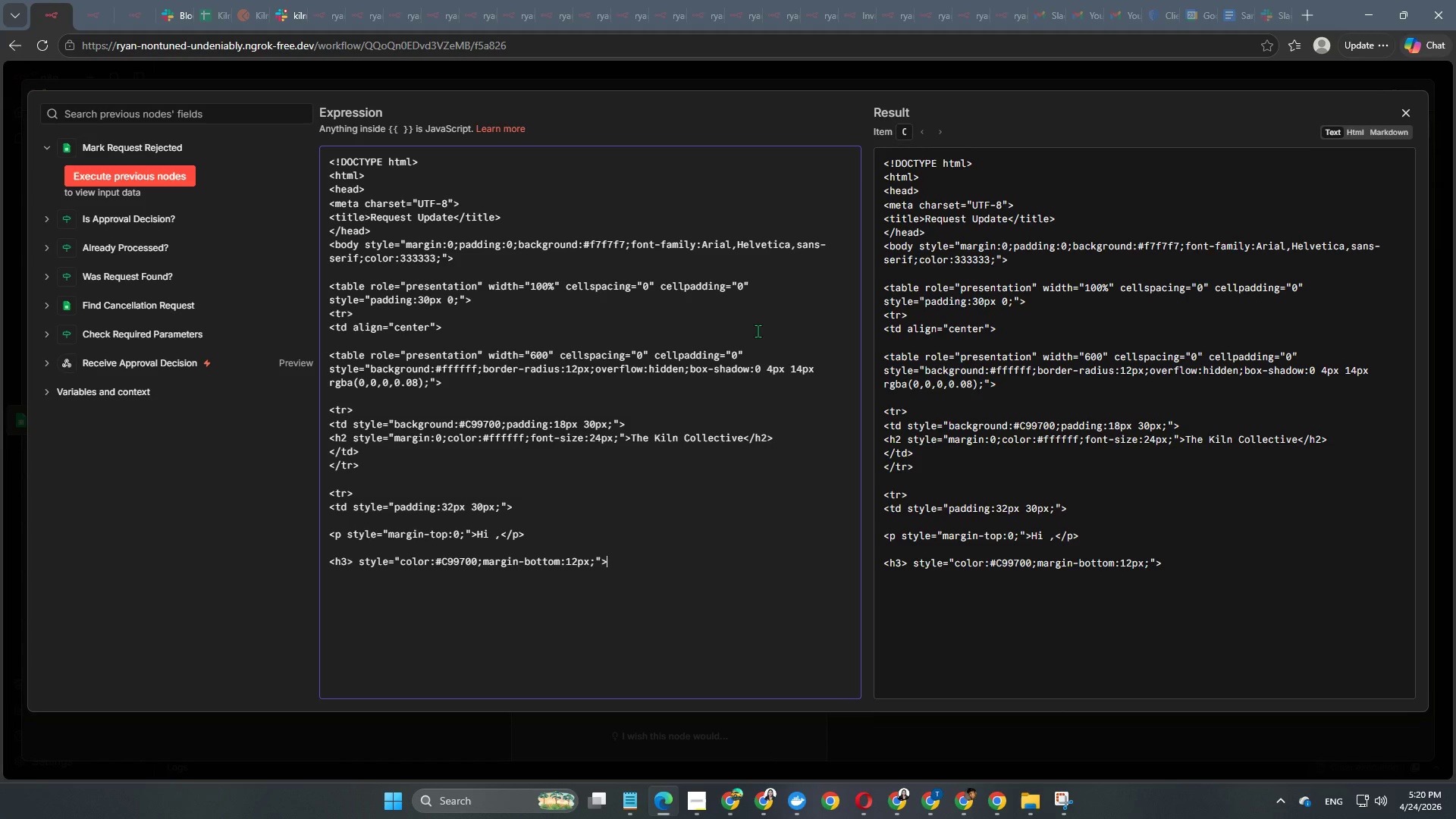 
wait(5.8)
 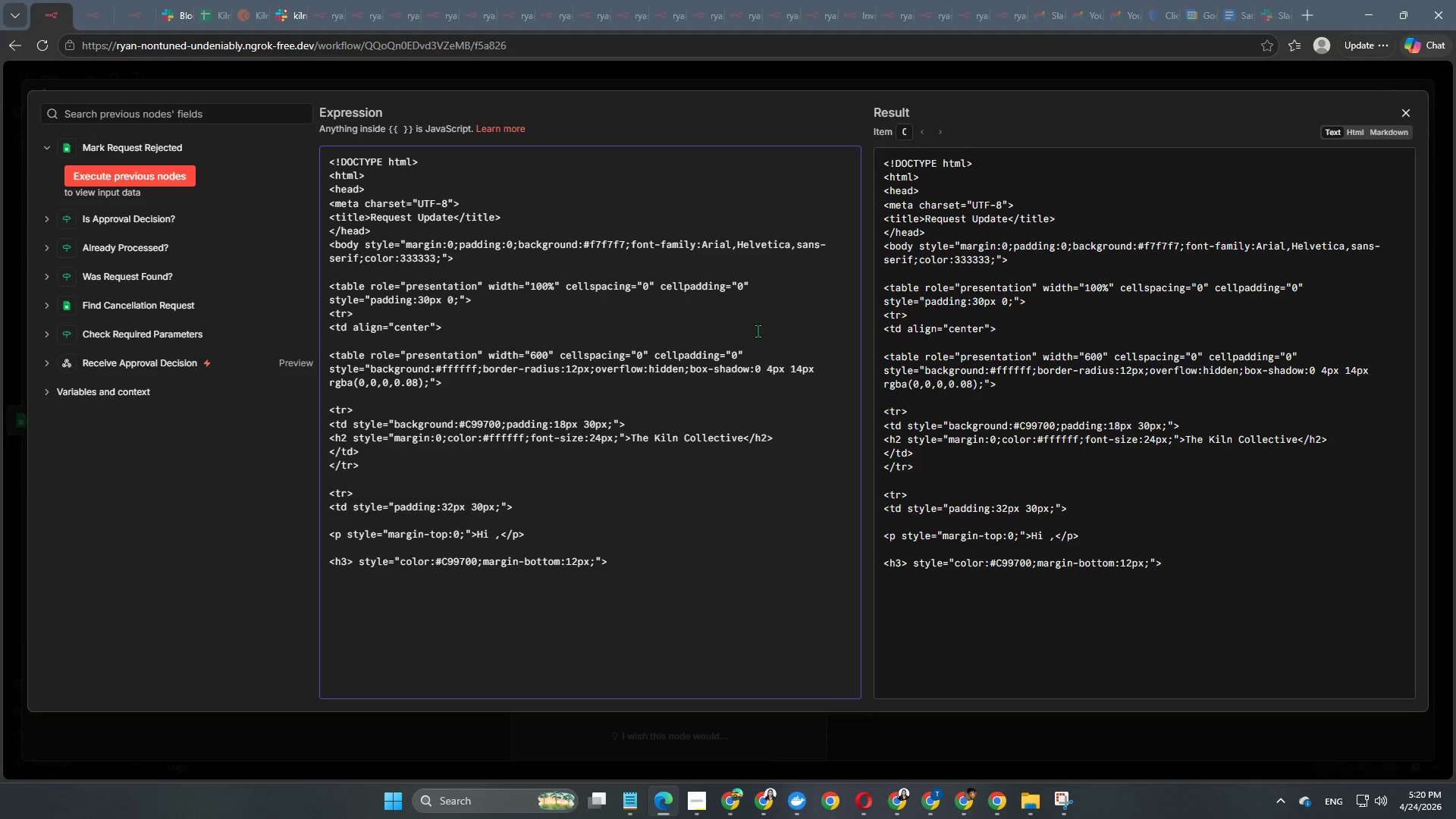 
type(Update on Your Cancellation)
 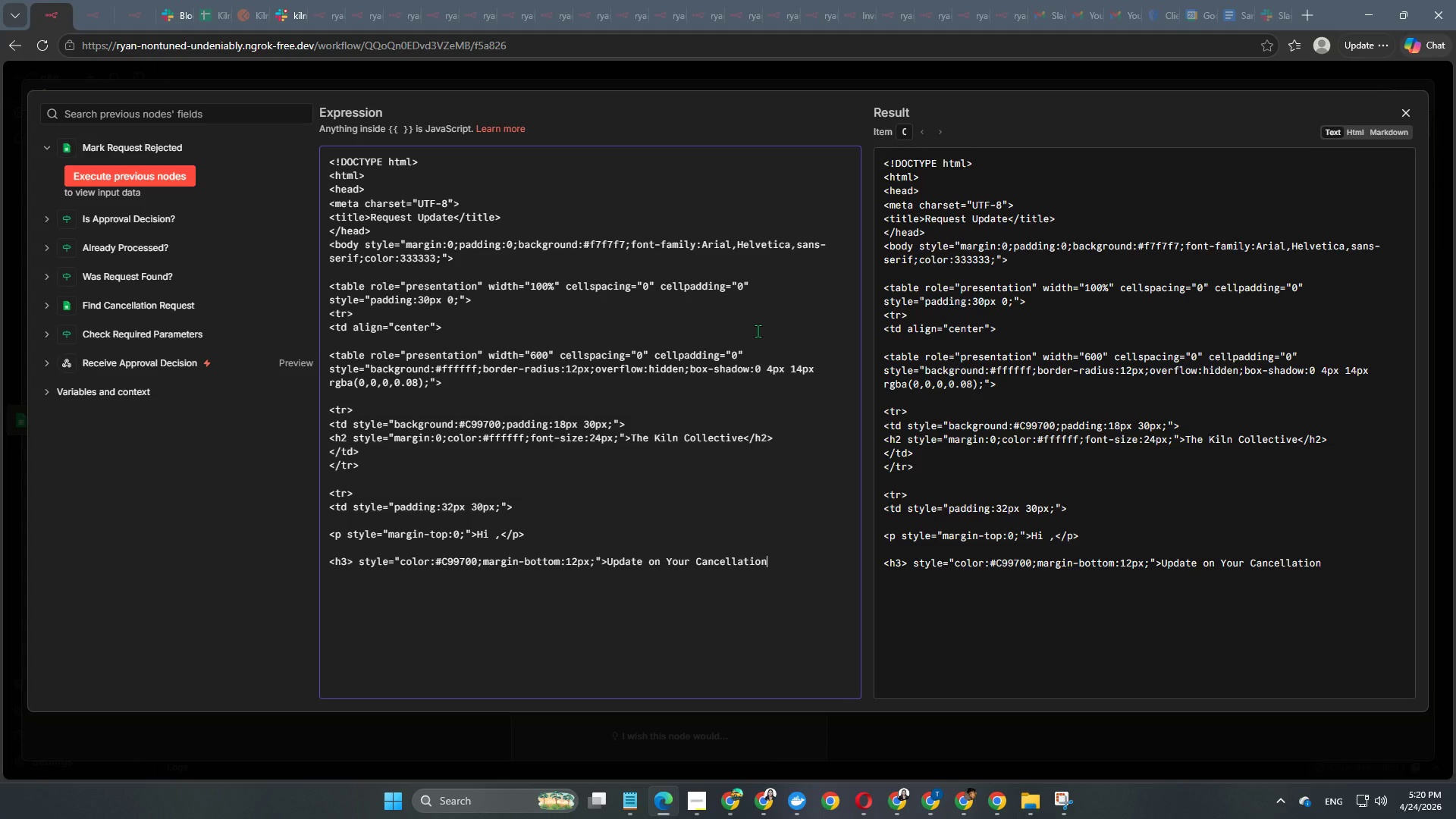 
type( Request</h3>)
 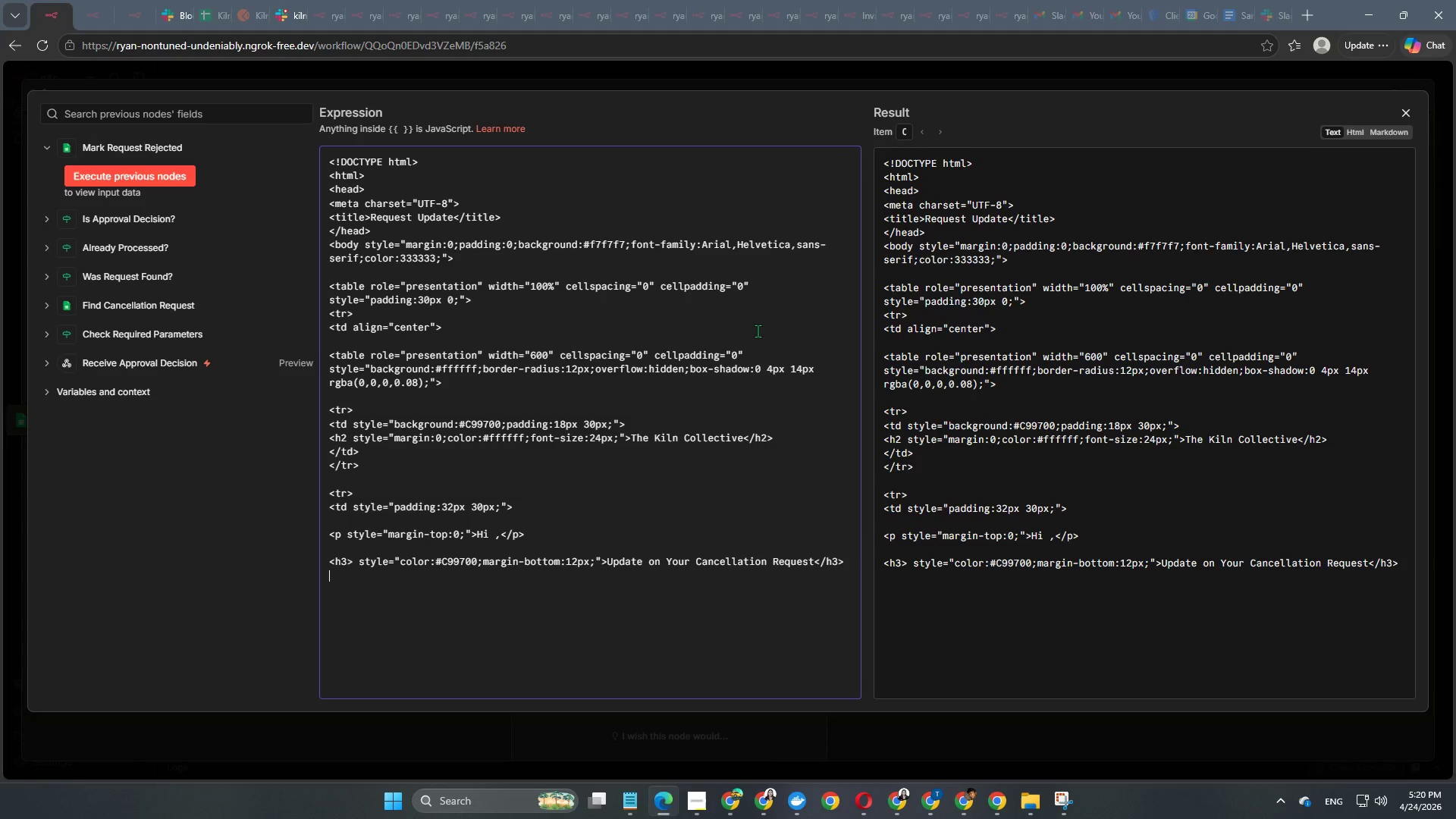 
 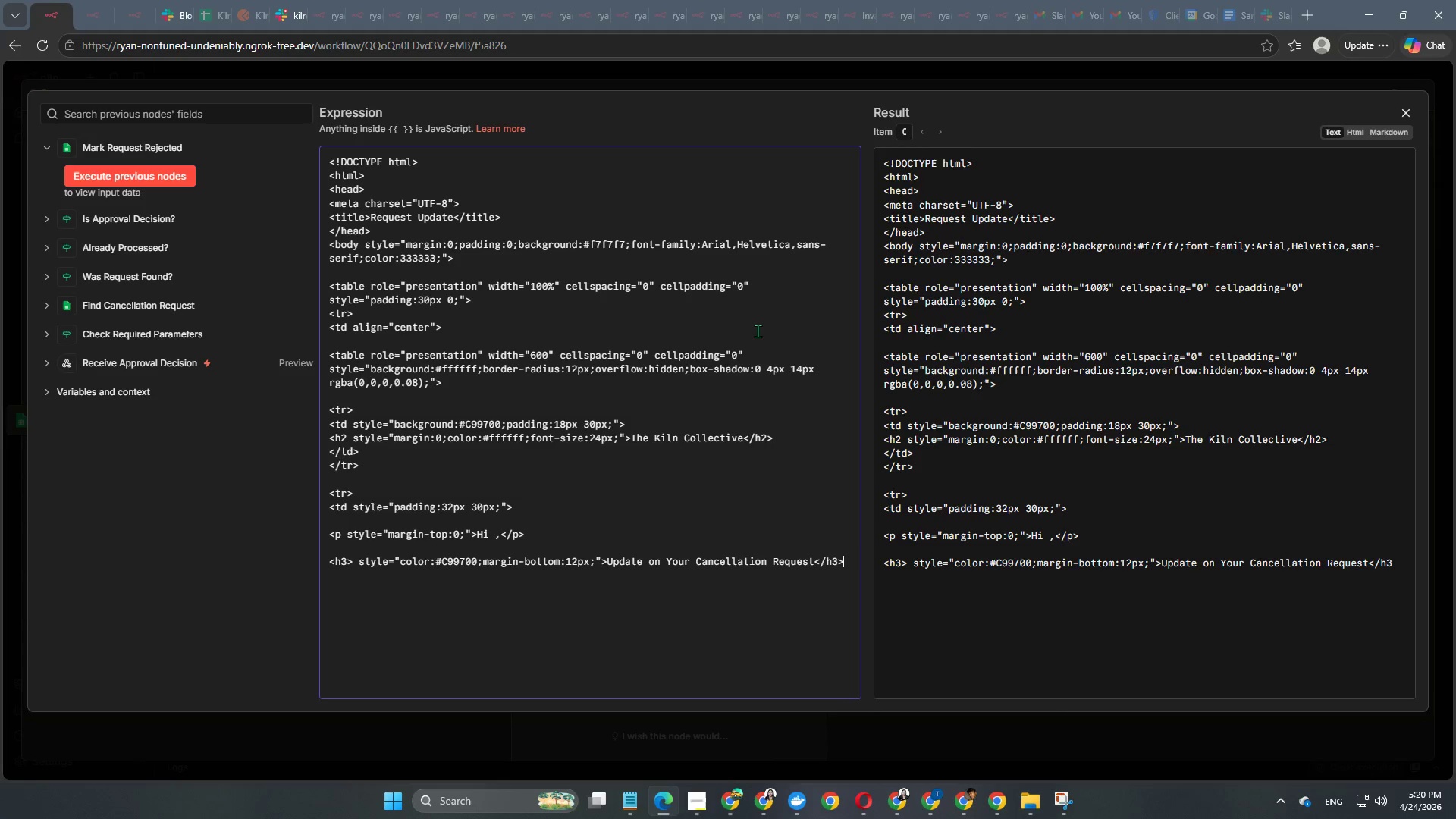 
key(Enter)
 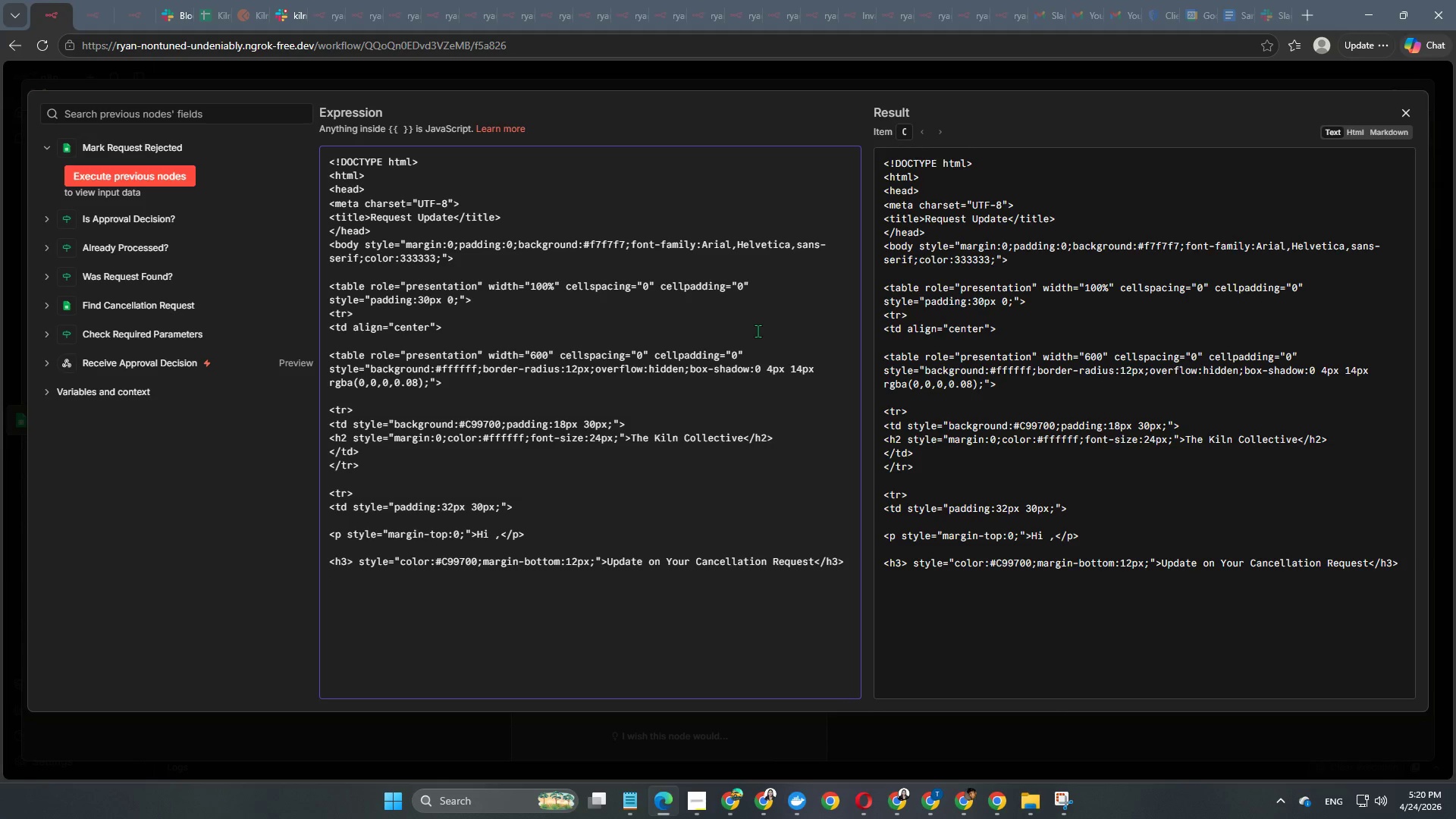 
key(Enter)
 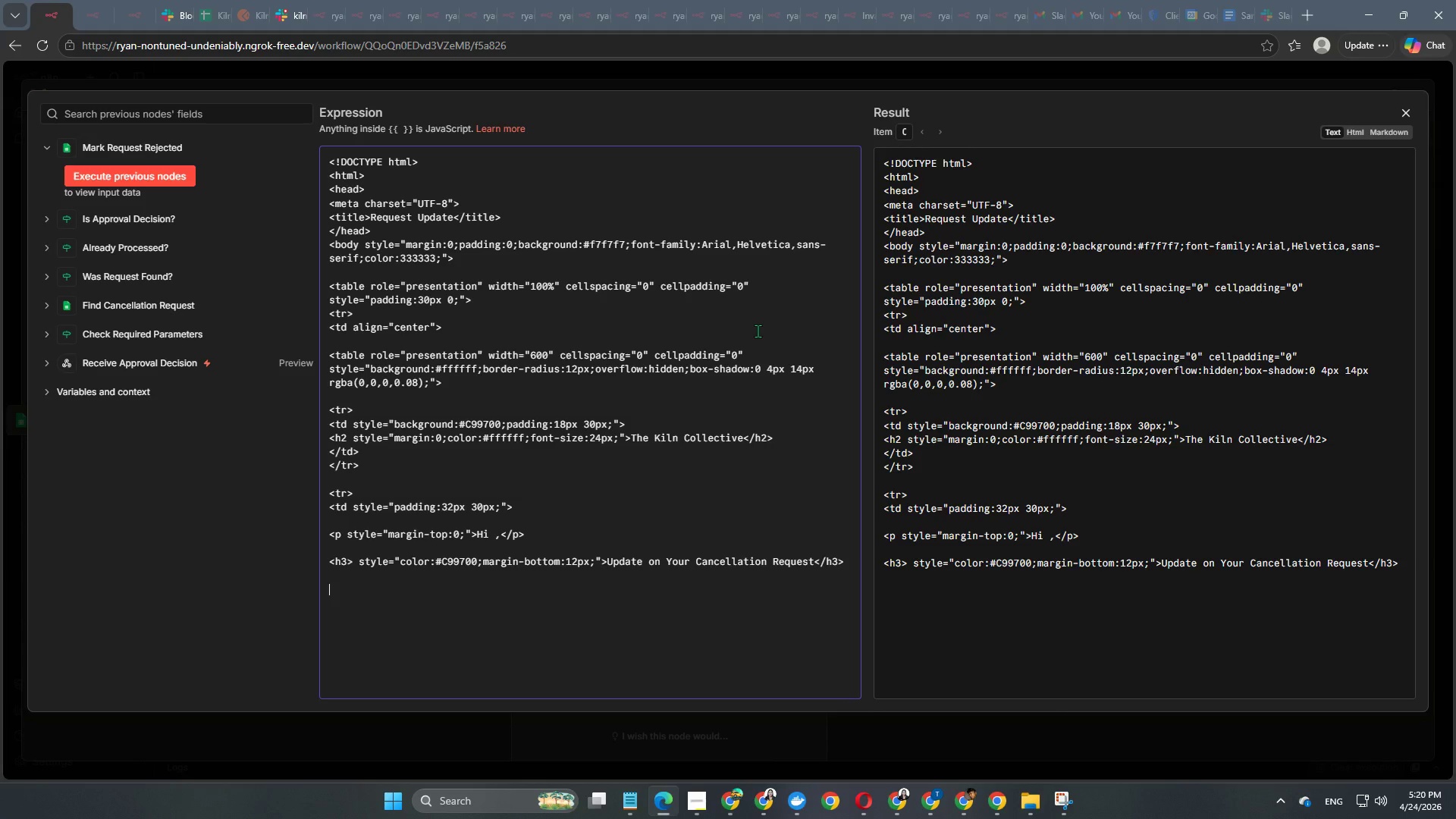 
wait(12.61)
 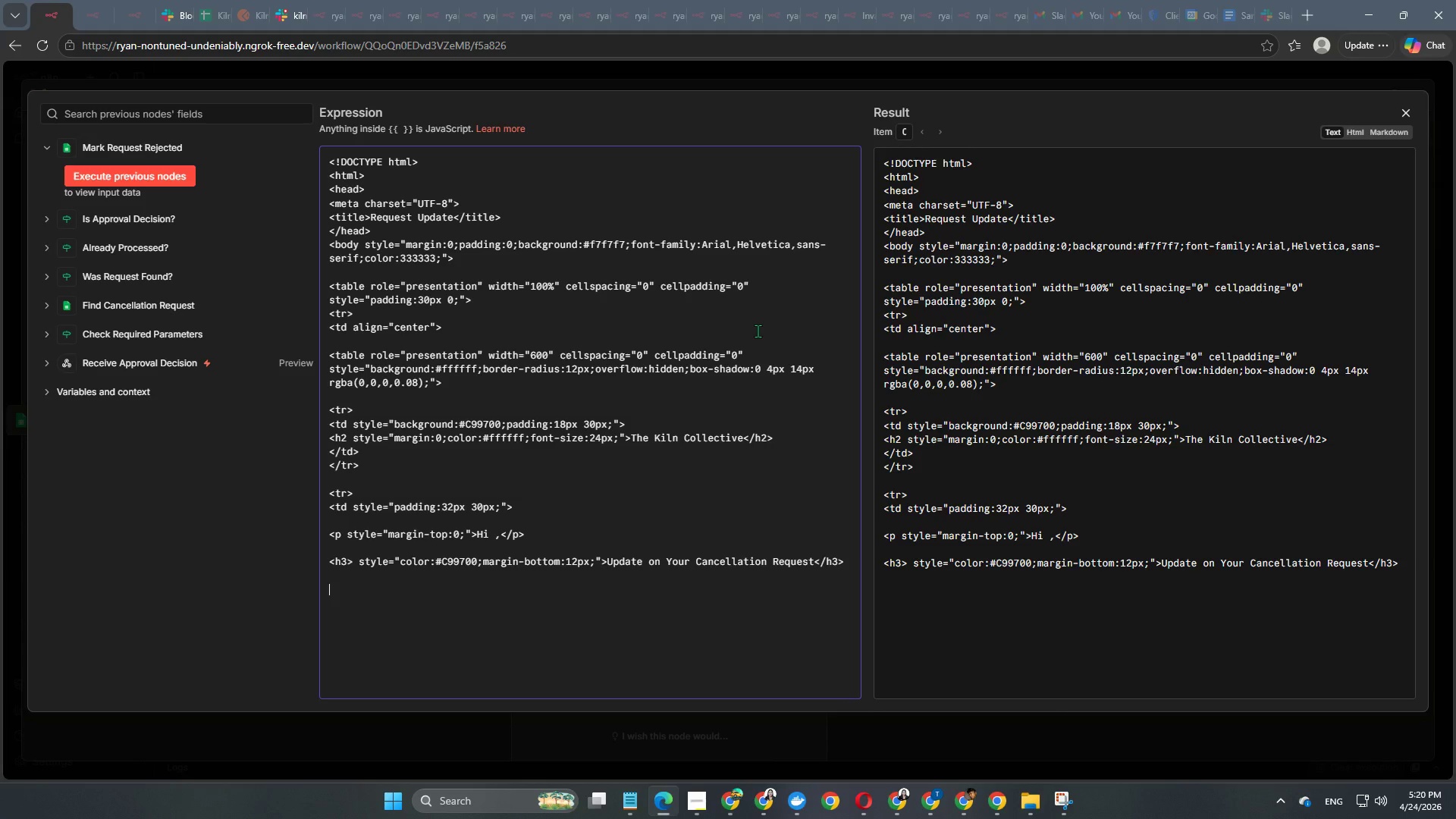 
key(Shift+ShiftRight)
 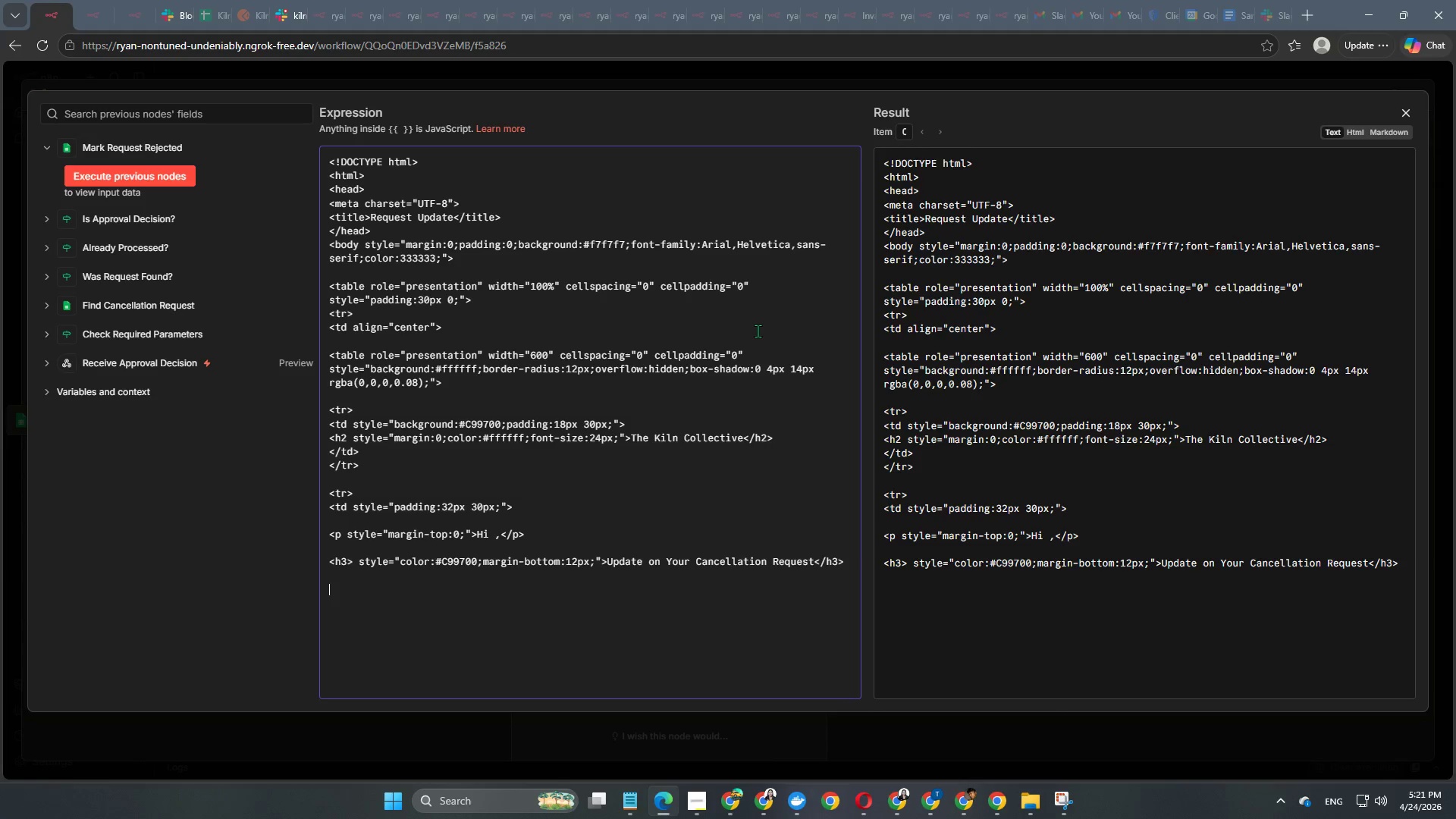 
key(Shift+Comma)
 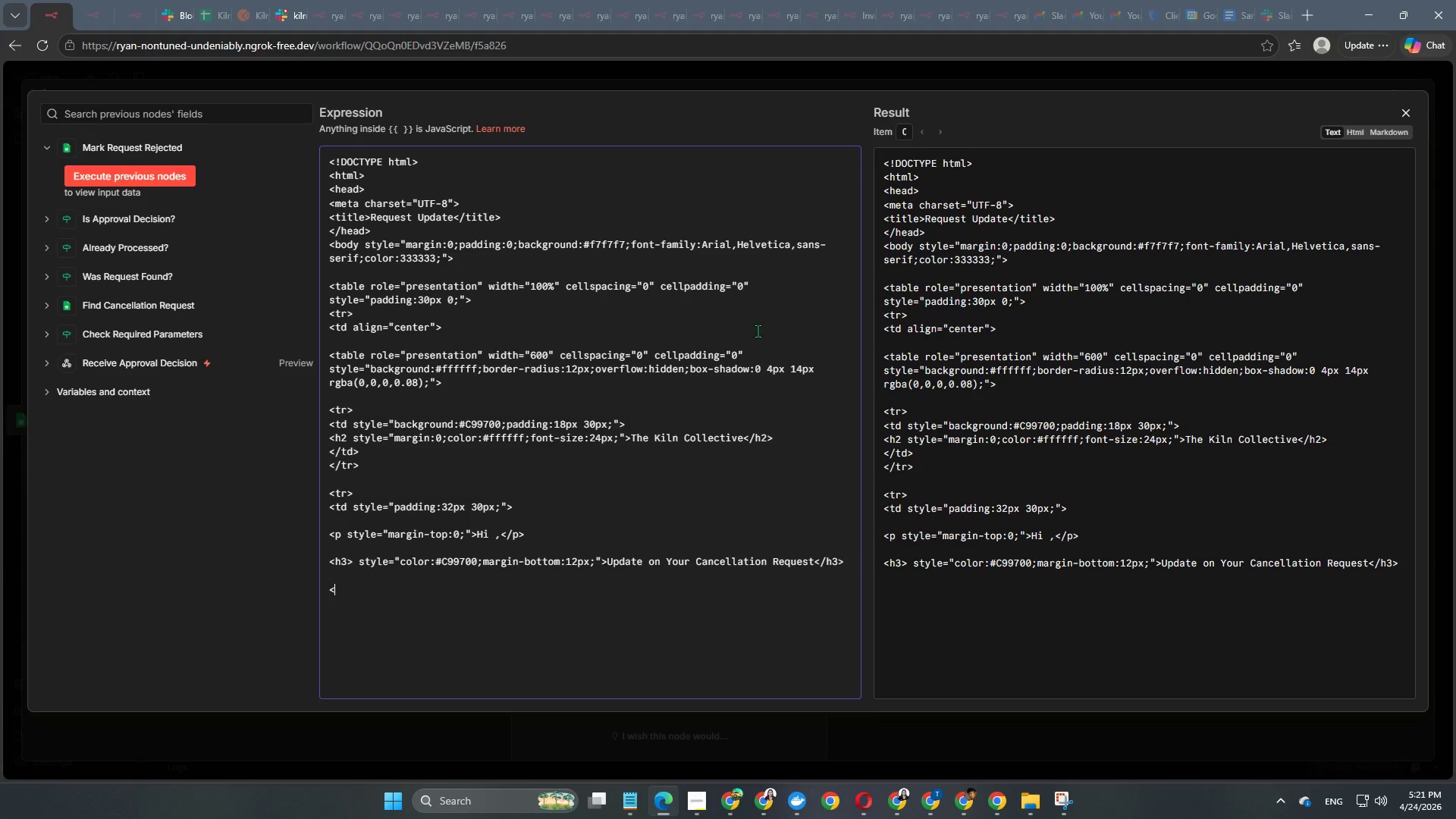 
key(P)
 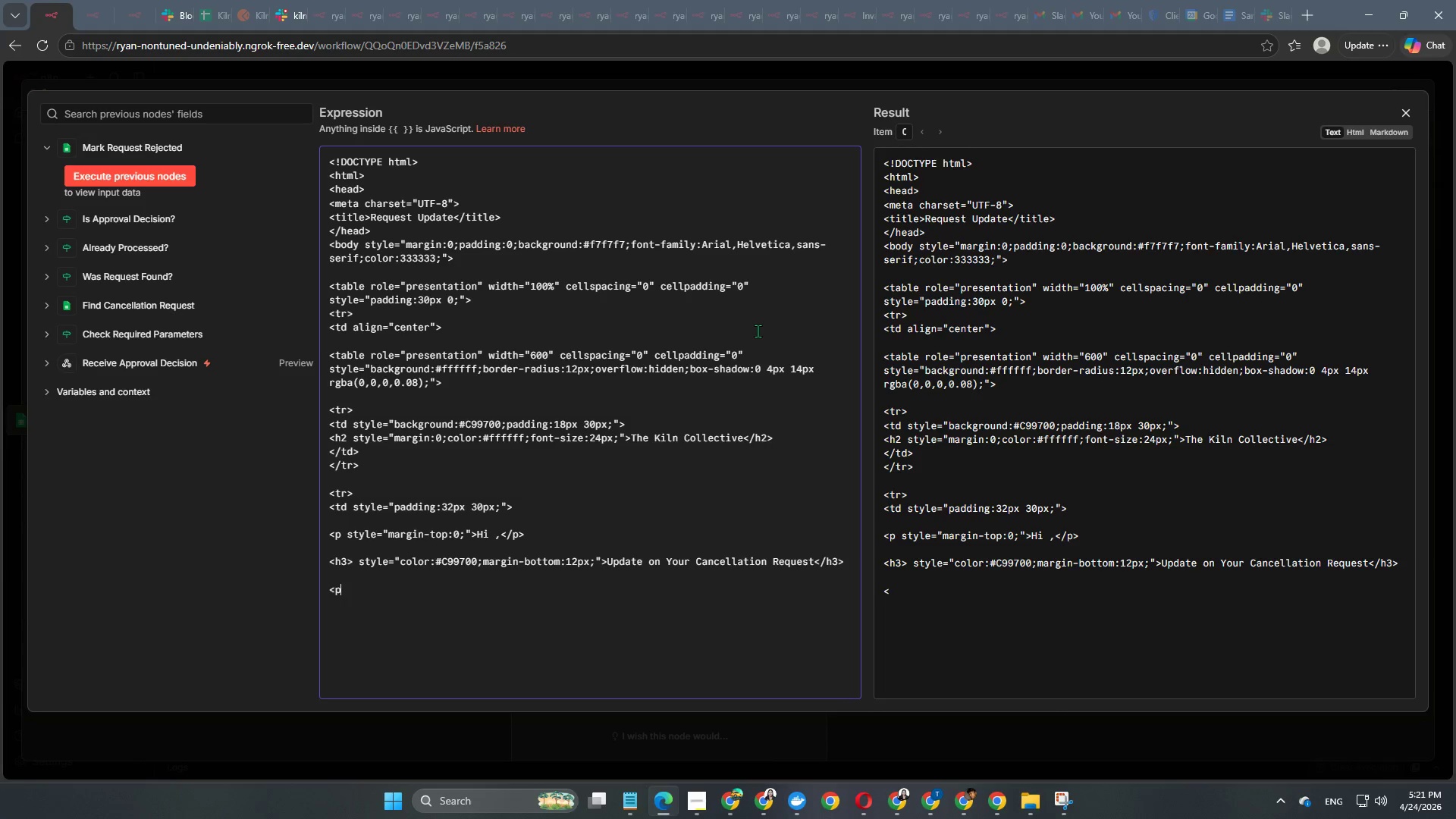 
key(Shift+ShiftRight)
 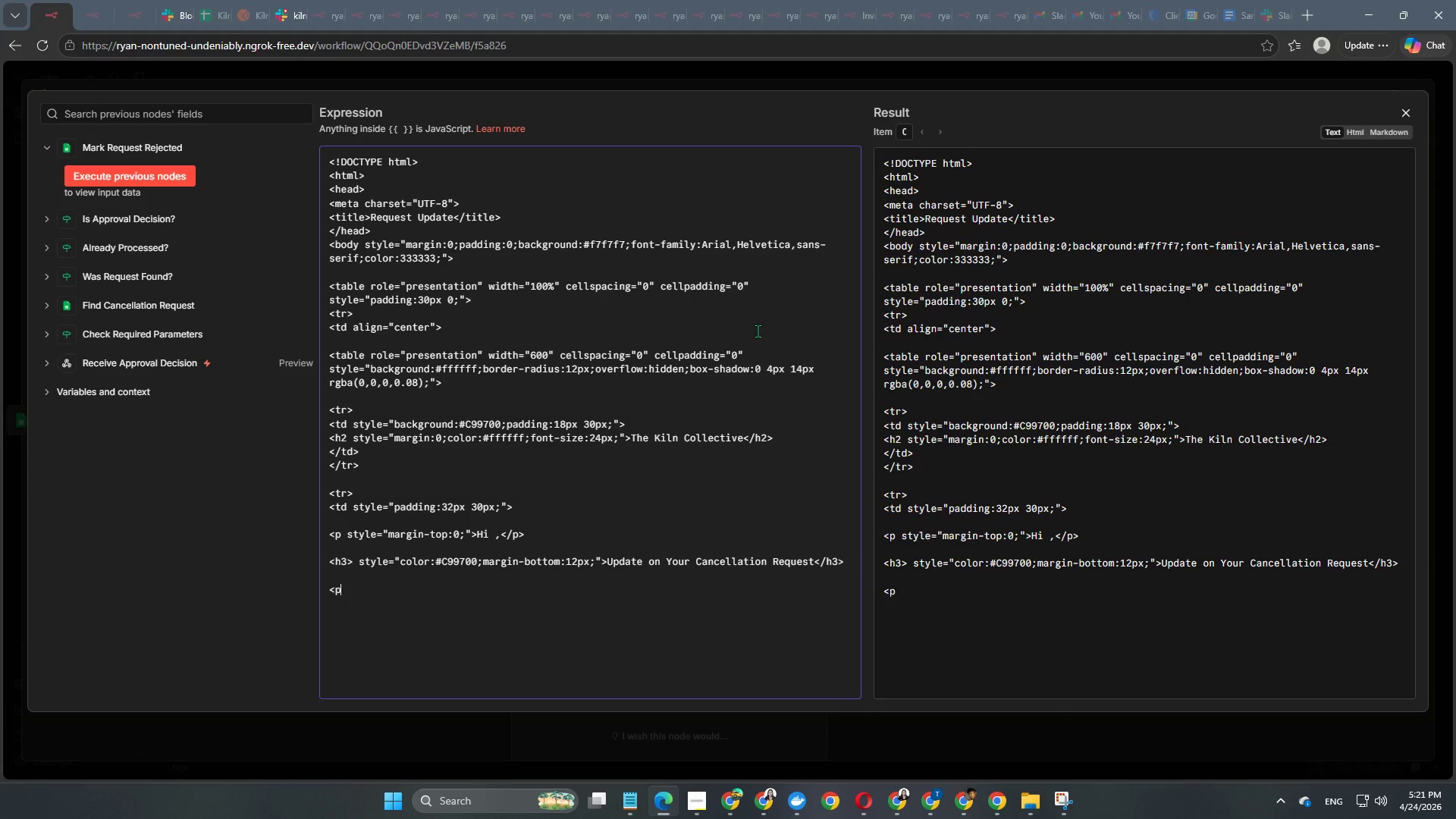 
key(Period)
 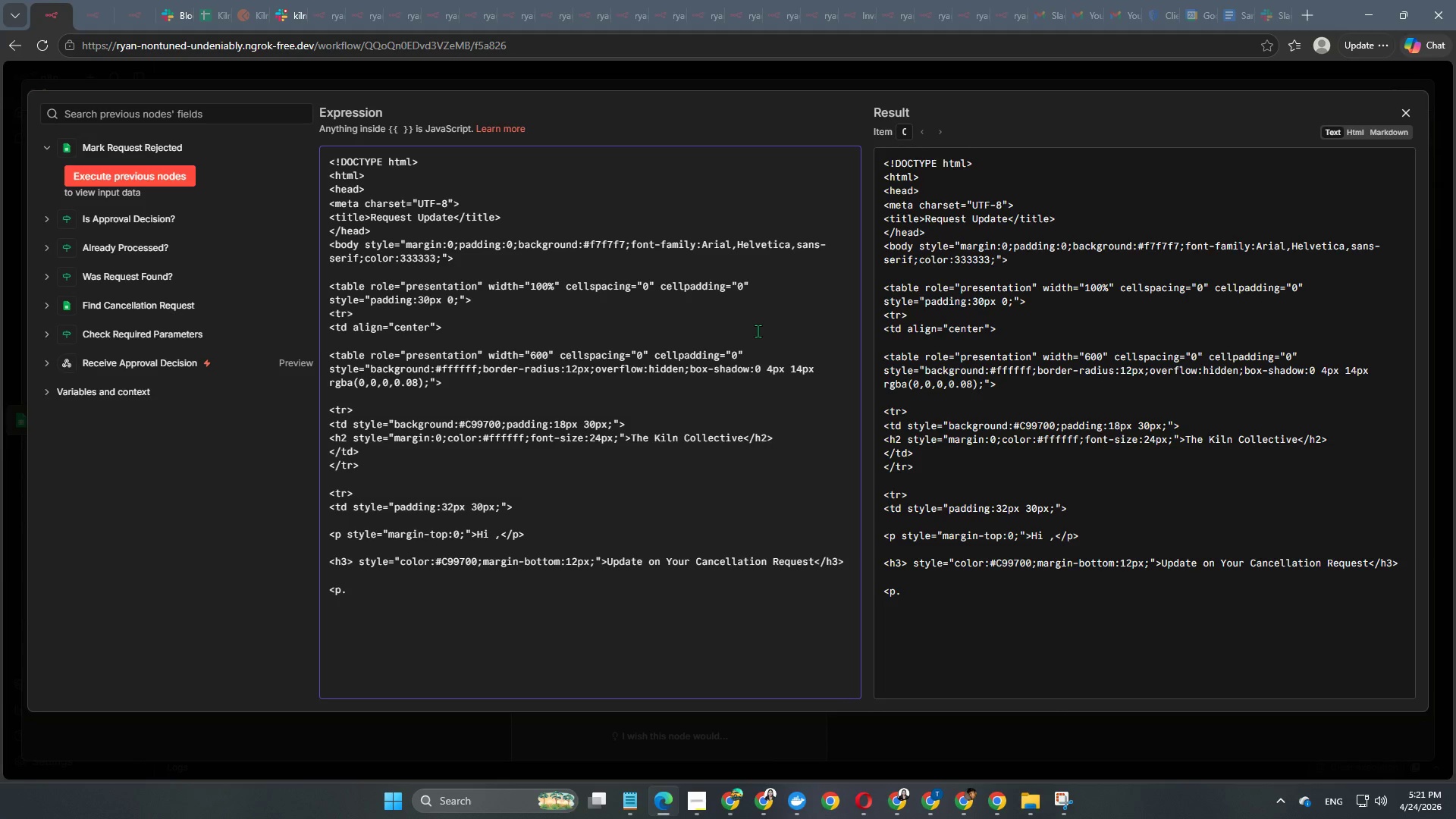 
key(Backspace)
 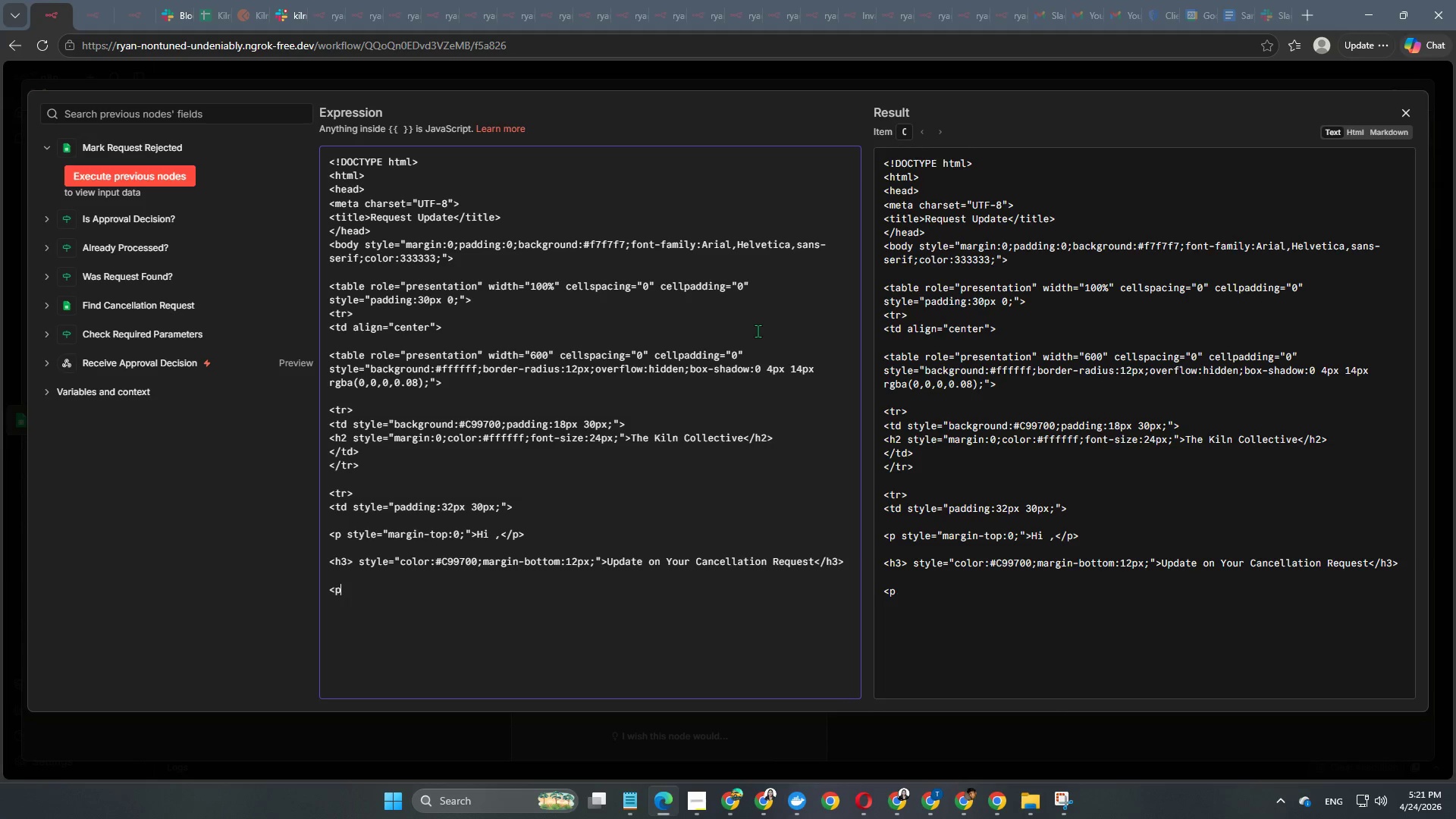 
key(Shift+ShiftRight)
 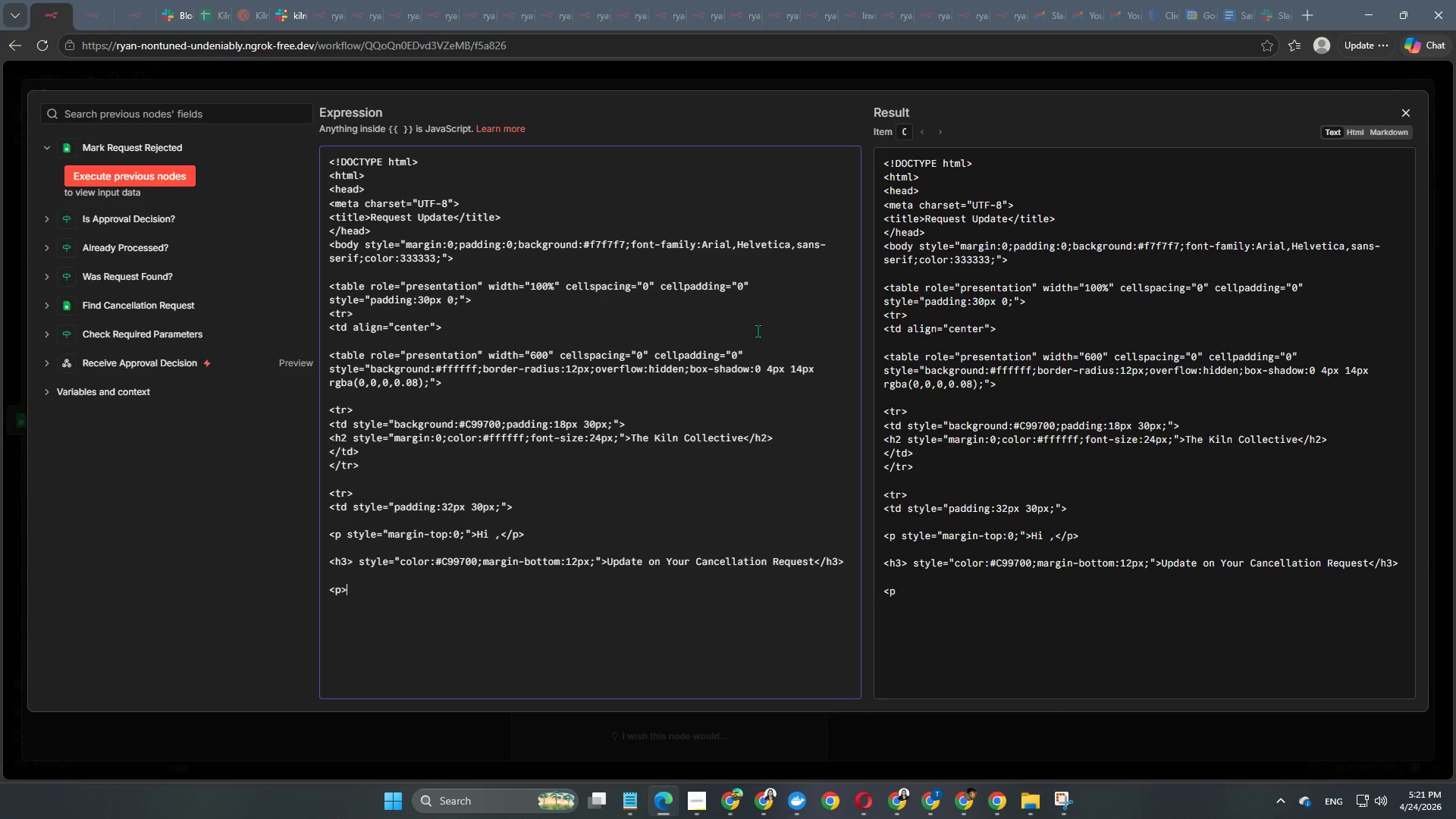 
key(Shift+Period)
 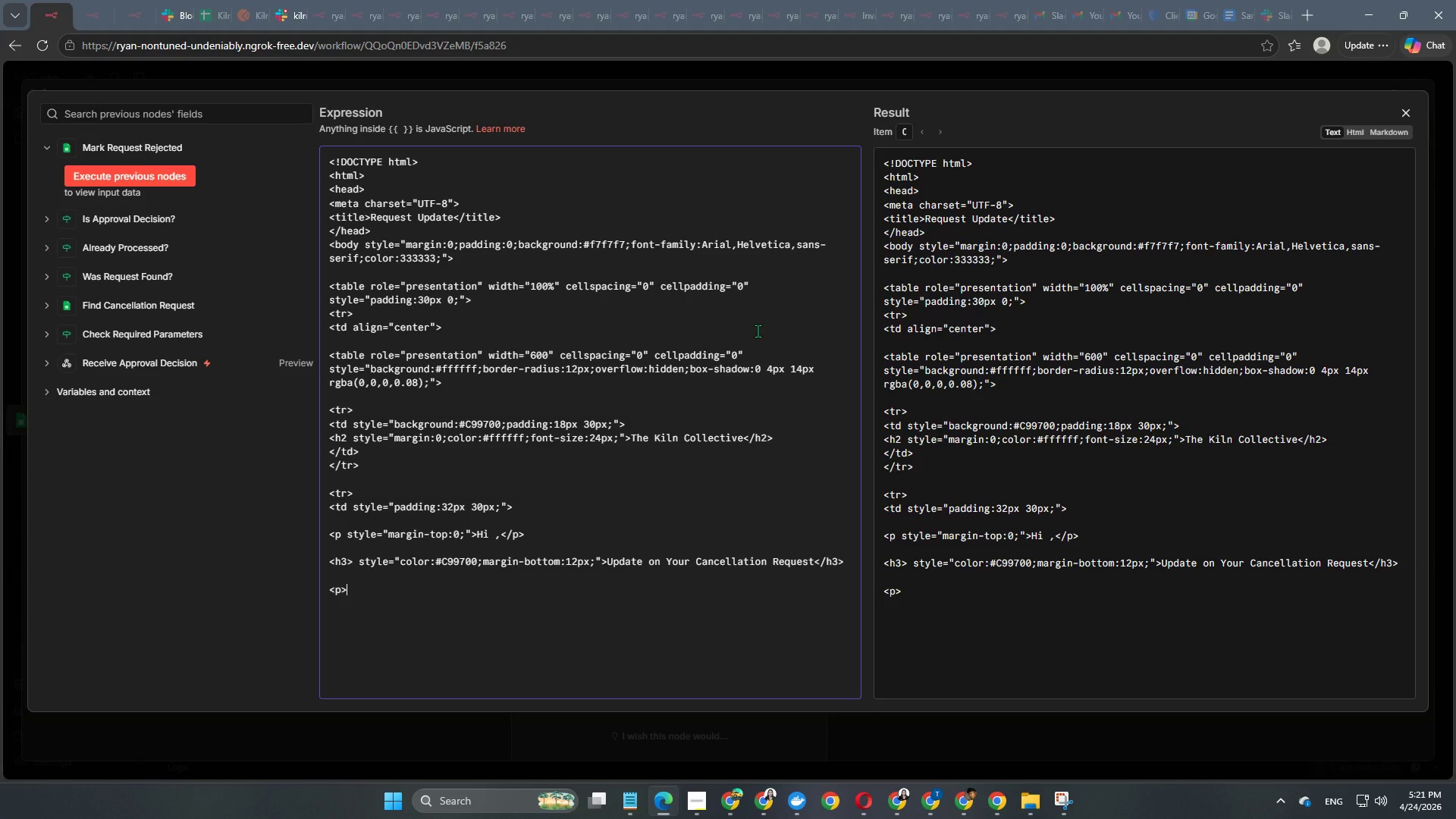 
key(Enter)
 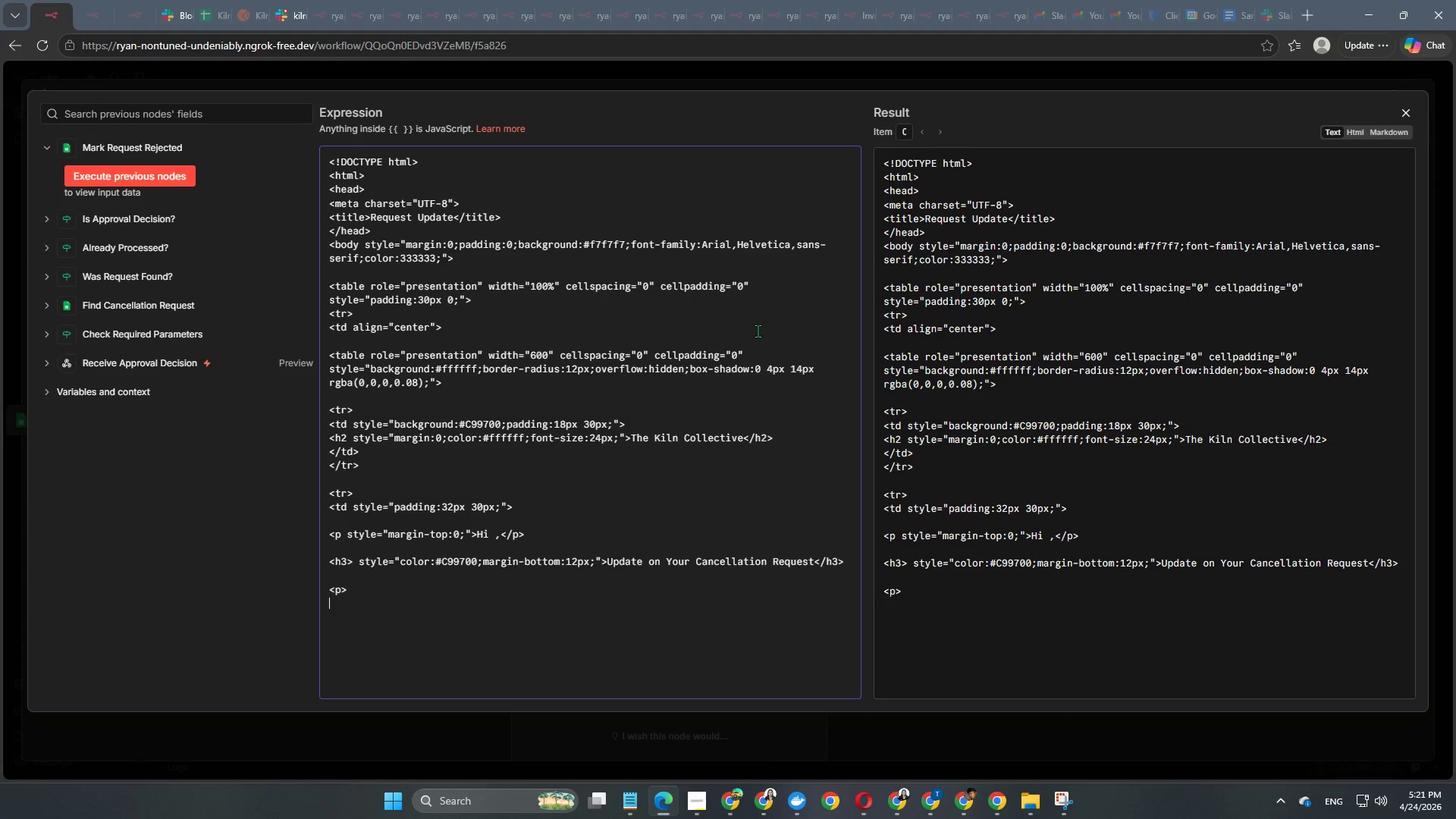 
type(After reviewing your request, we're unable to approve the cancellation )
 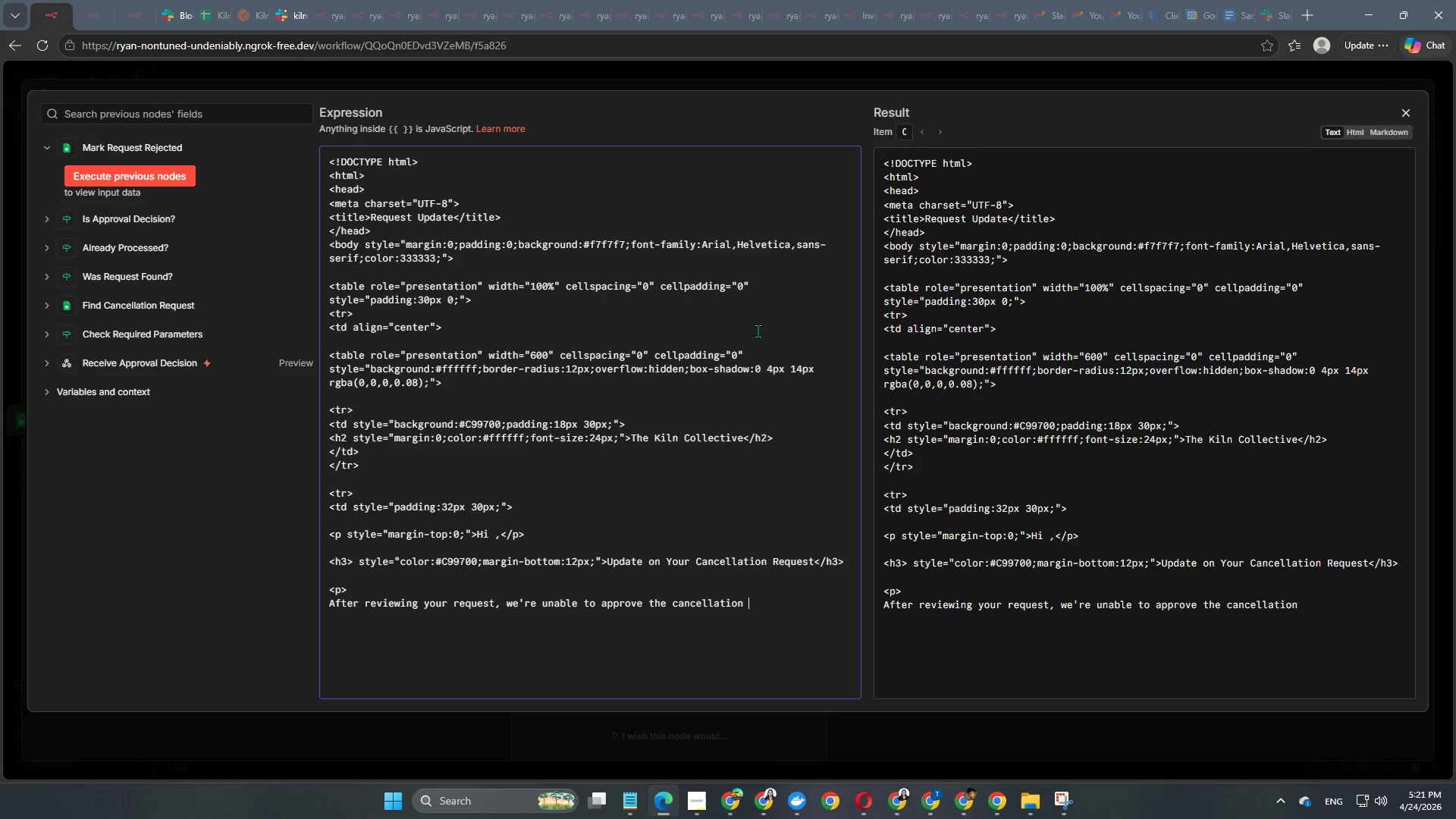 
wait(5.74)
 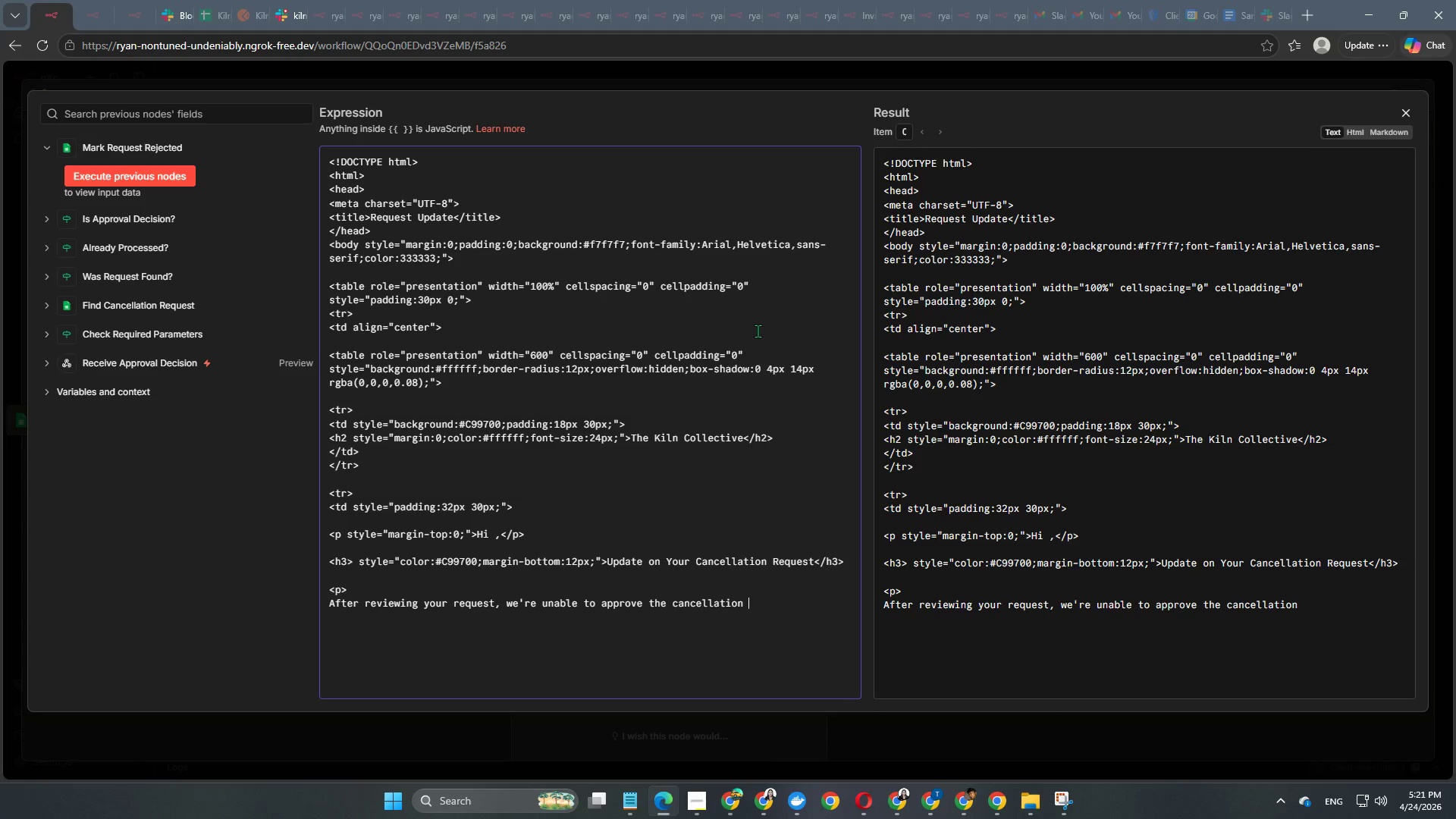 
type(at this time based on the current account a)
key(Backspace)
type(status and program )
 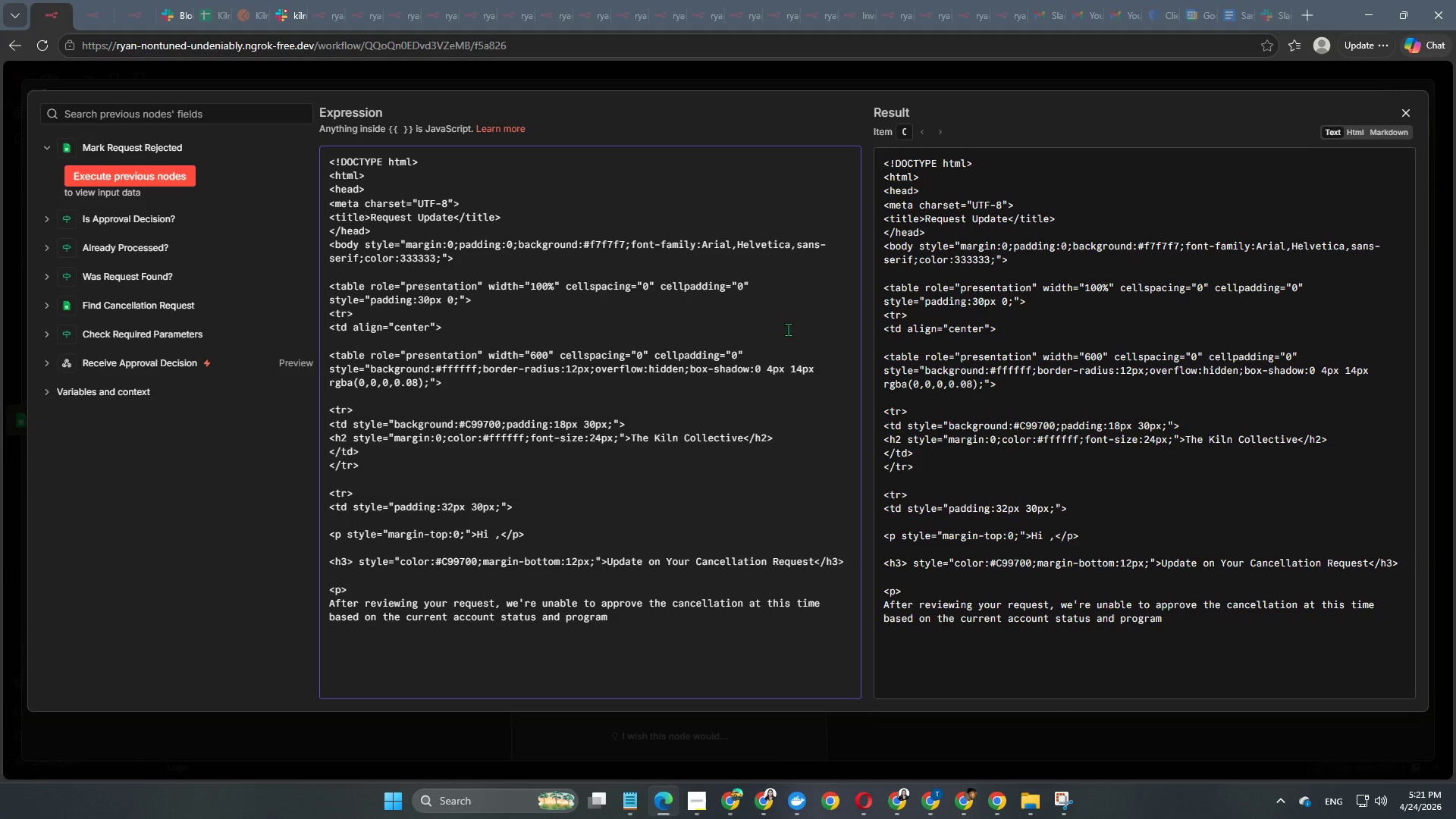 
type(terms.)
 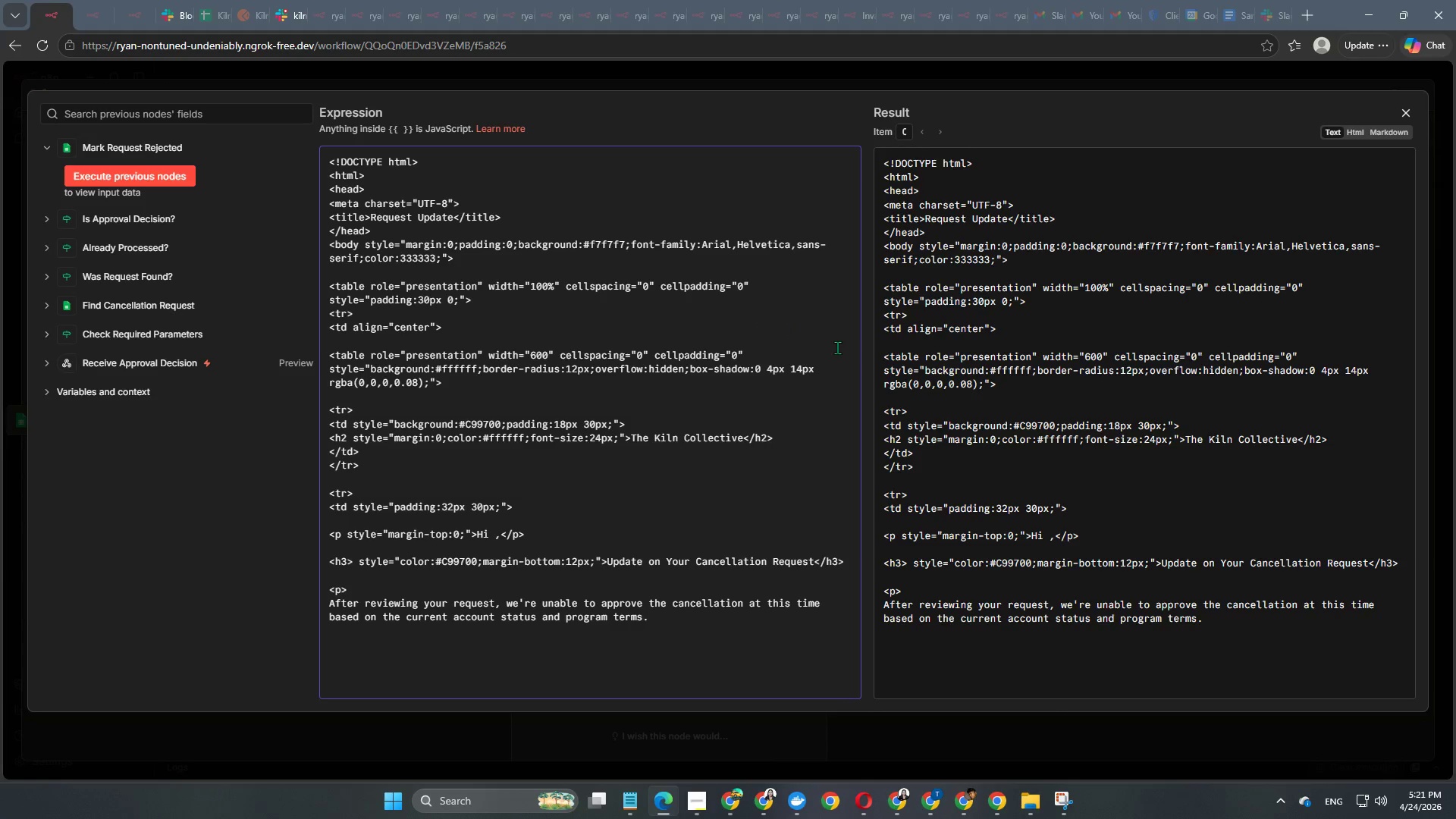 
key(Enter)
 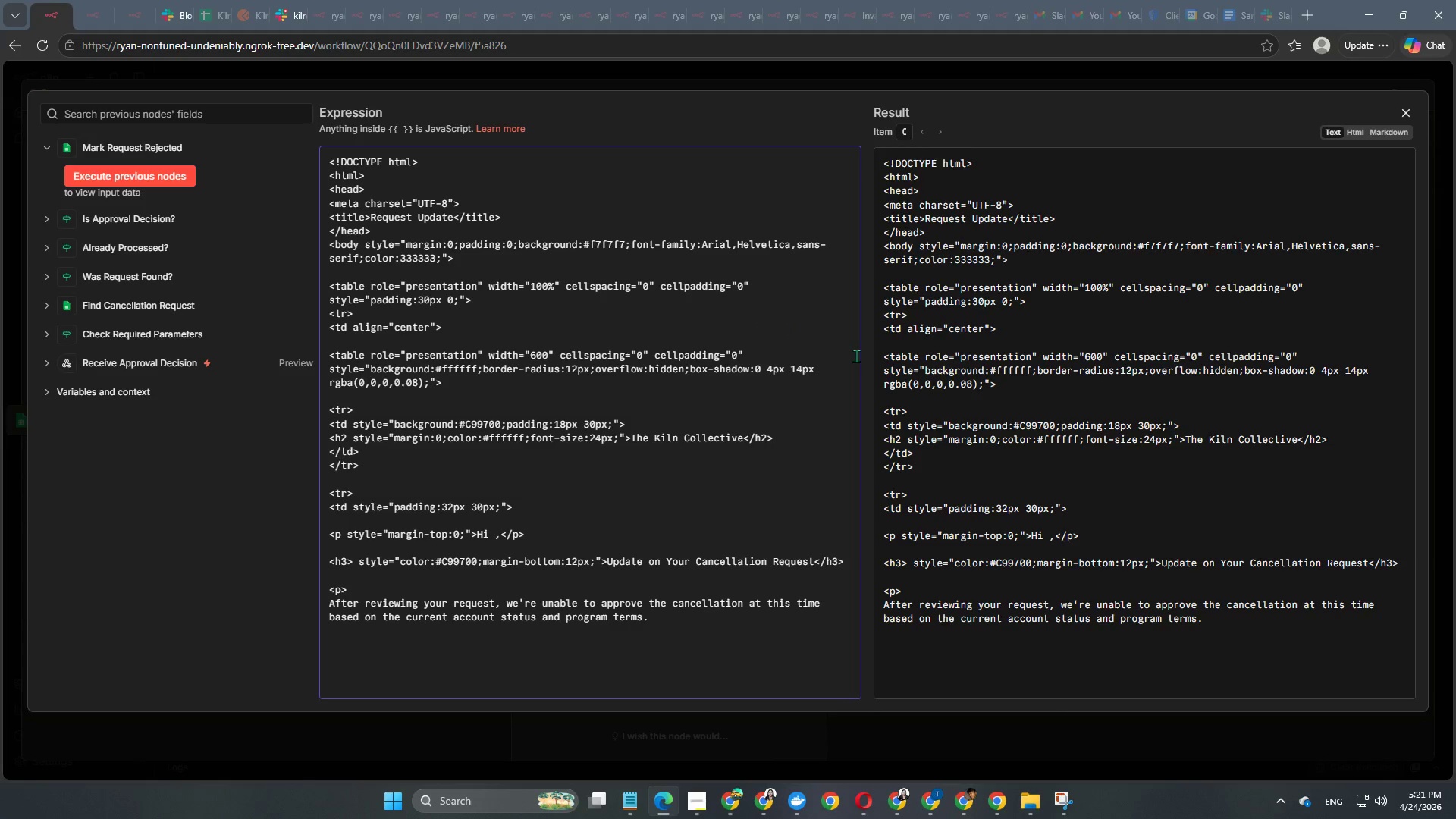 
key(Shift+ShiftRight)
 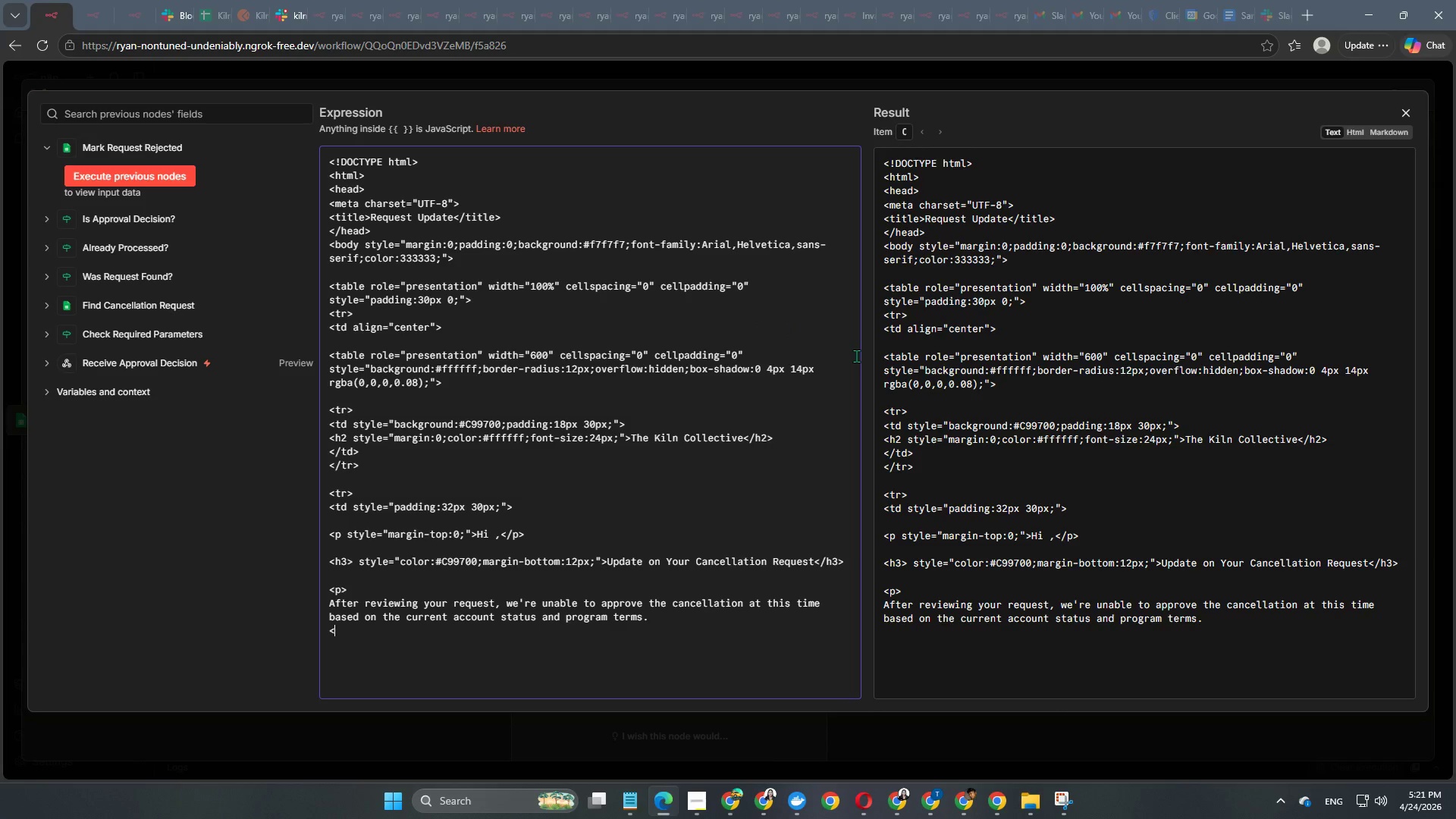 
key(Shift+Comma)
 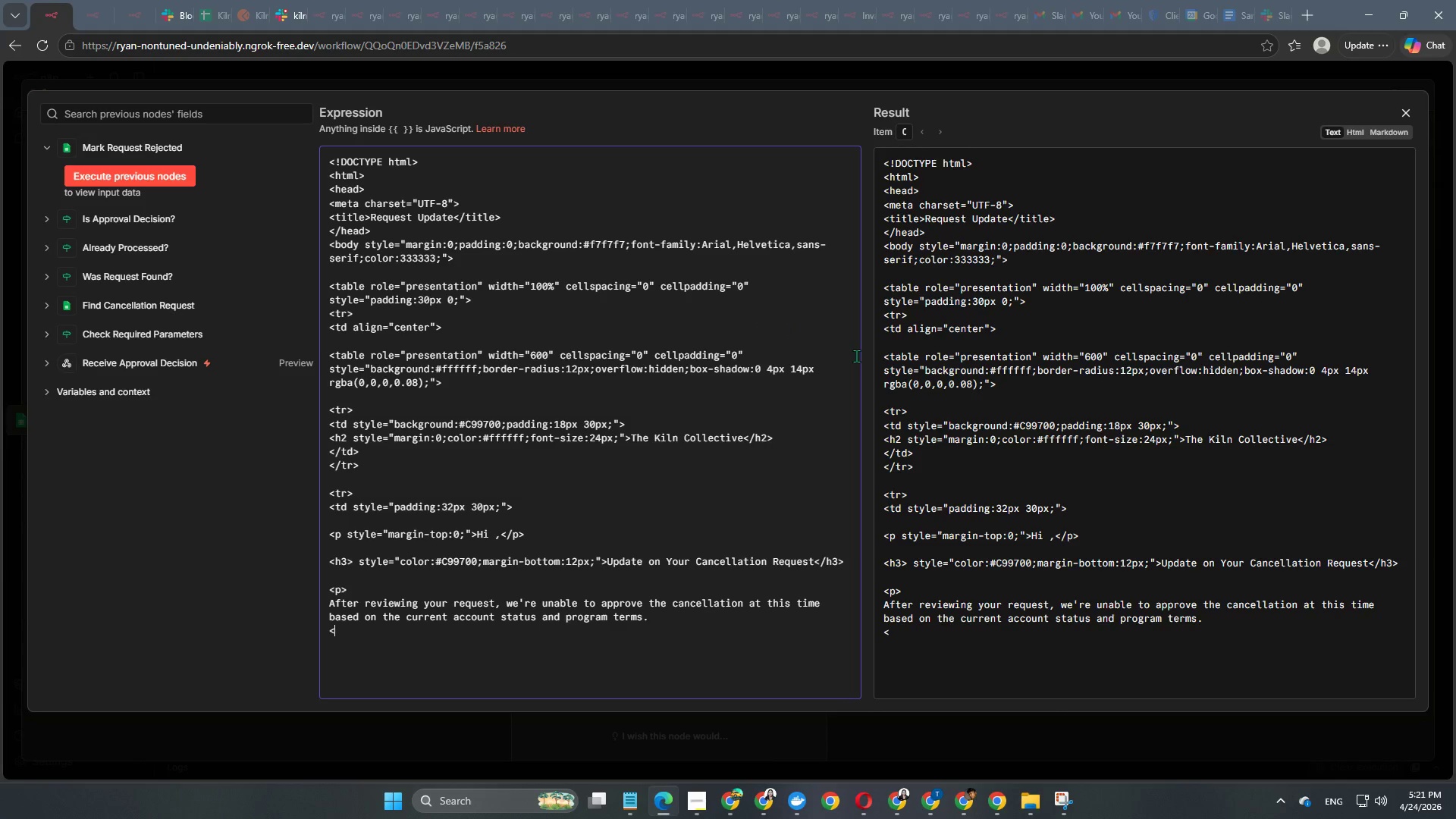 
key(Slash)
 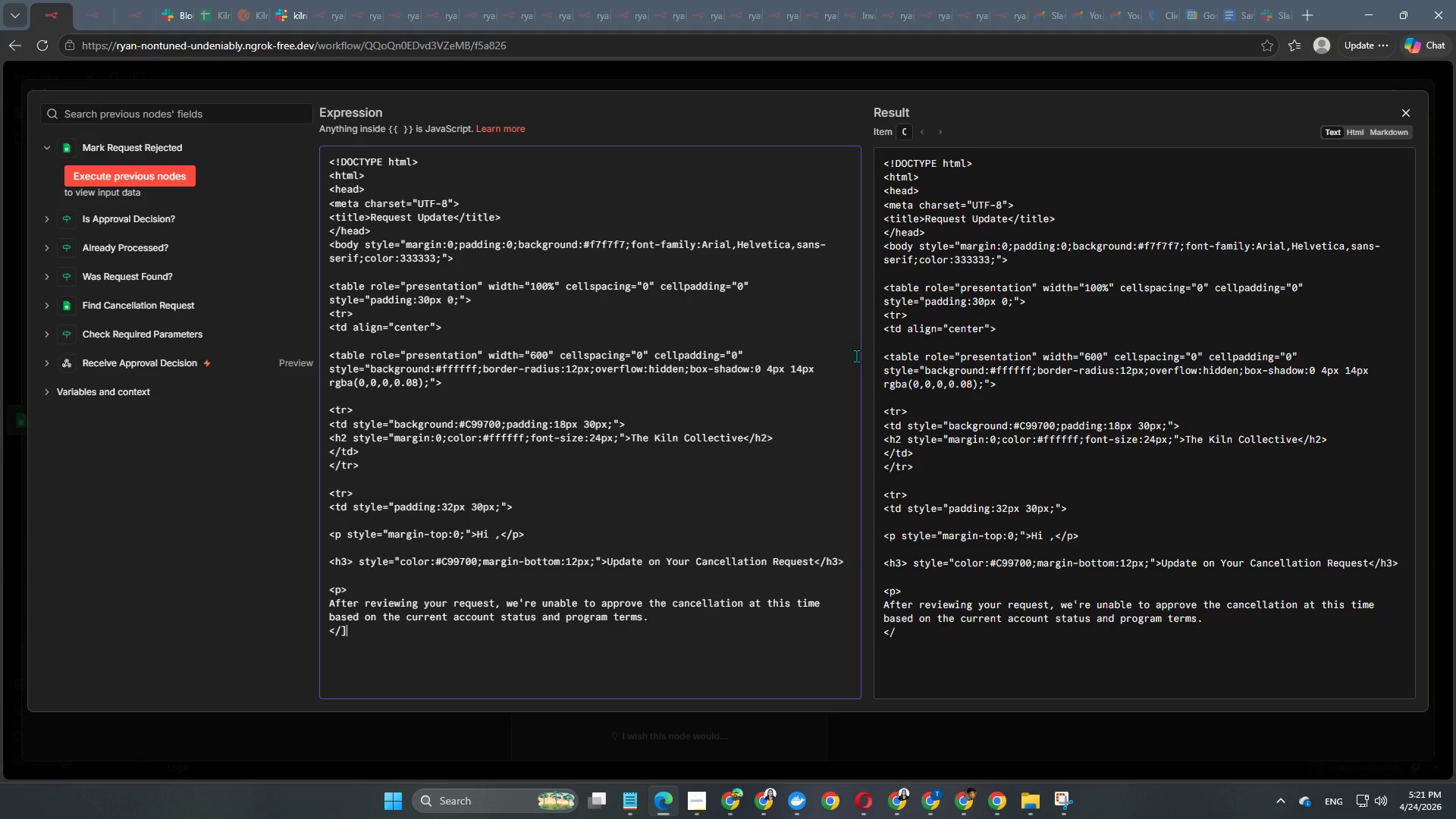 
key(BracketRight)
 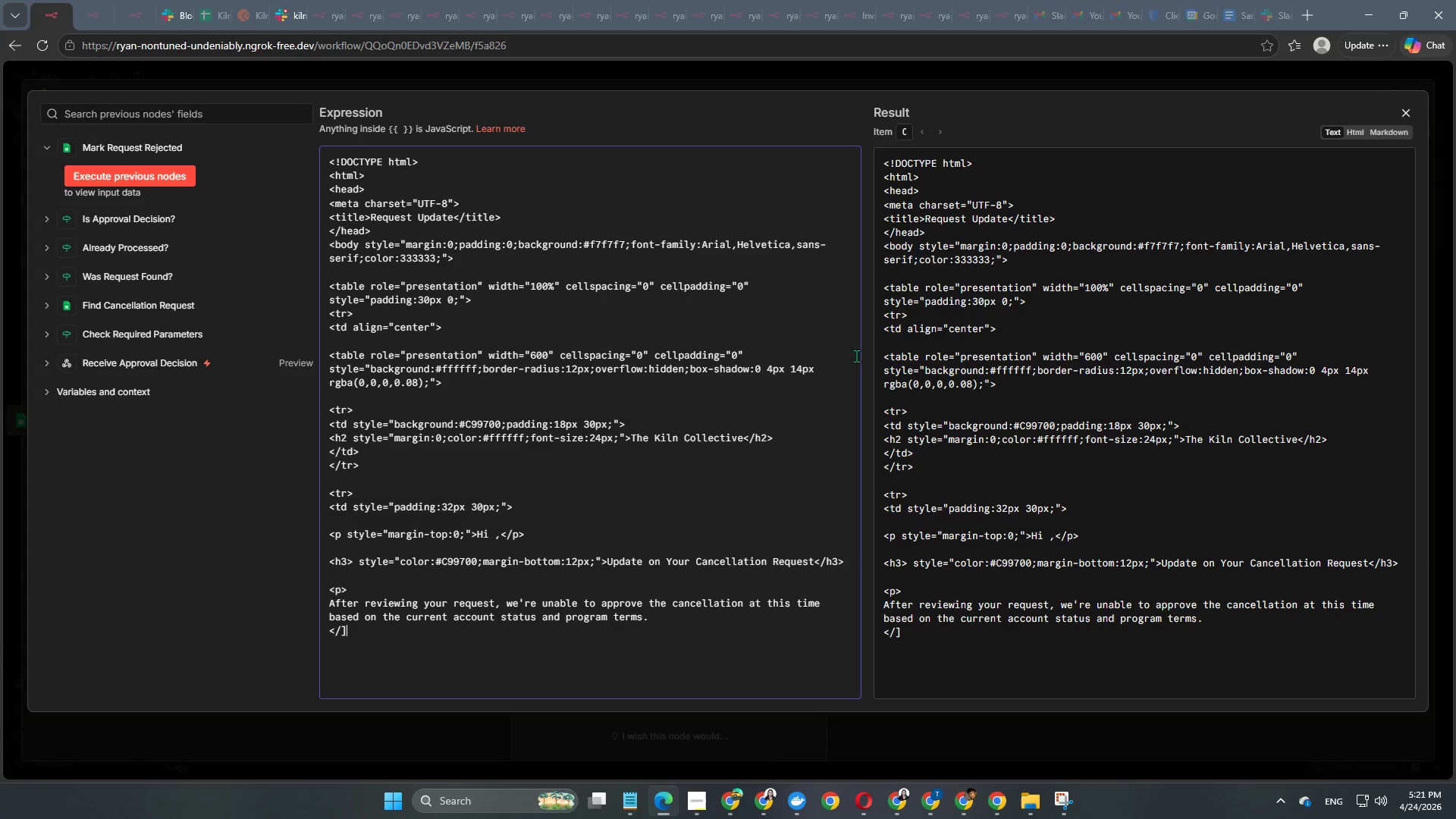 
key(Backspace)
 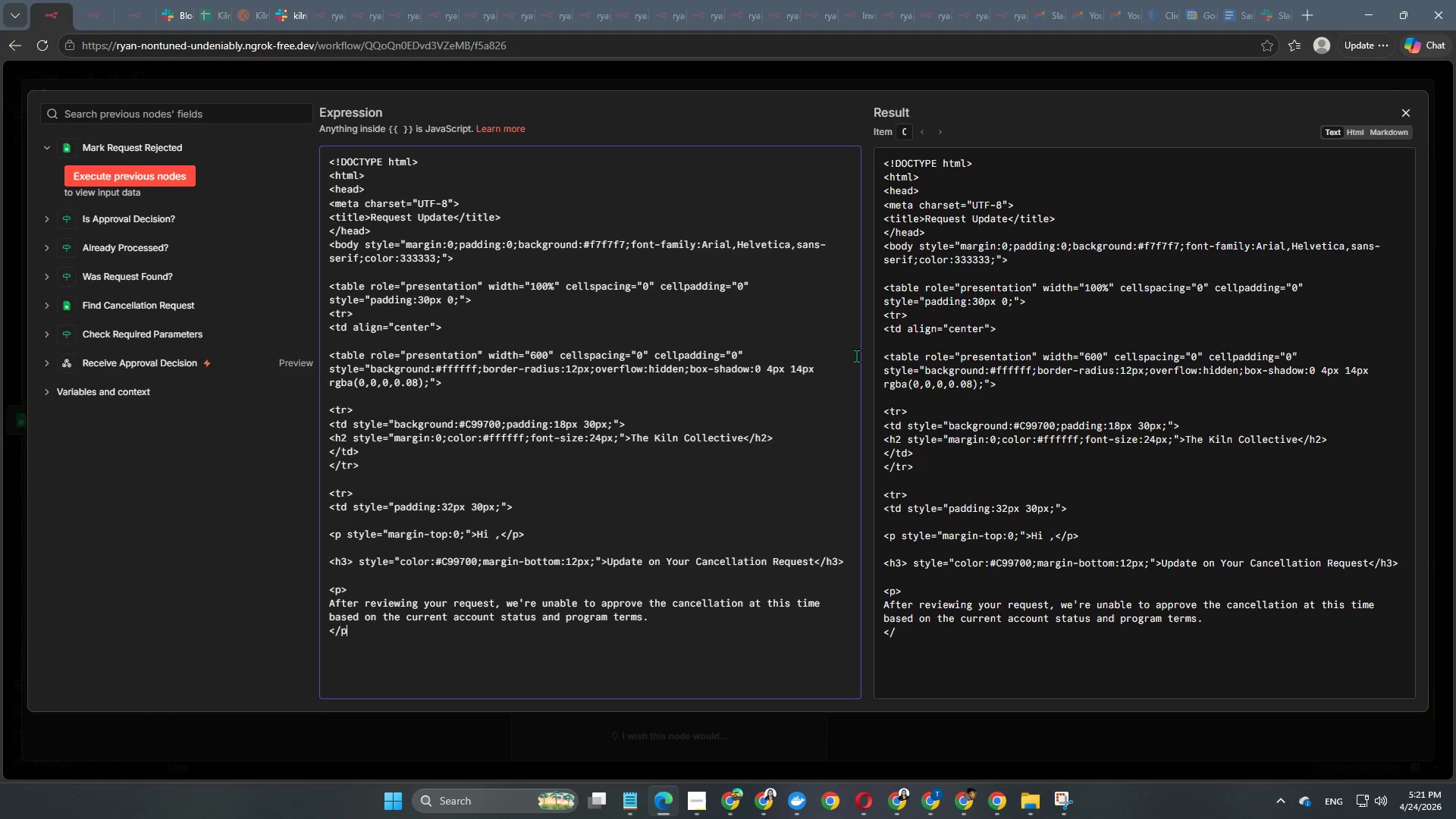 
key(P)
 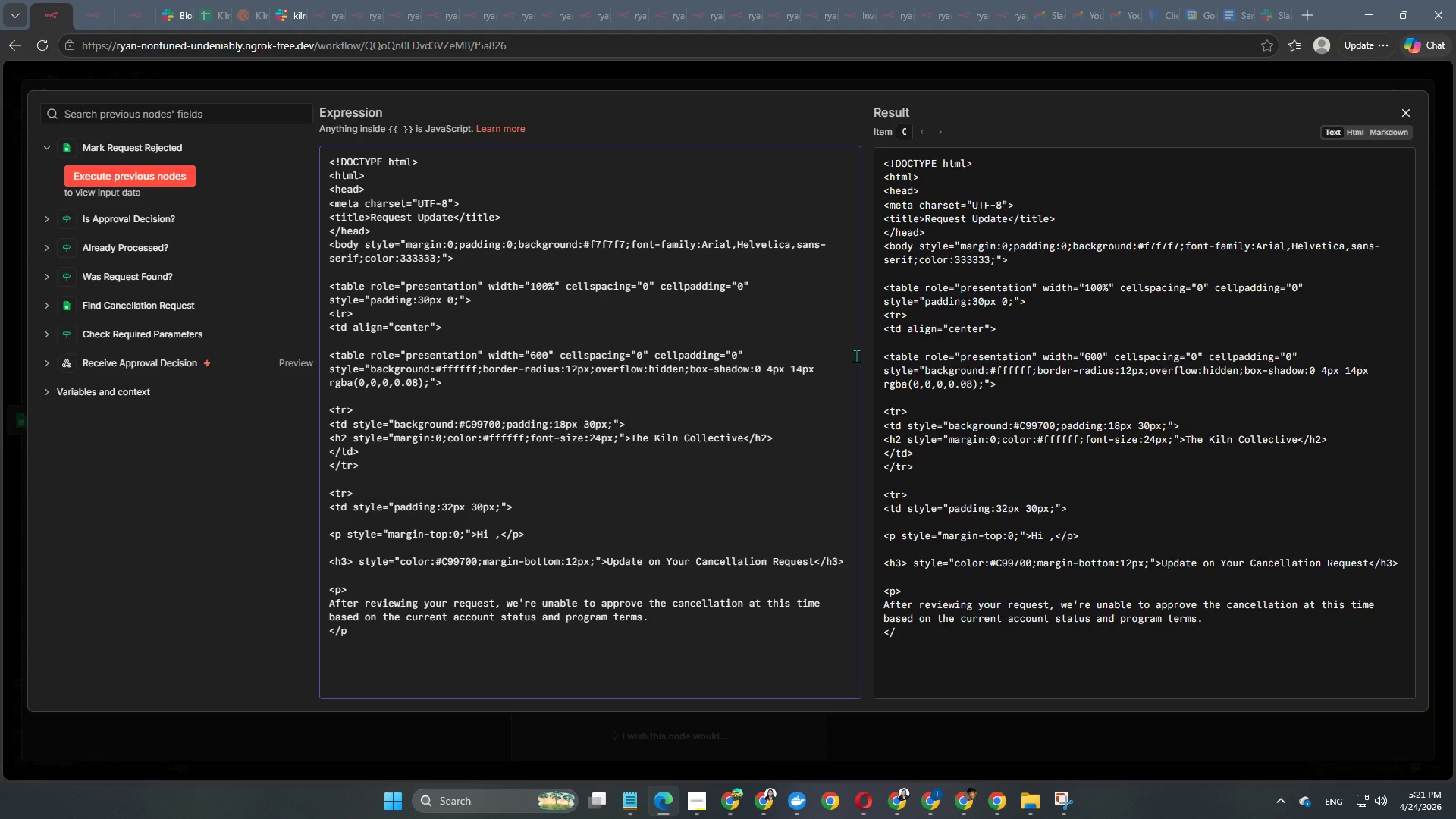 
key(Shift+ShiftRight)
 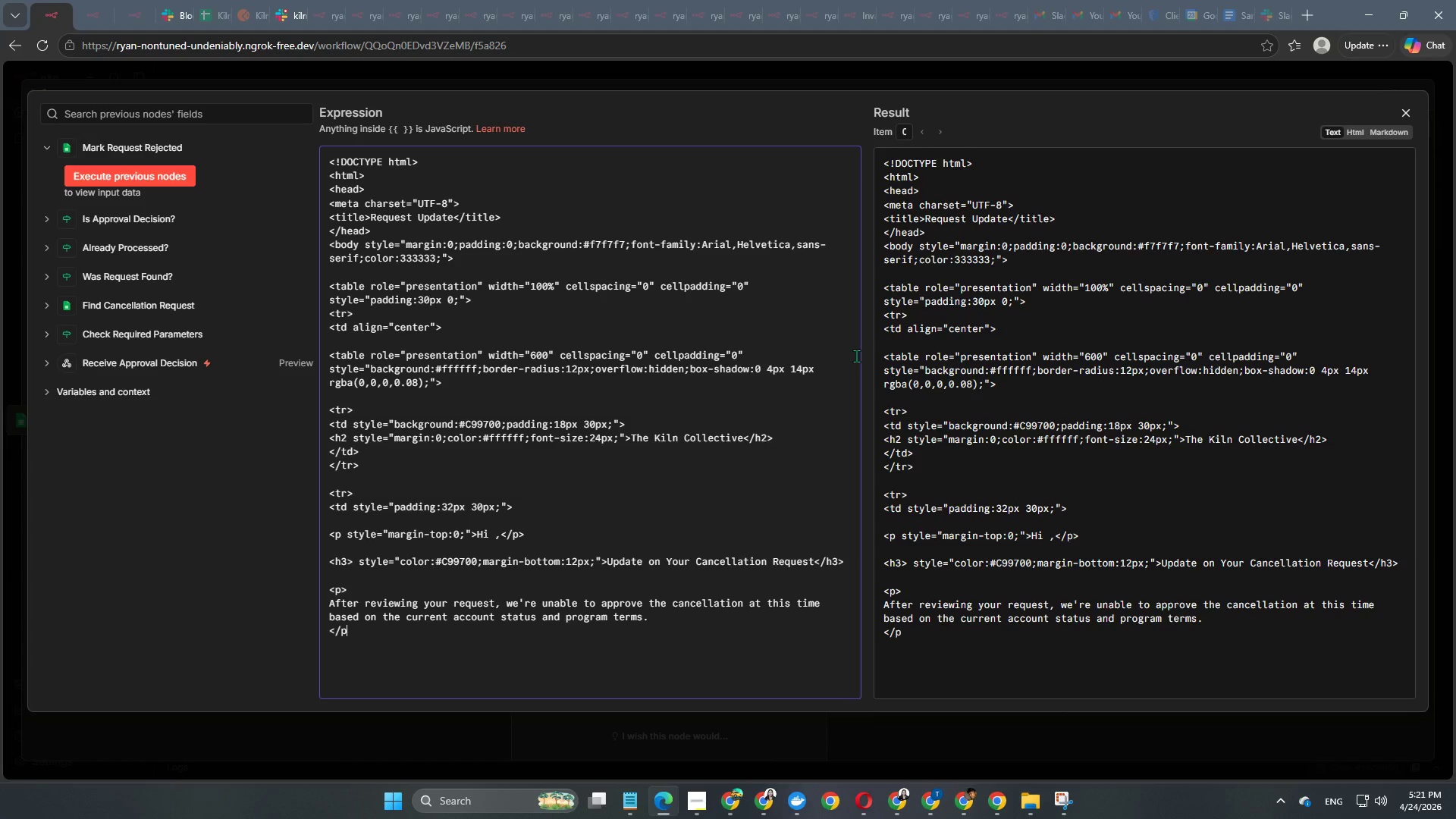 
key(Shift+Period)
 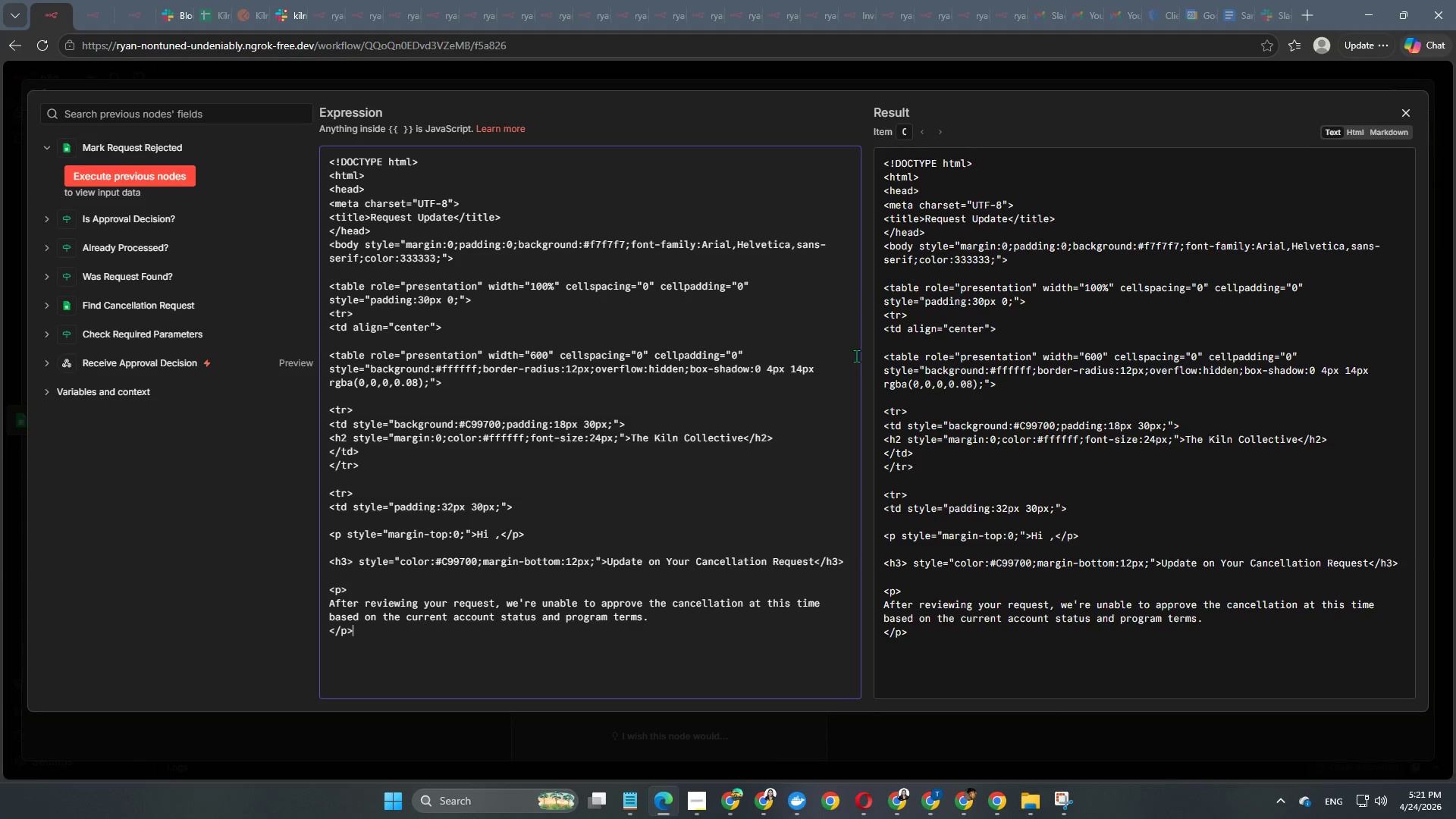 
key(Enter)
 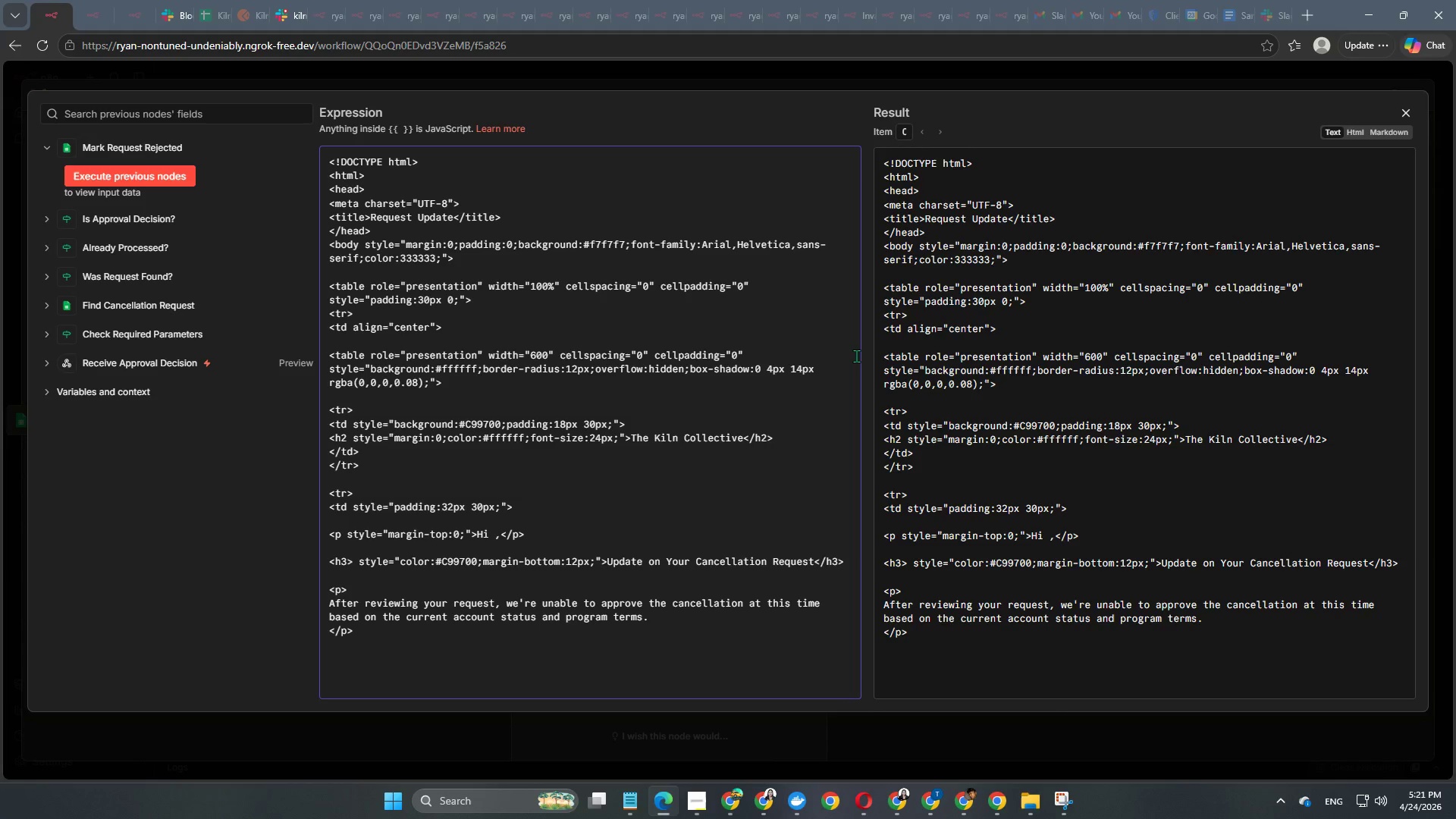 
key(Enter)
 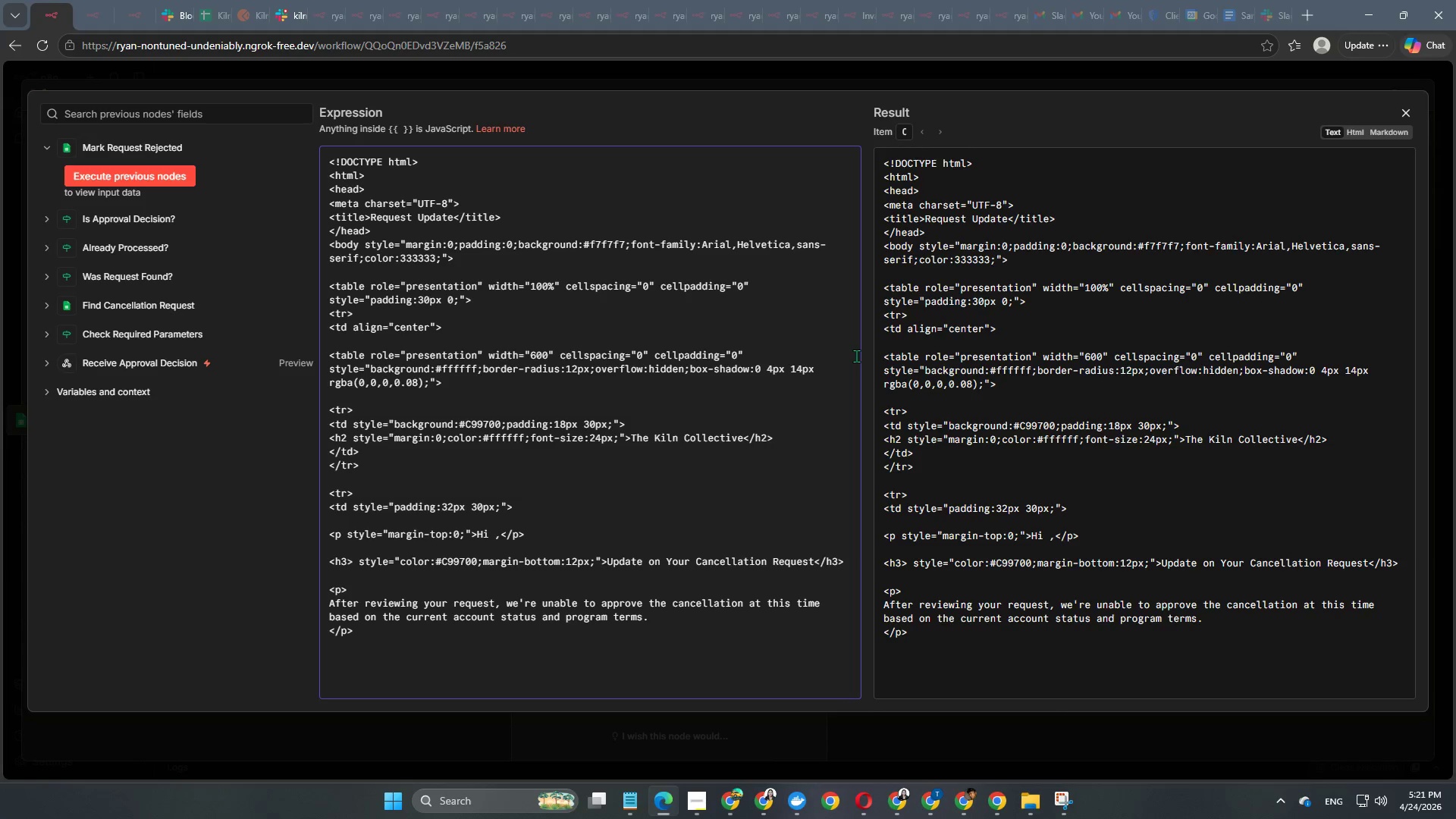 
type(<table role="presentation)
 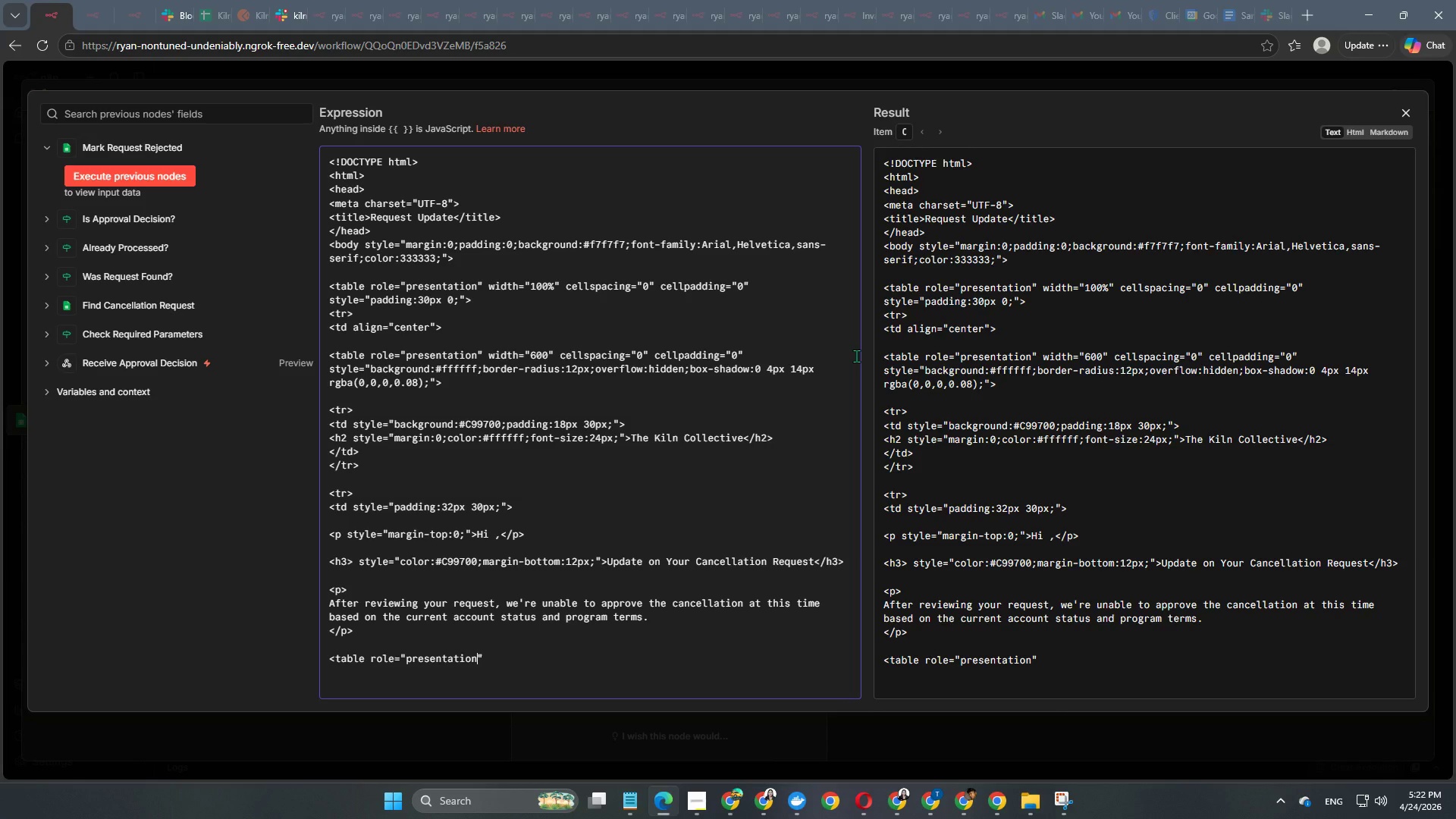 
key(ArrowRight)
 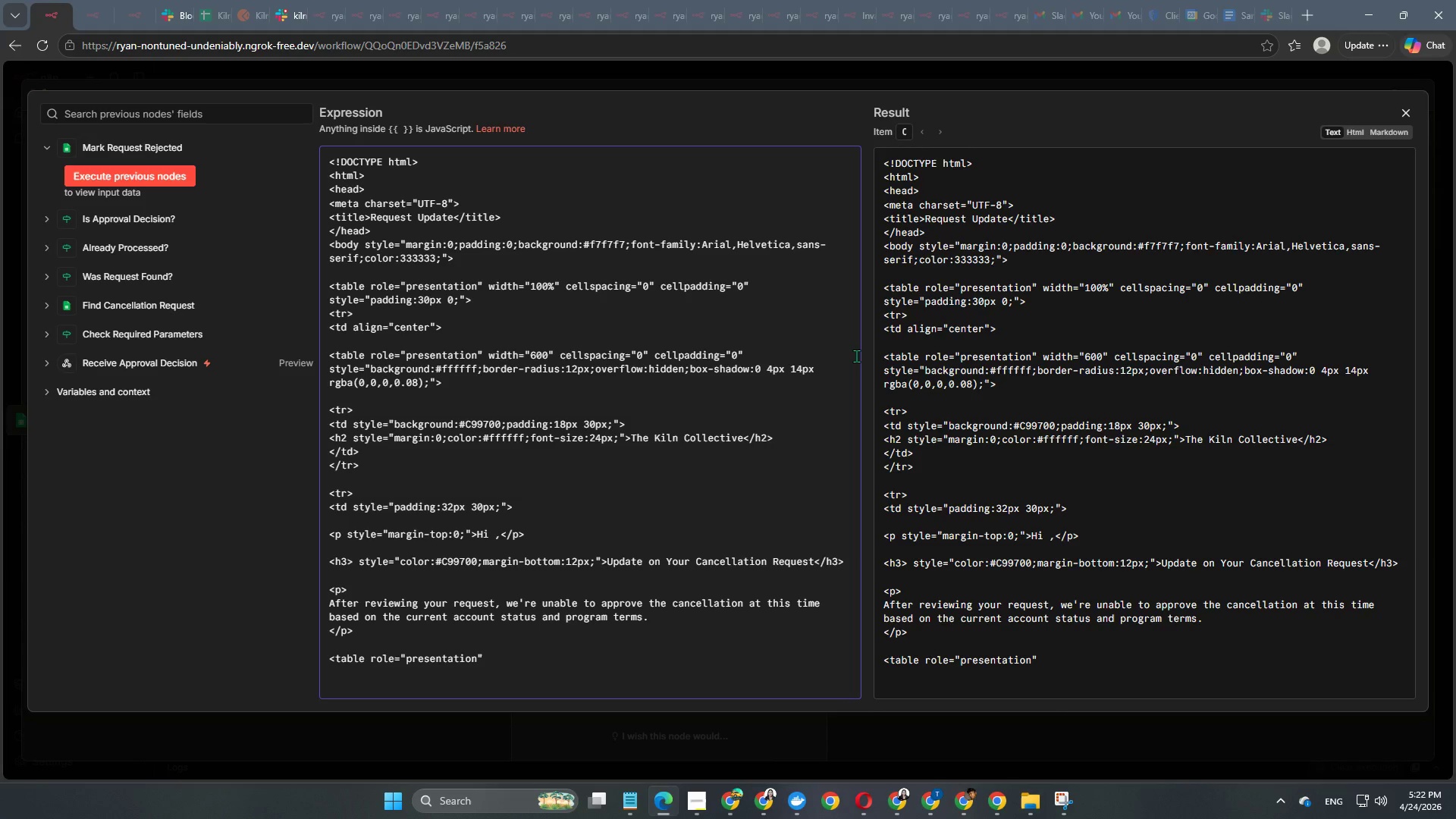 
type( width="100%)
 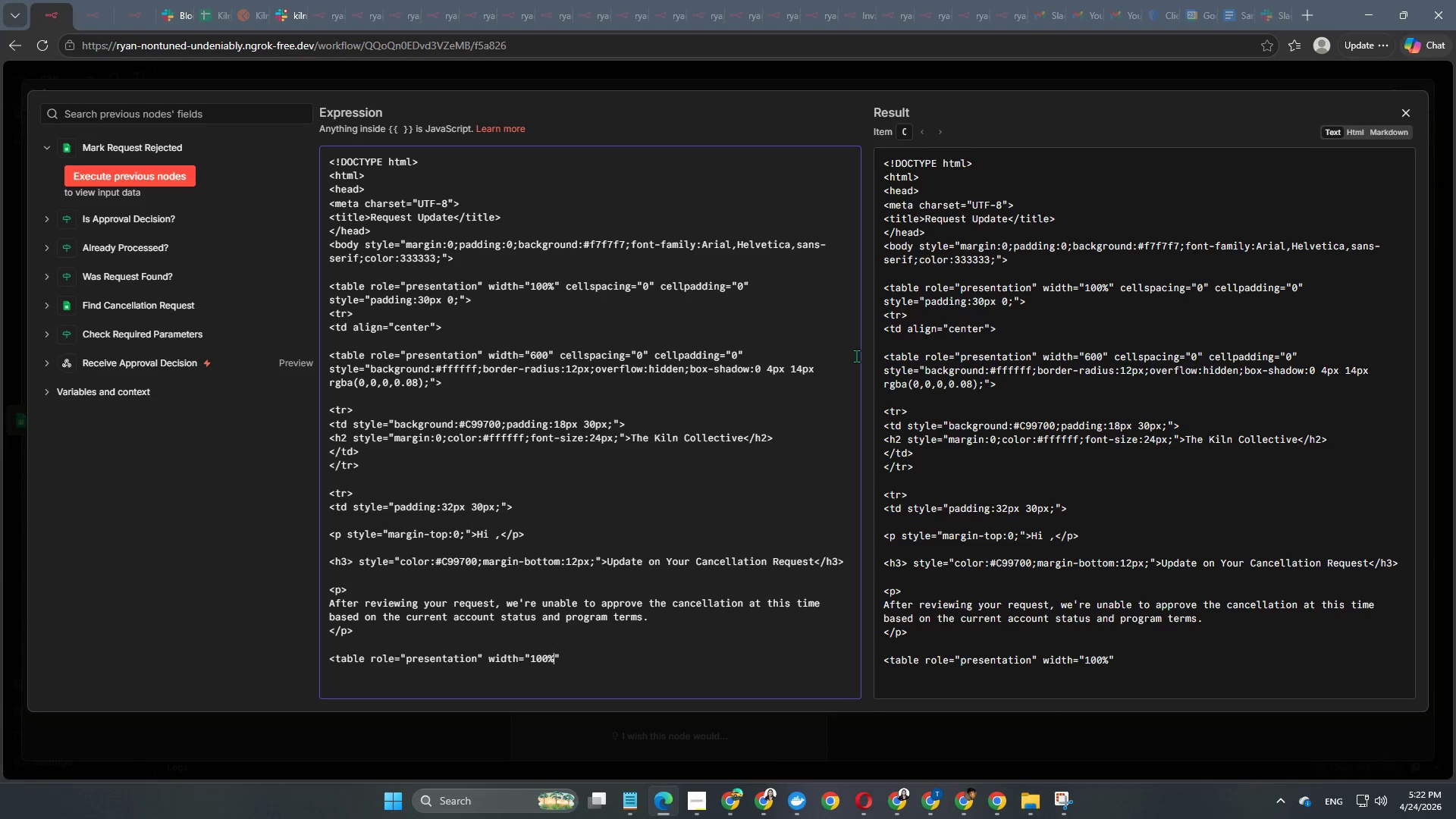 
key(ArrowRight)
 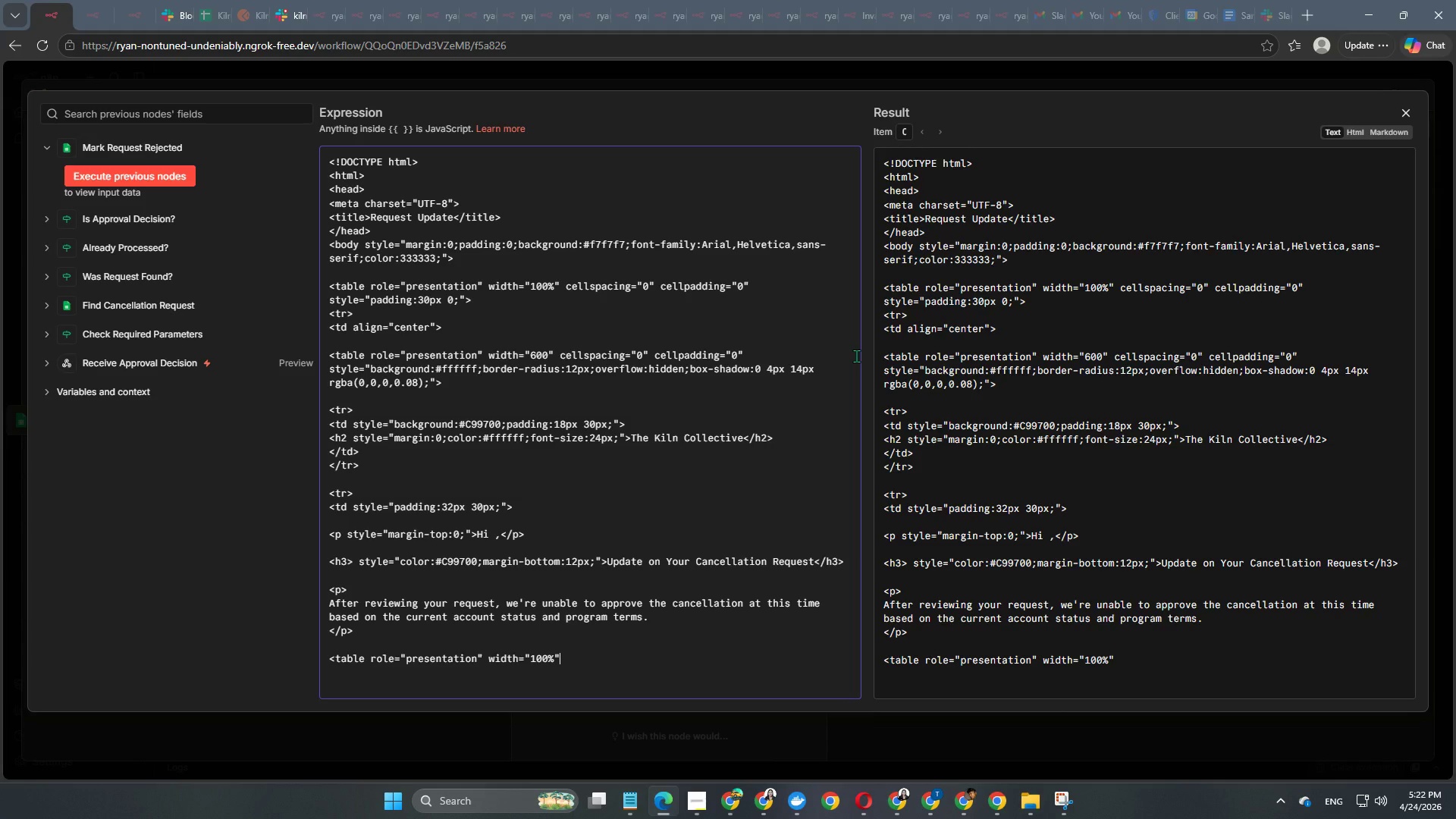 
type( cellspacing="0)
 